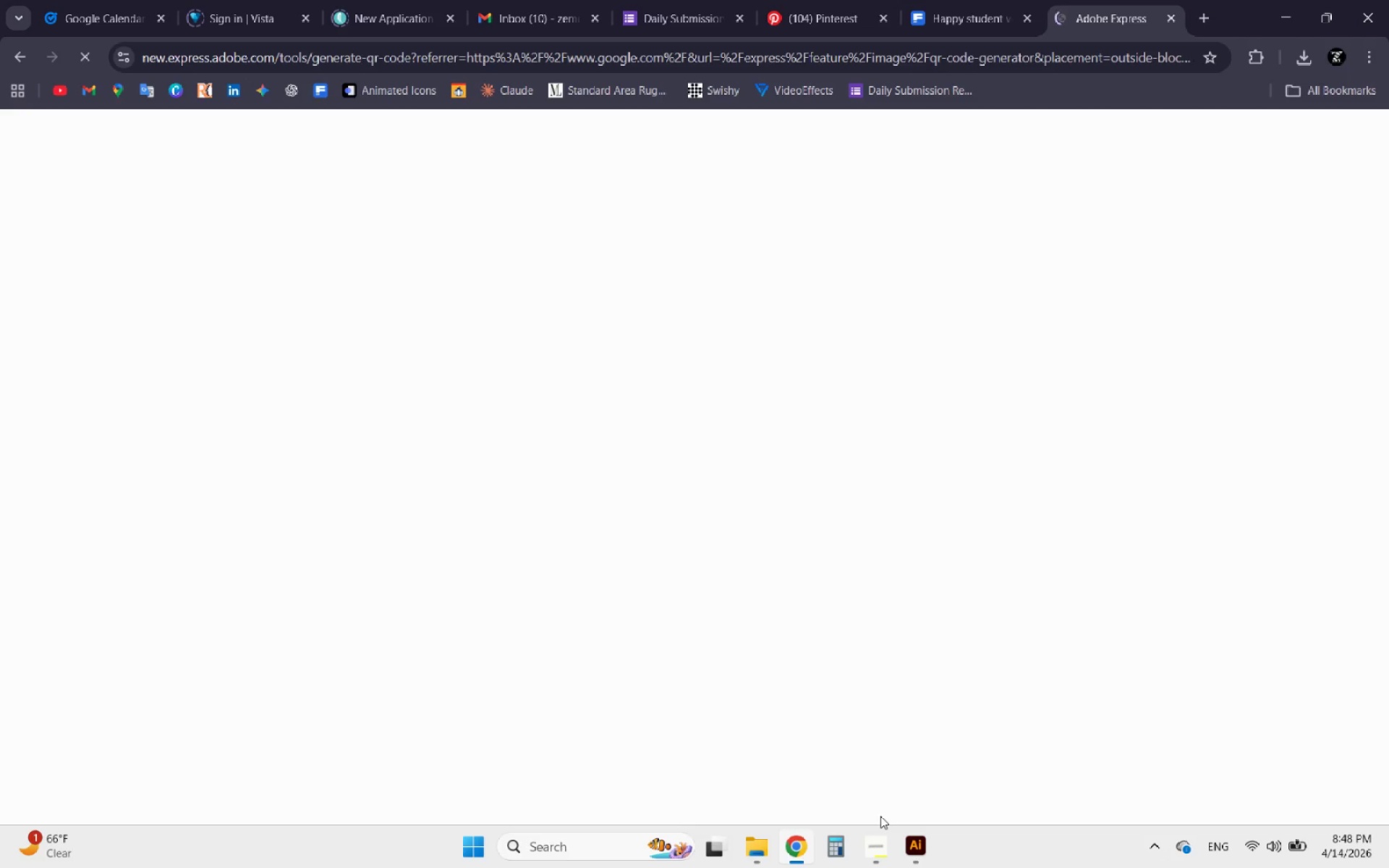 
scroll: coordinate [553, 418], scroll_direction: down, amount: 1.0
 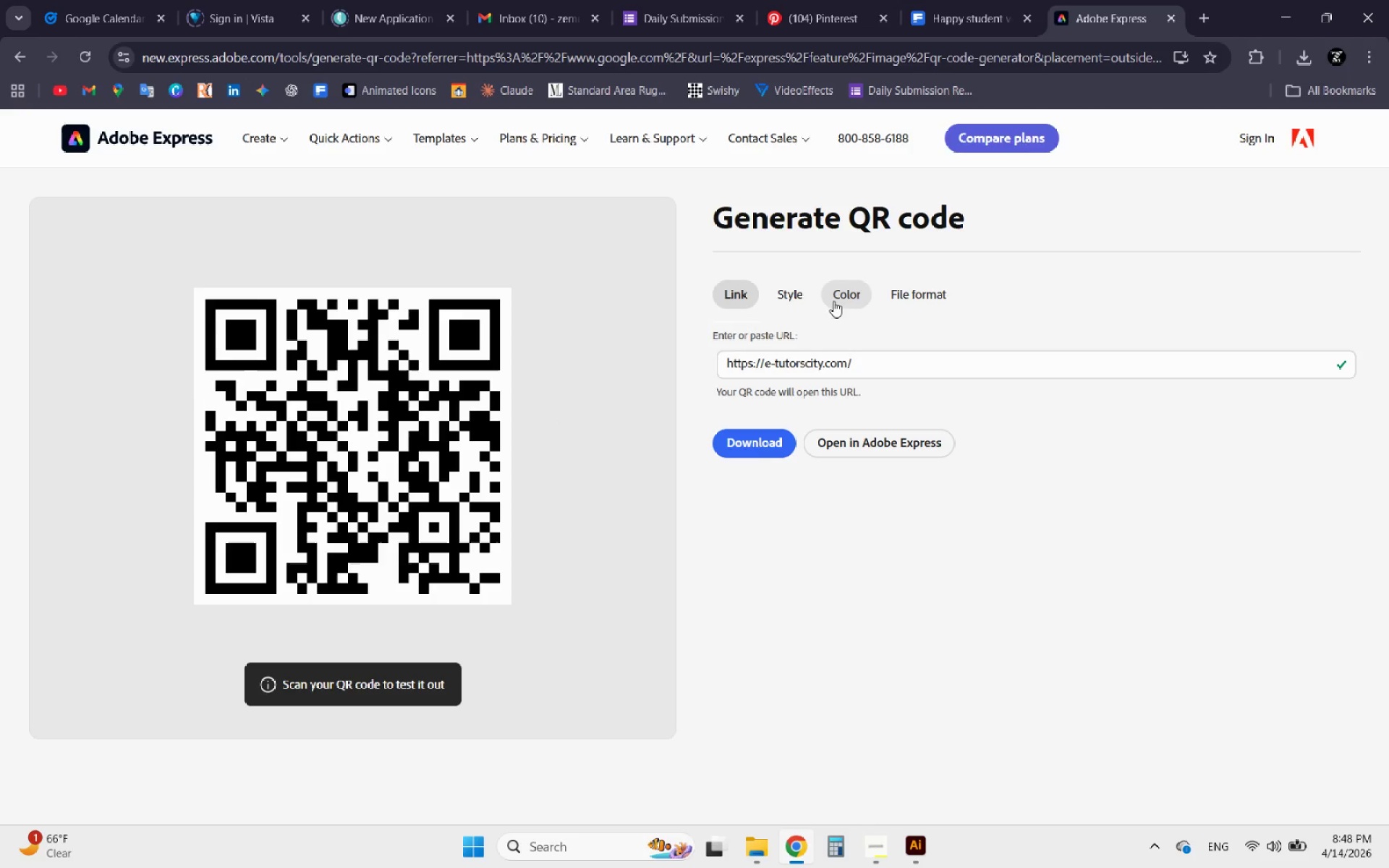 
left_click([837, 297])
 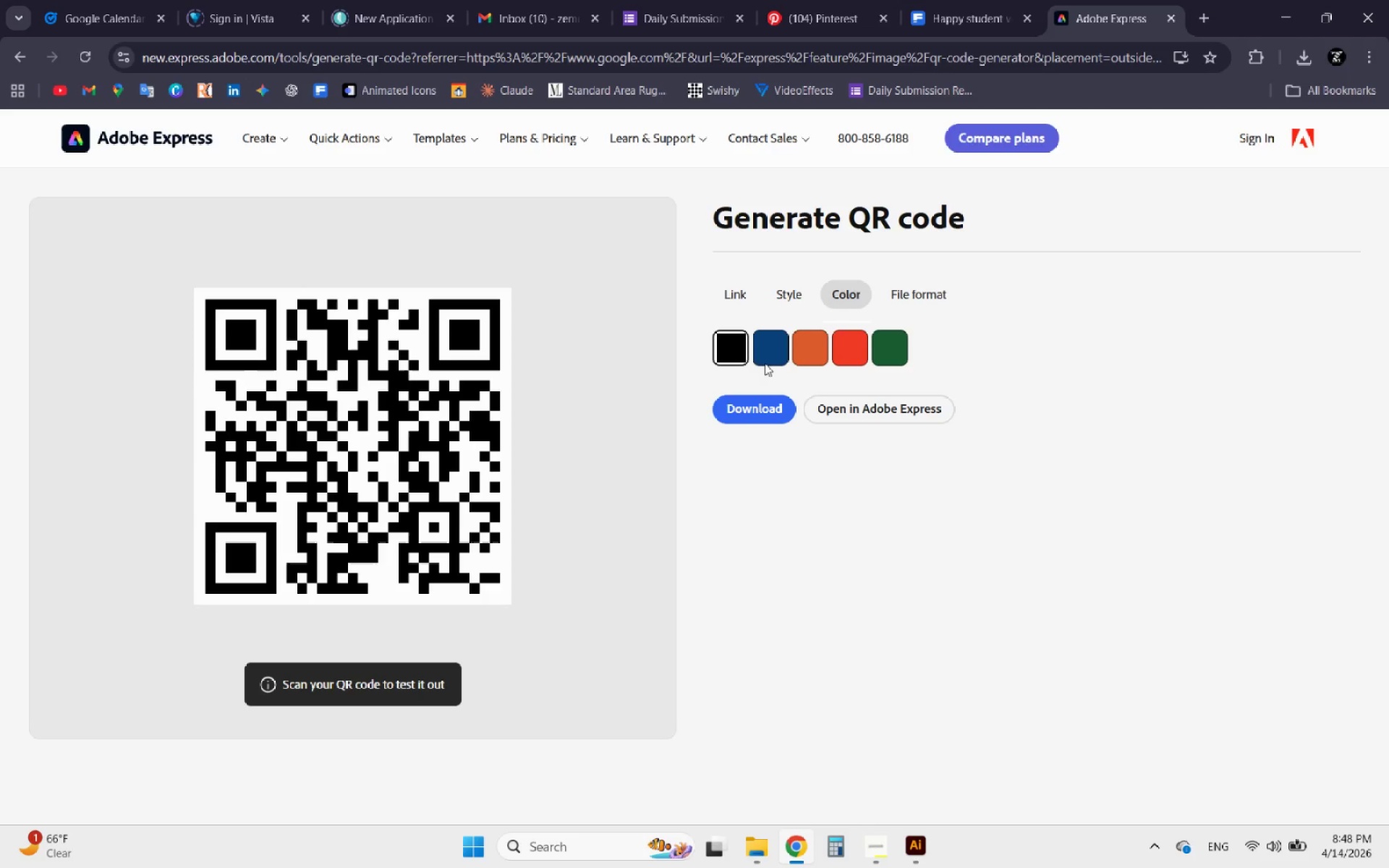 
wait(5.77)
 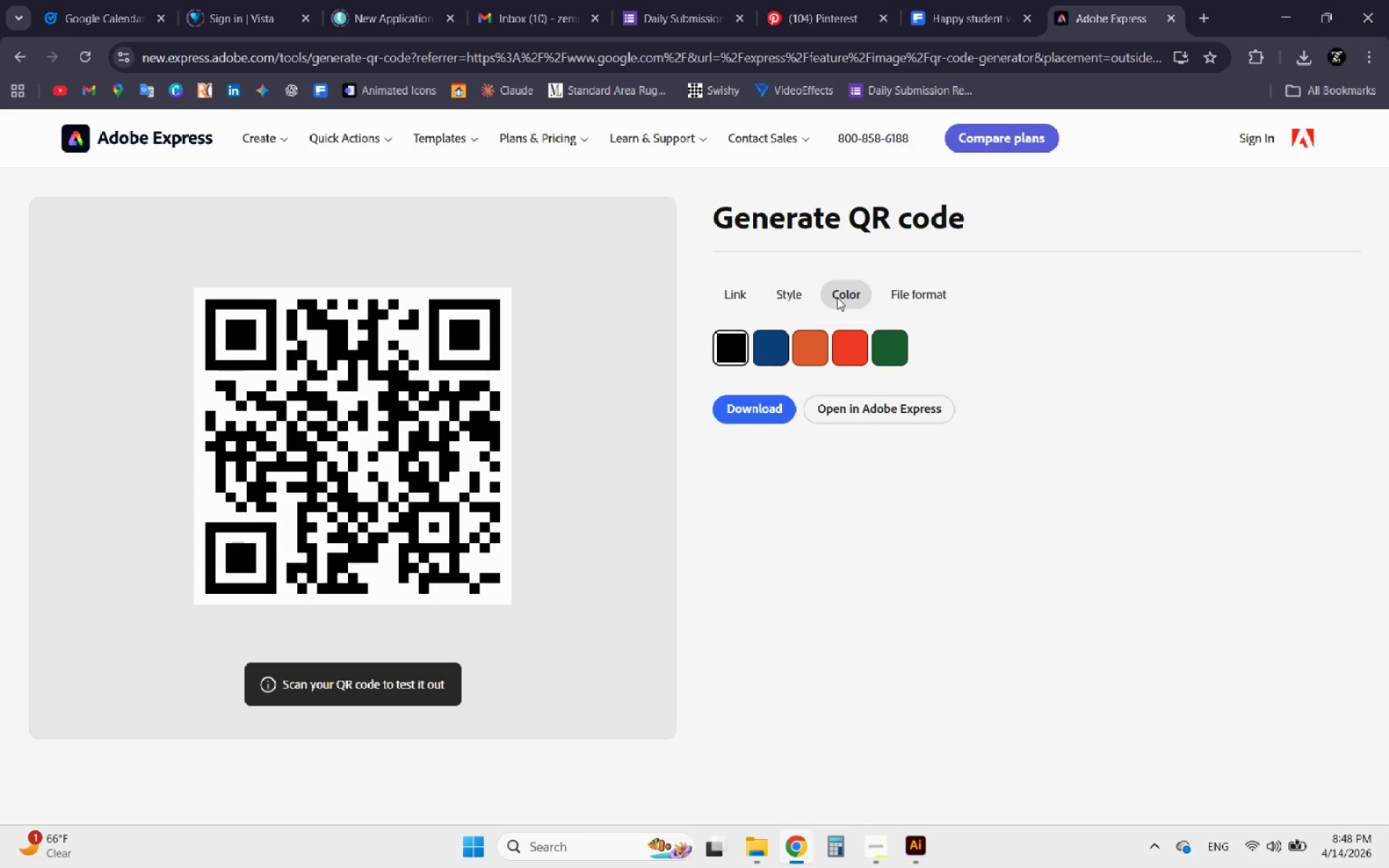 
left_click([904, 293])
 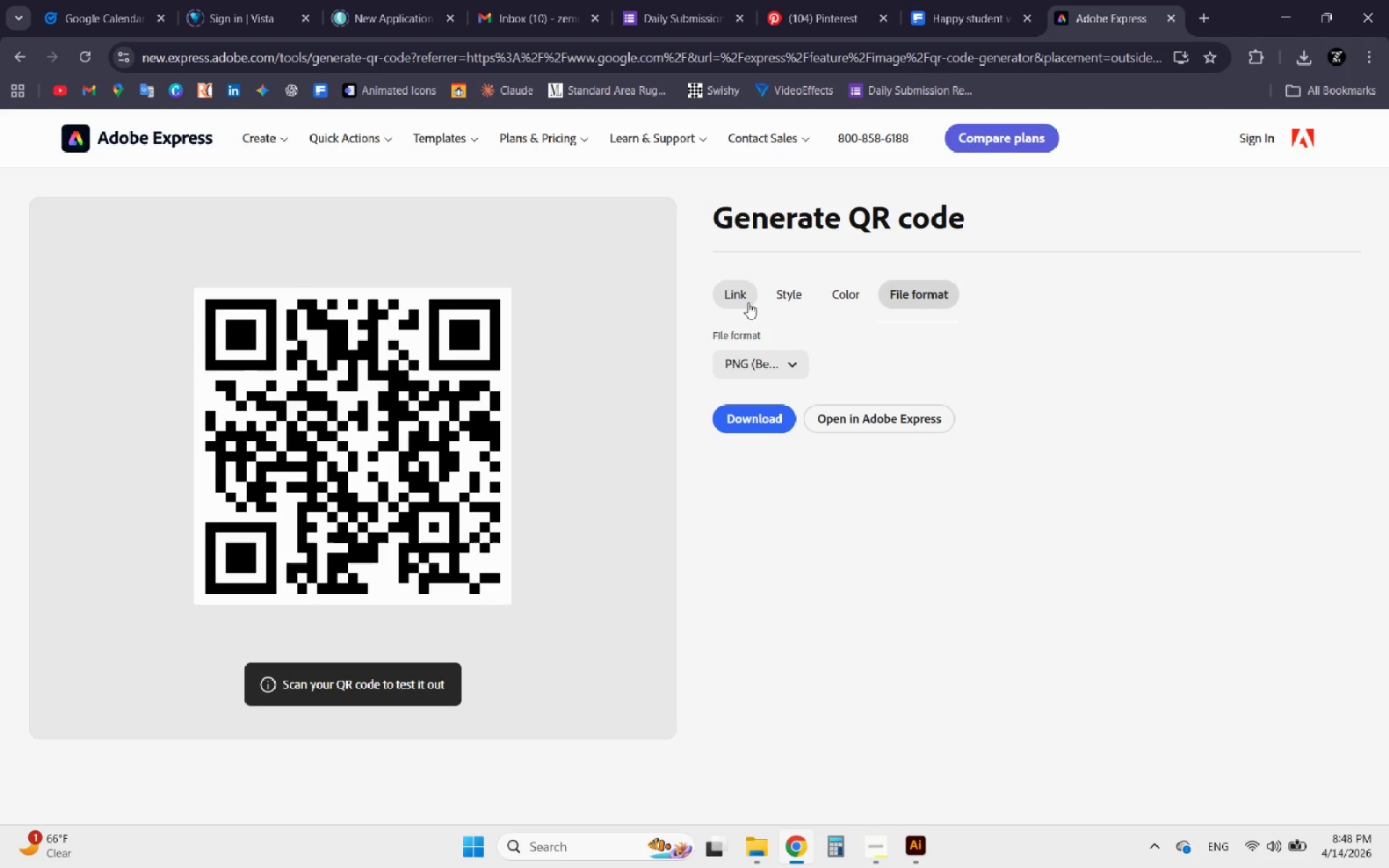 
left_click([742, 302])
 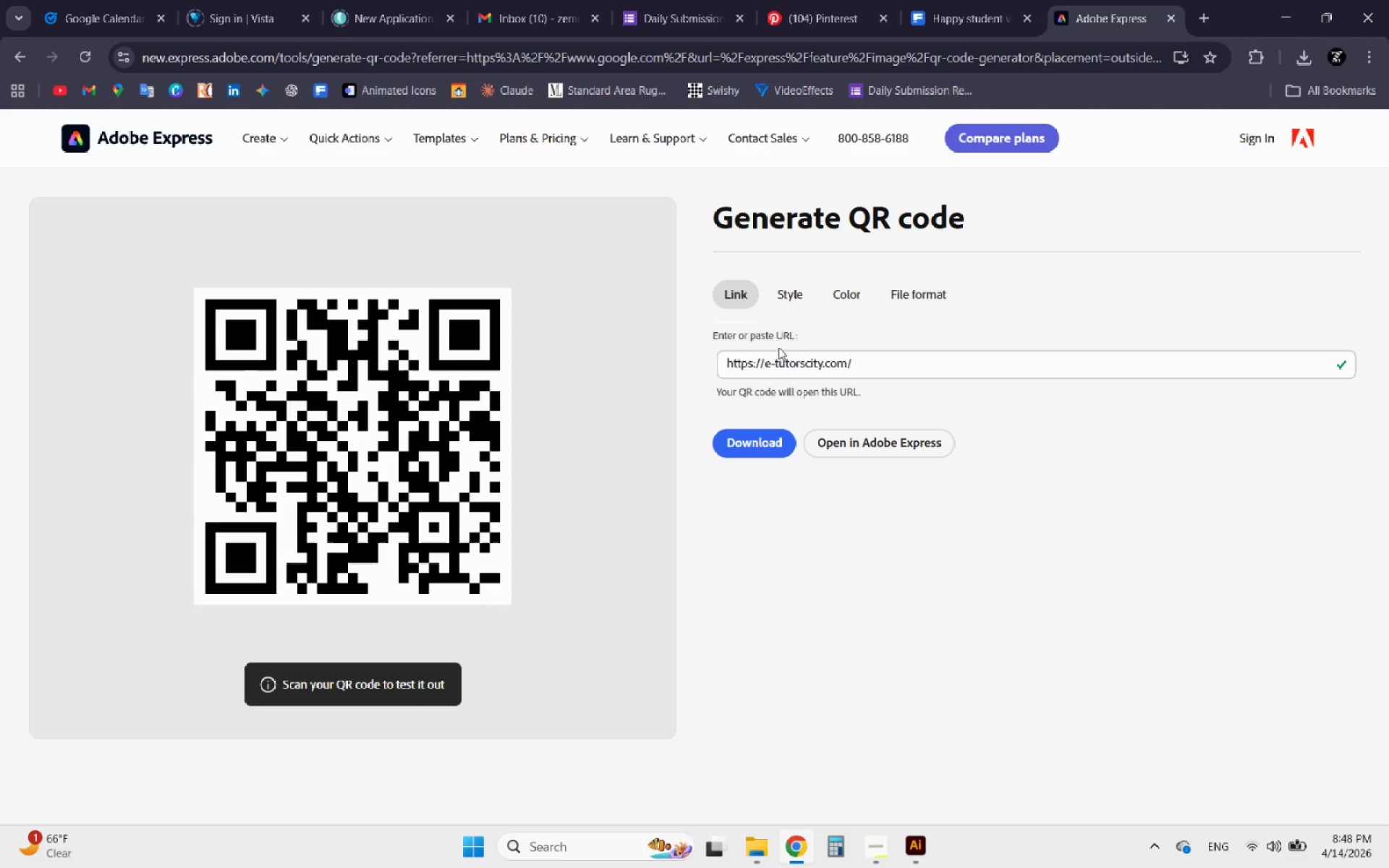 
left_click_drag(start_coordinate=[797, 294], to_coordinate=[803, 293])
 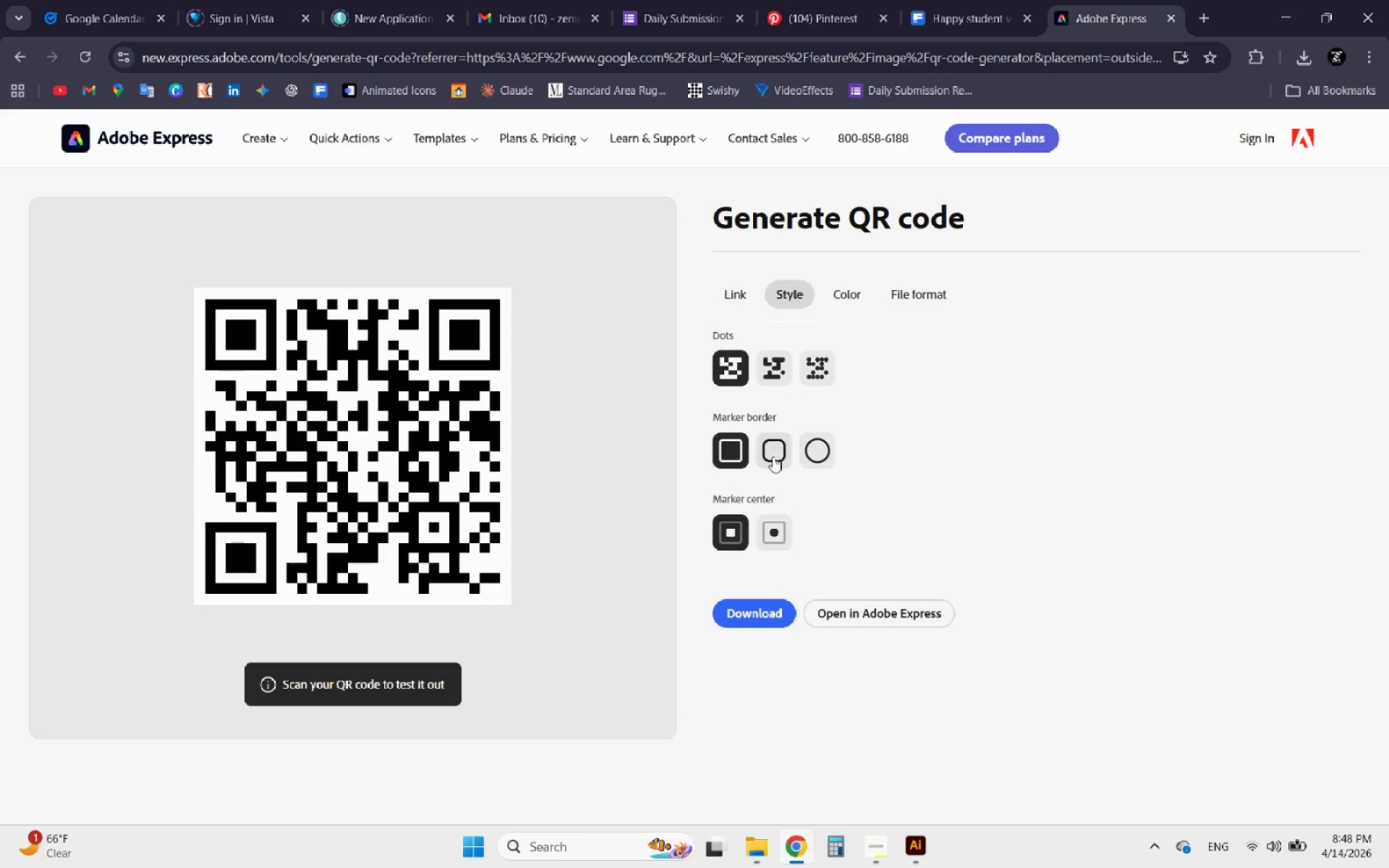 
left_click([770, 457])
 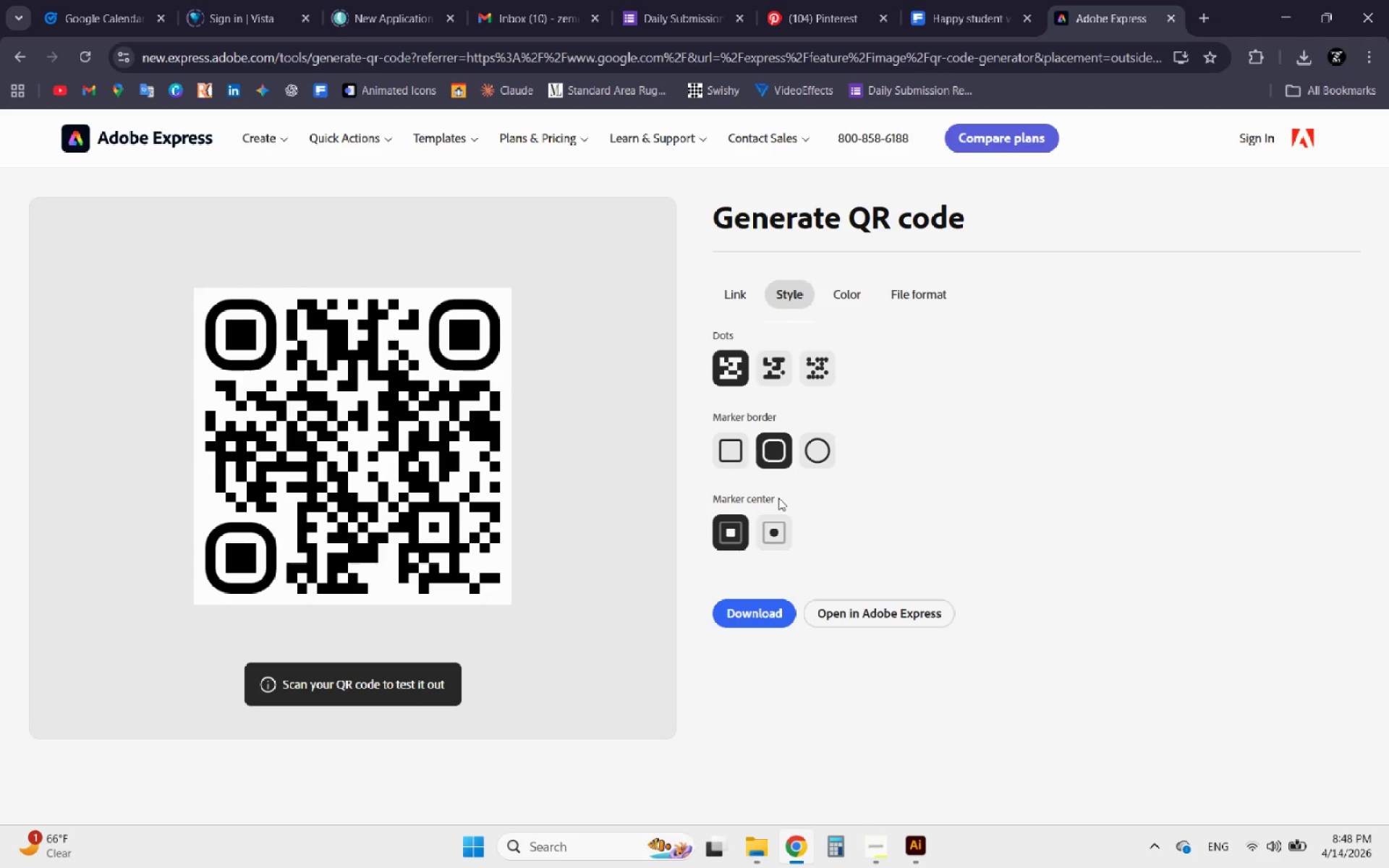 
left_click([773, 526])
 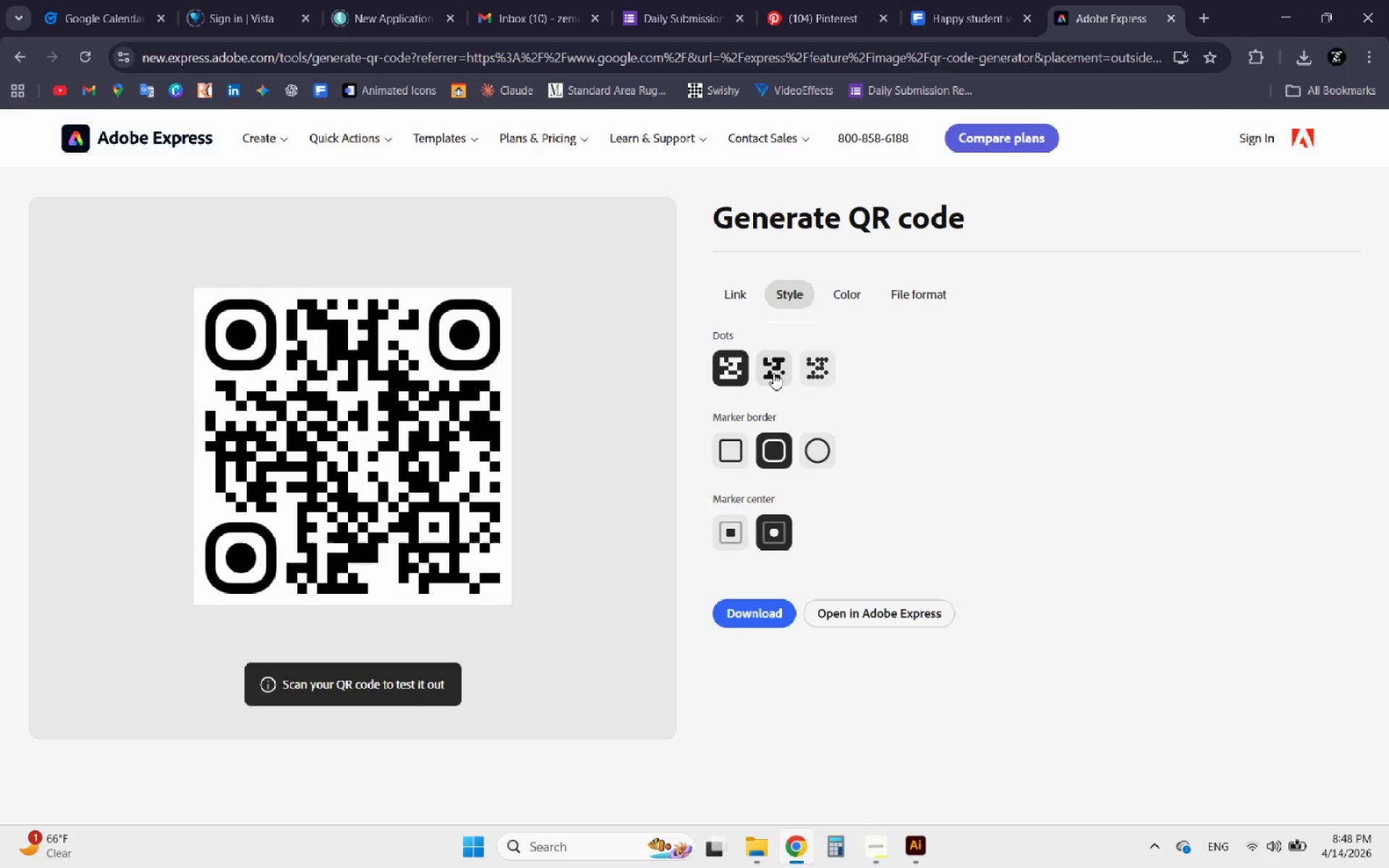 
left_click([826, 373])
 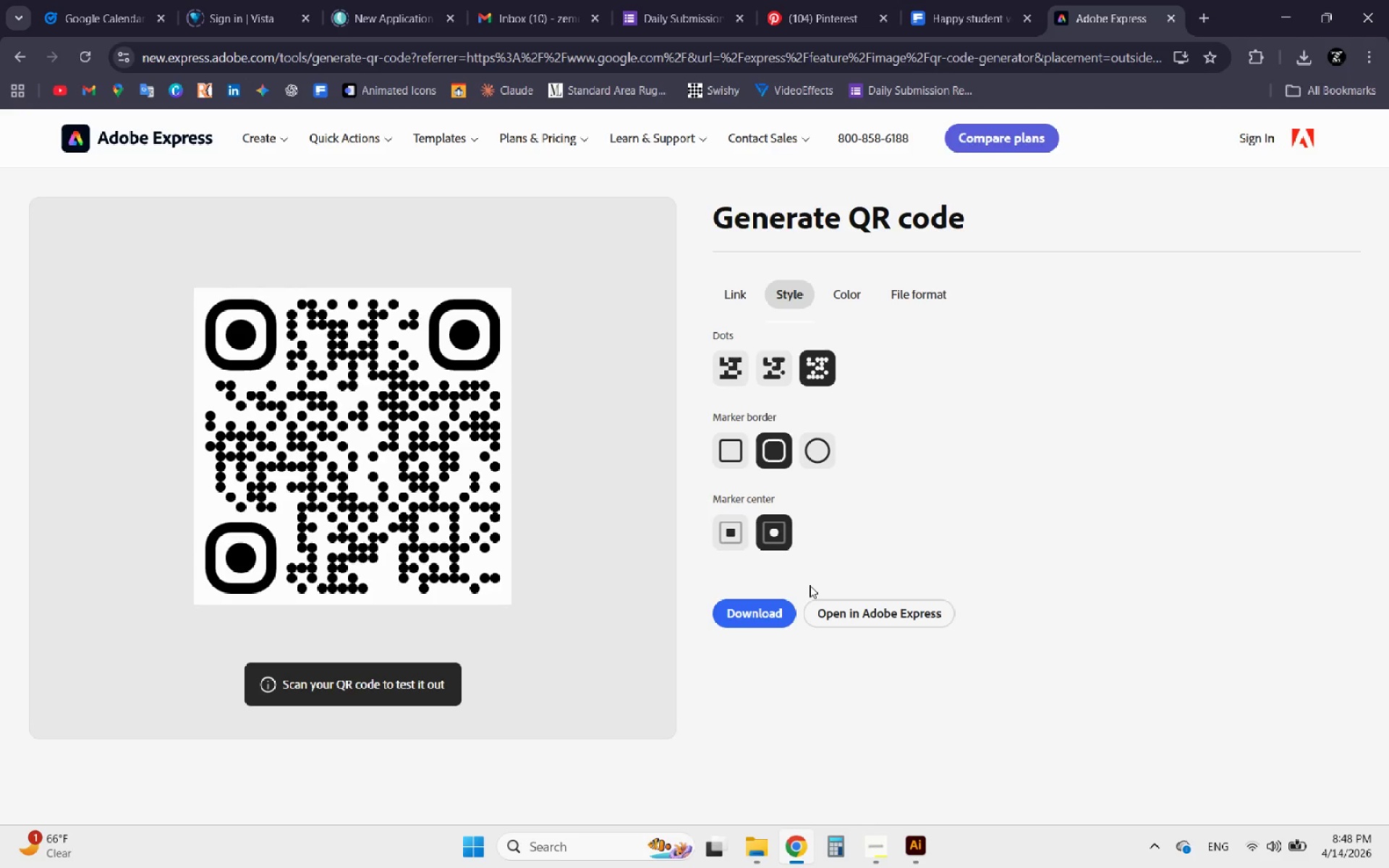 
mouse_move([833, 317])
 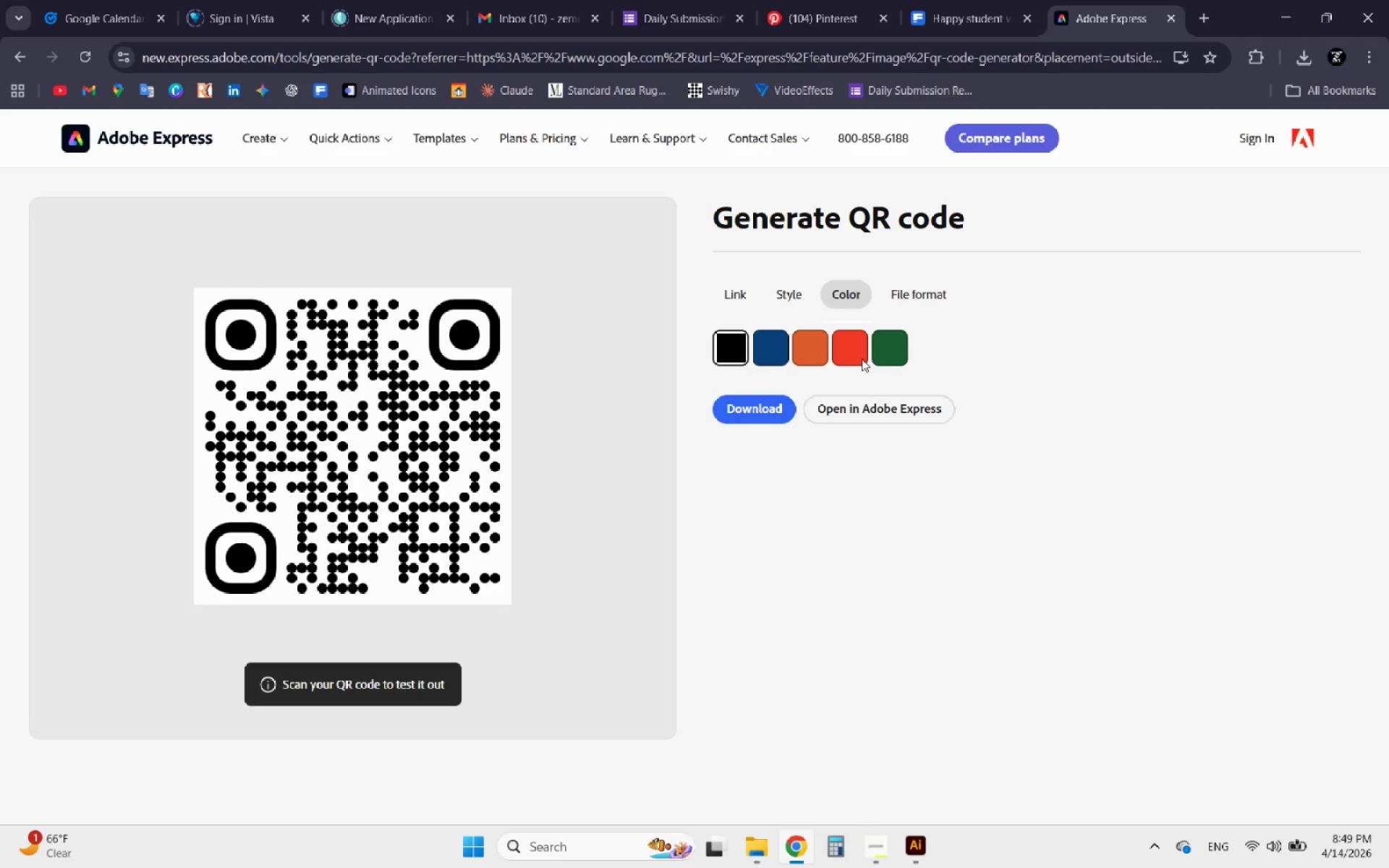 
left_click([893, 355])
 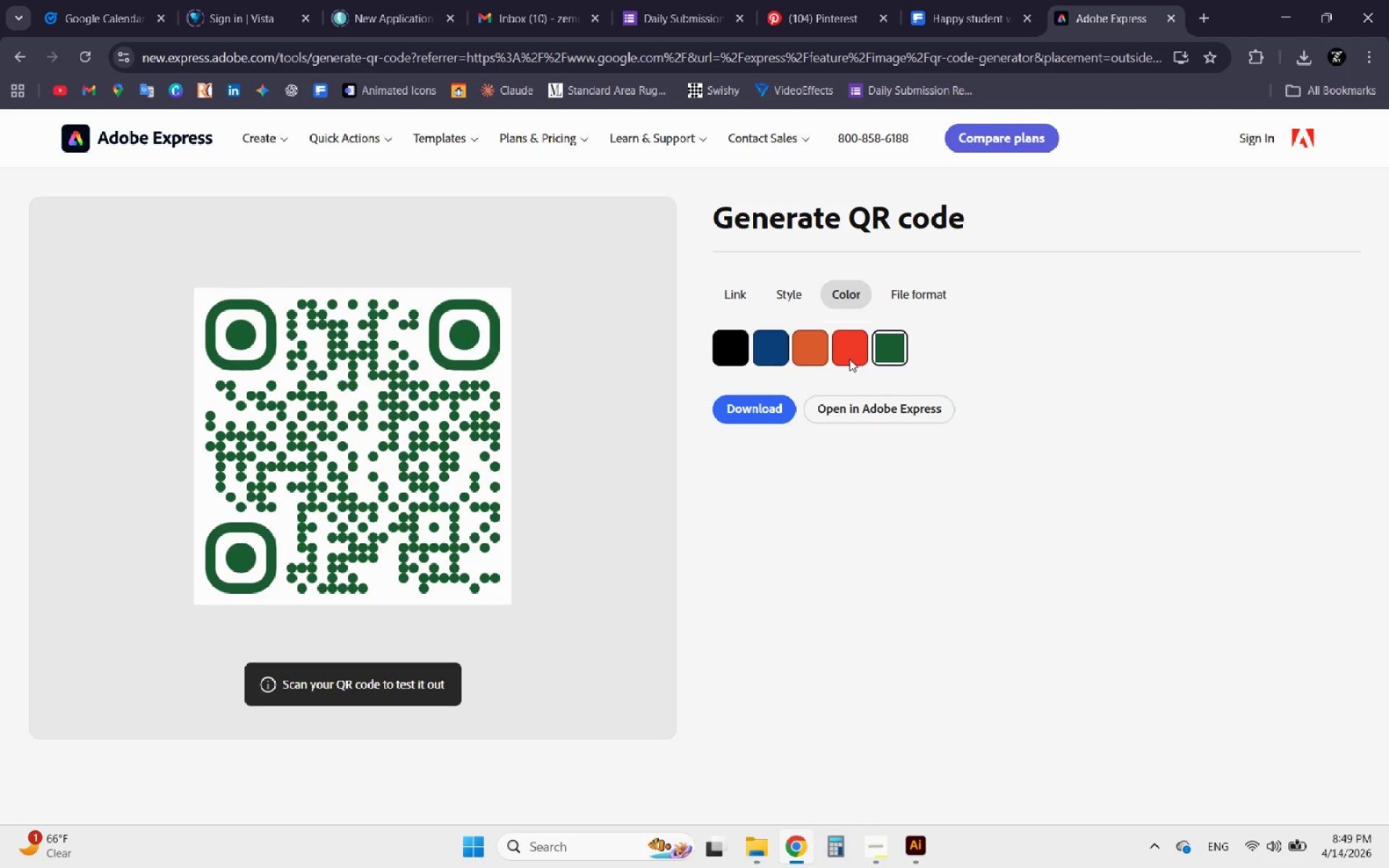 
left_click([849, 359])
 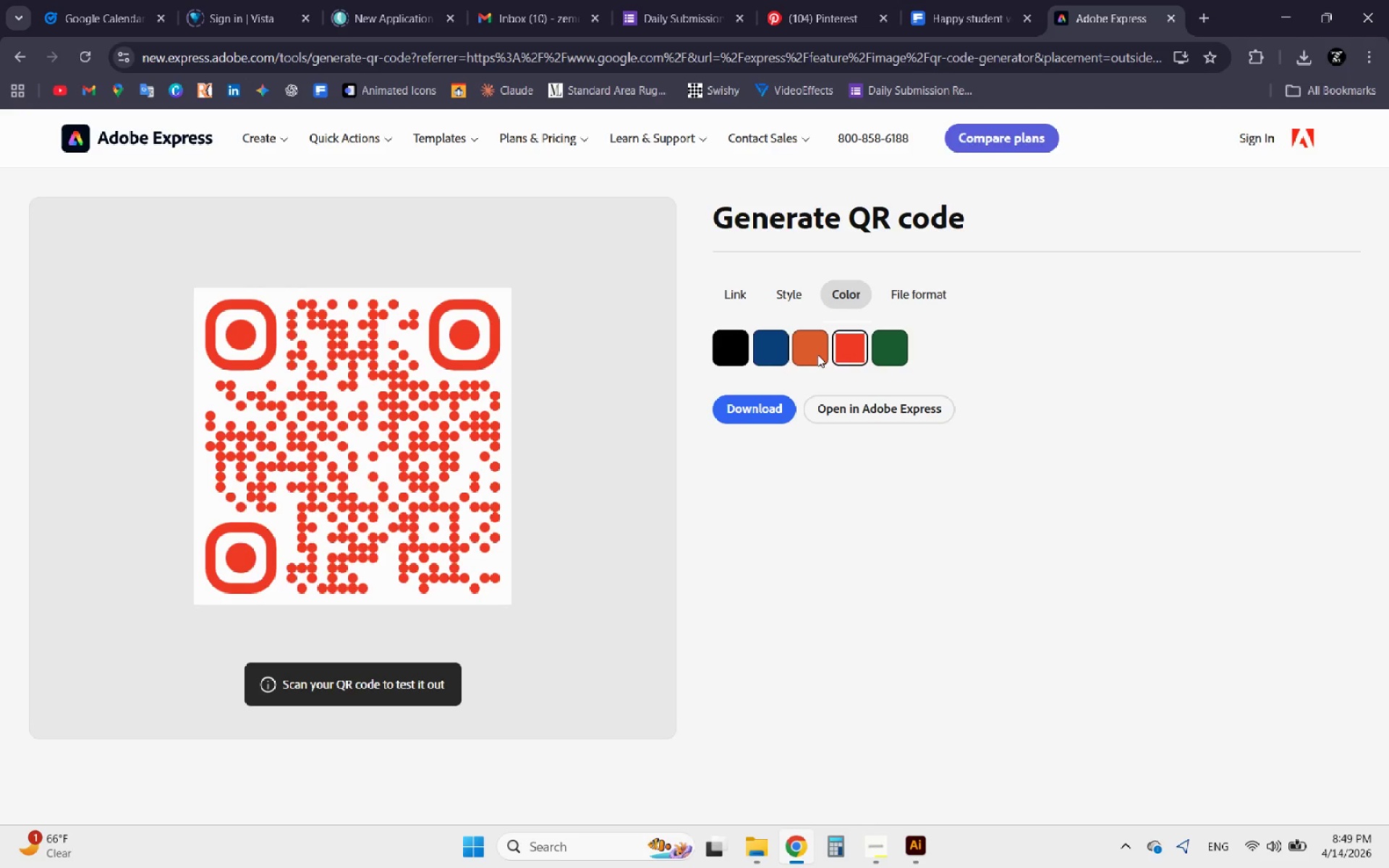 
left_click([816, 354])
 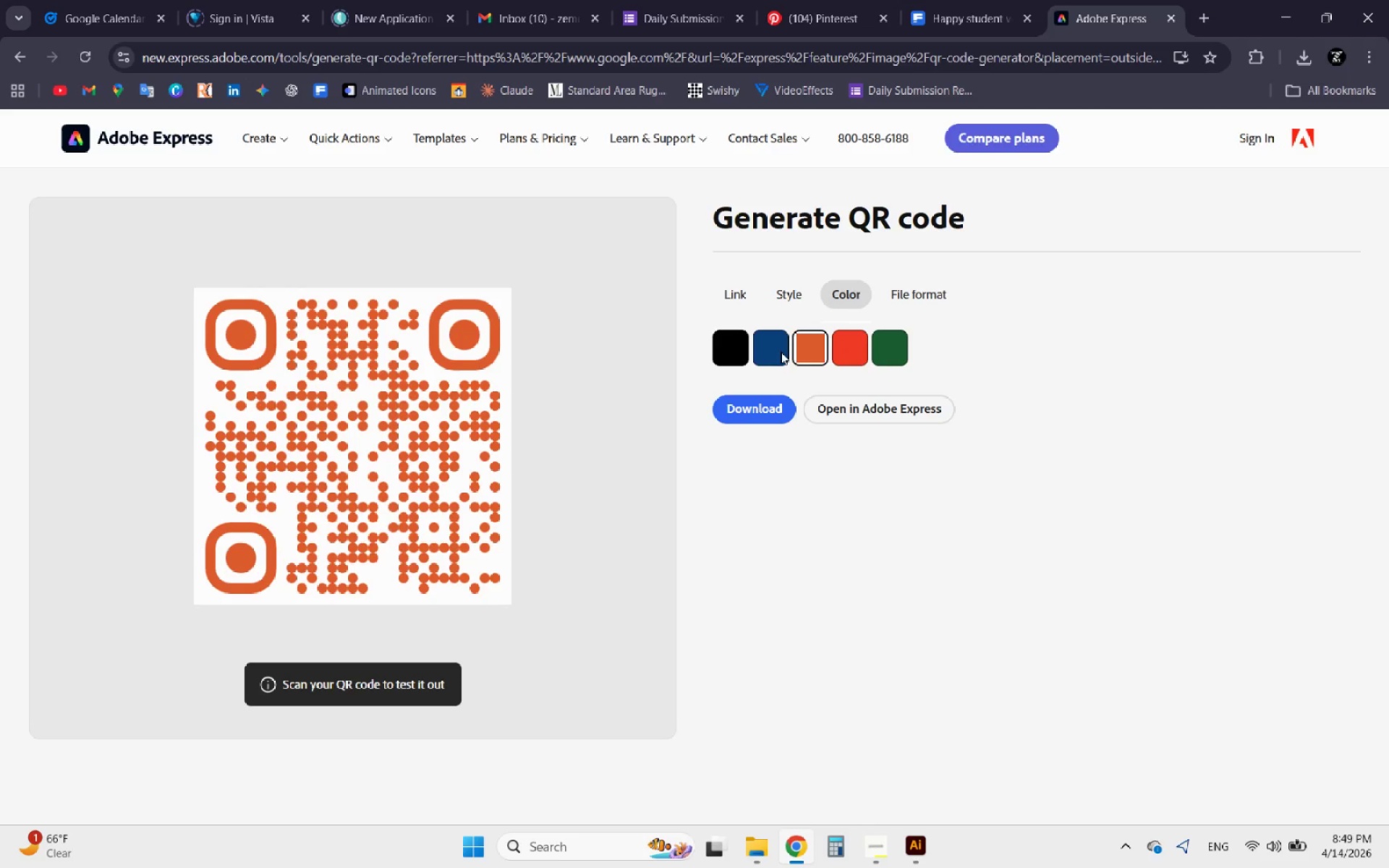 
left_click([779, 352])
 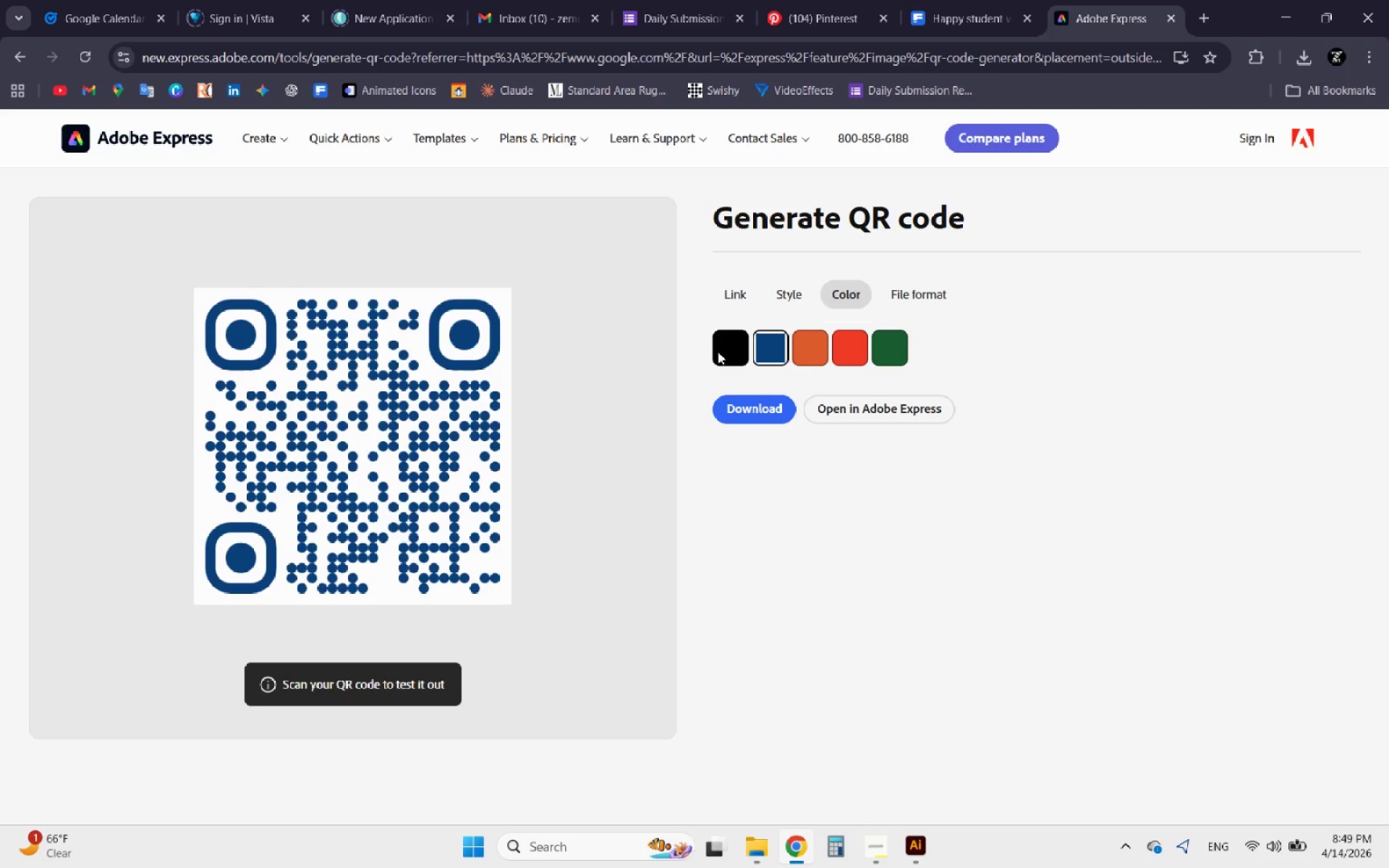 
left_click([715, 352])
 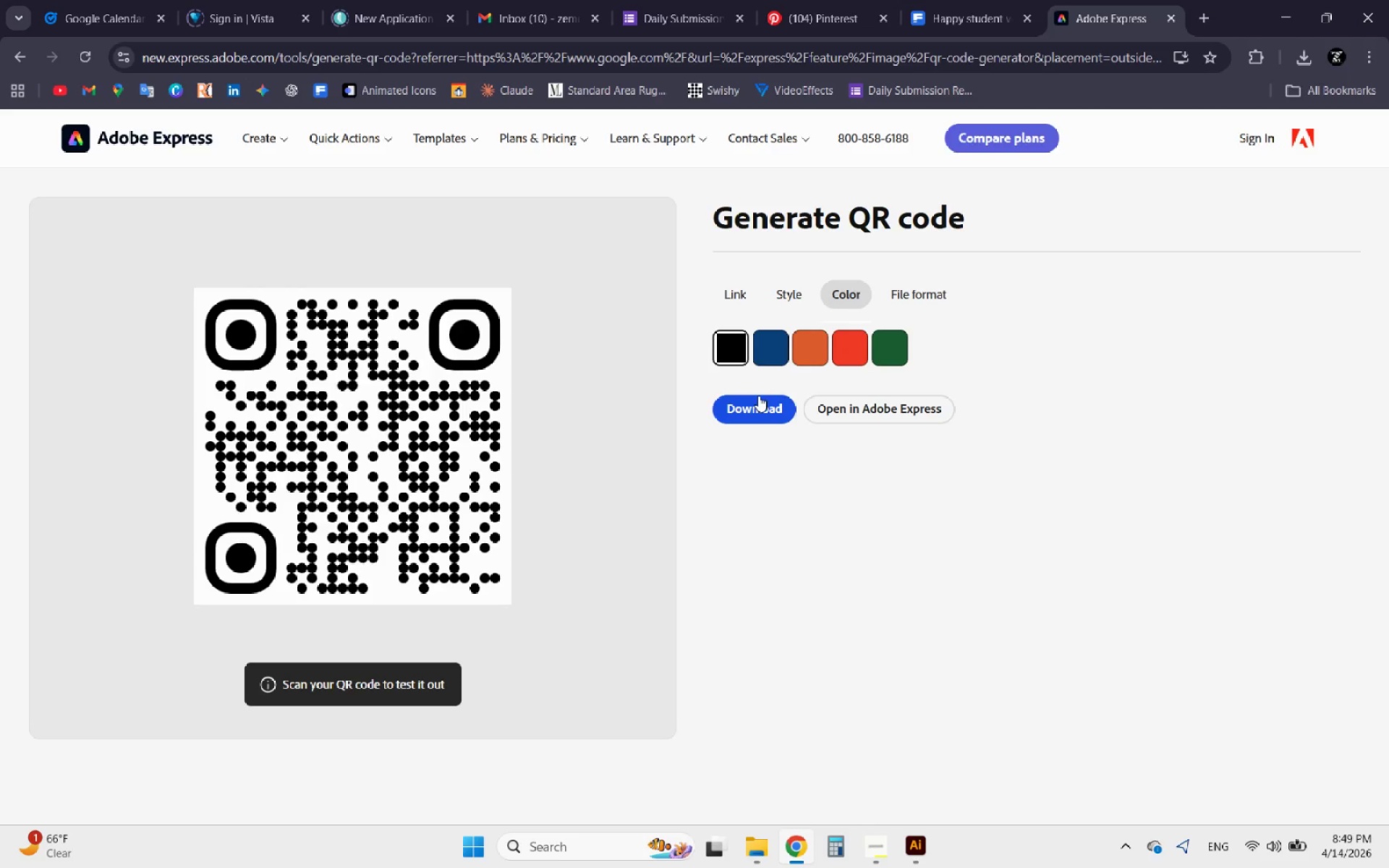 
left_click([756, 414])
 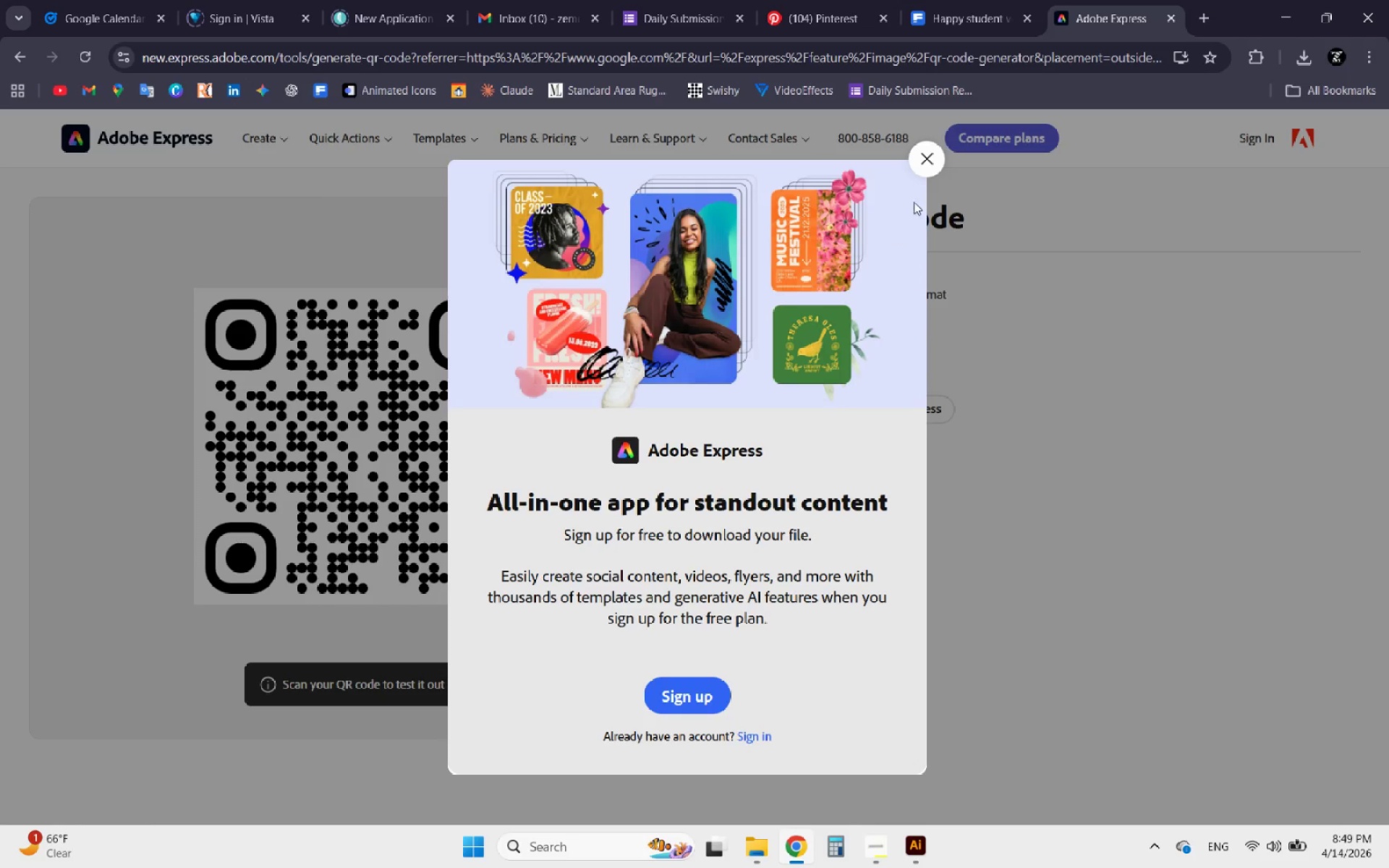 
left_click([933, 165])
 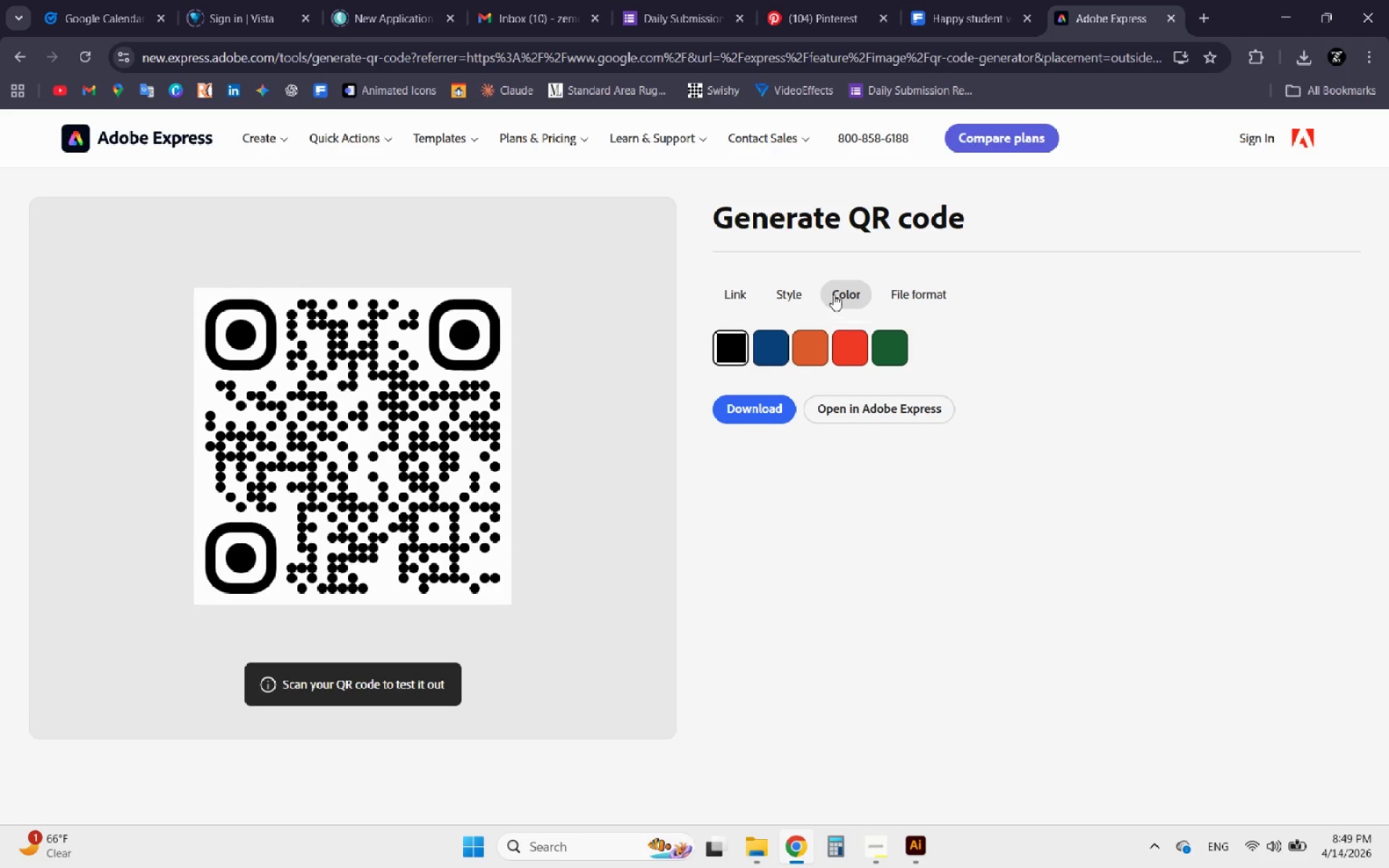 
left_click([770, 417])
 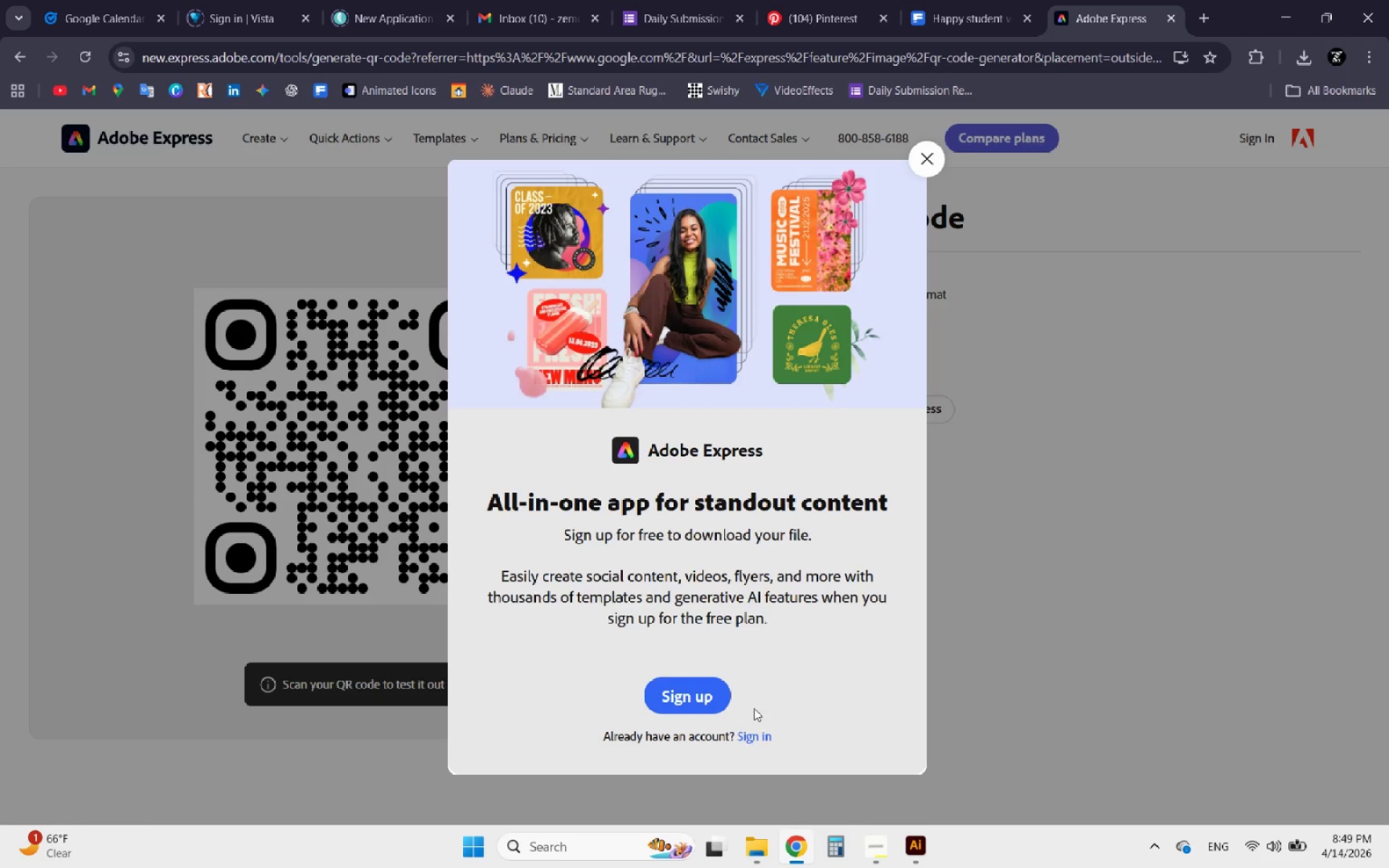 
left_click([754, 739])
 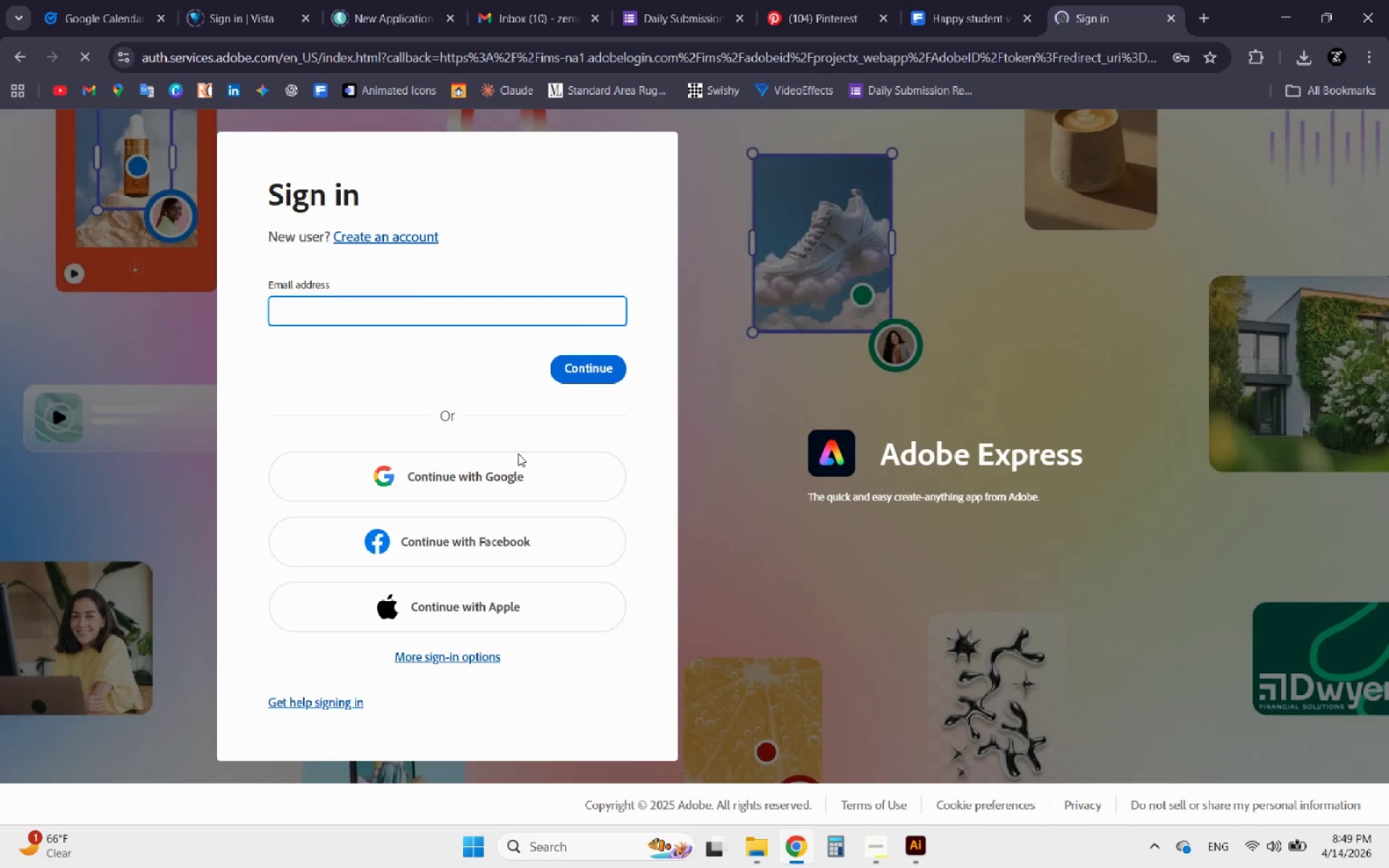 
wait(5.3)
 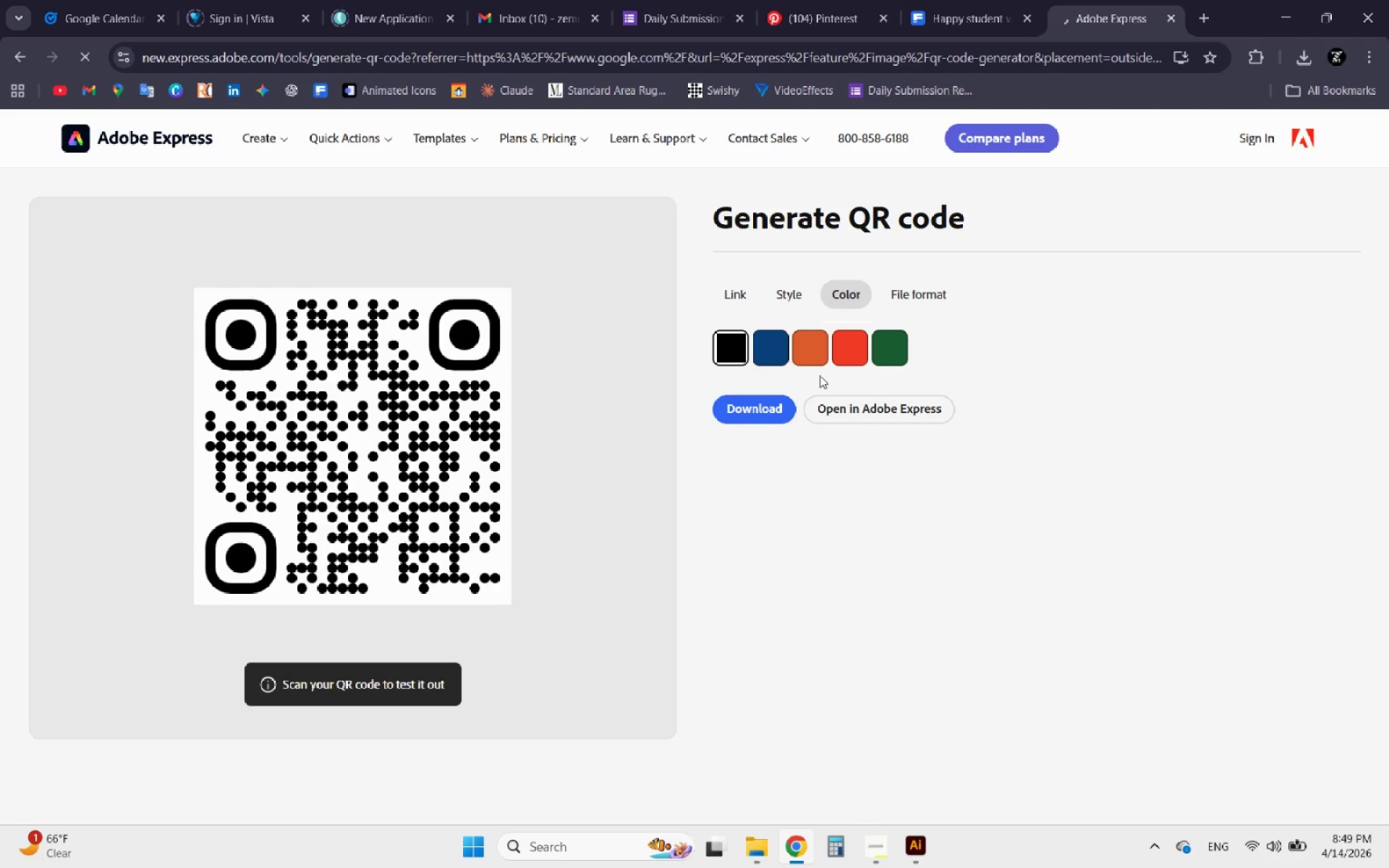 
left_click([472, 359])
 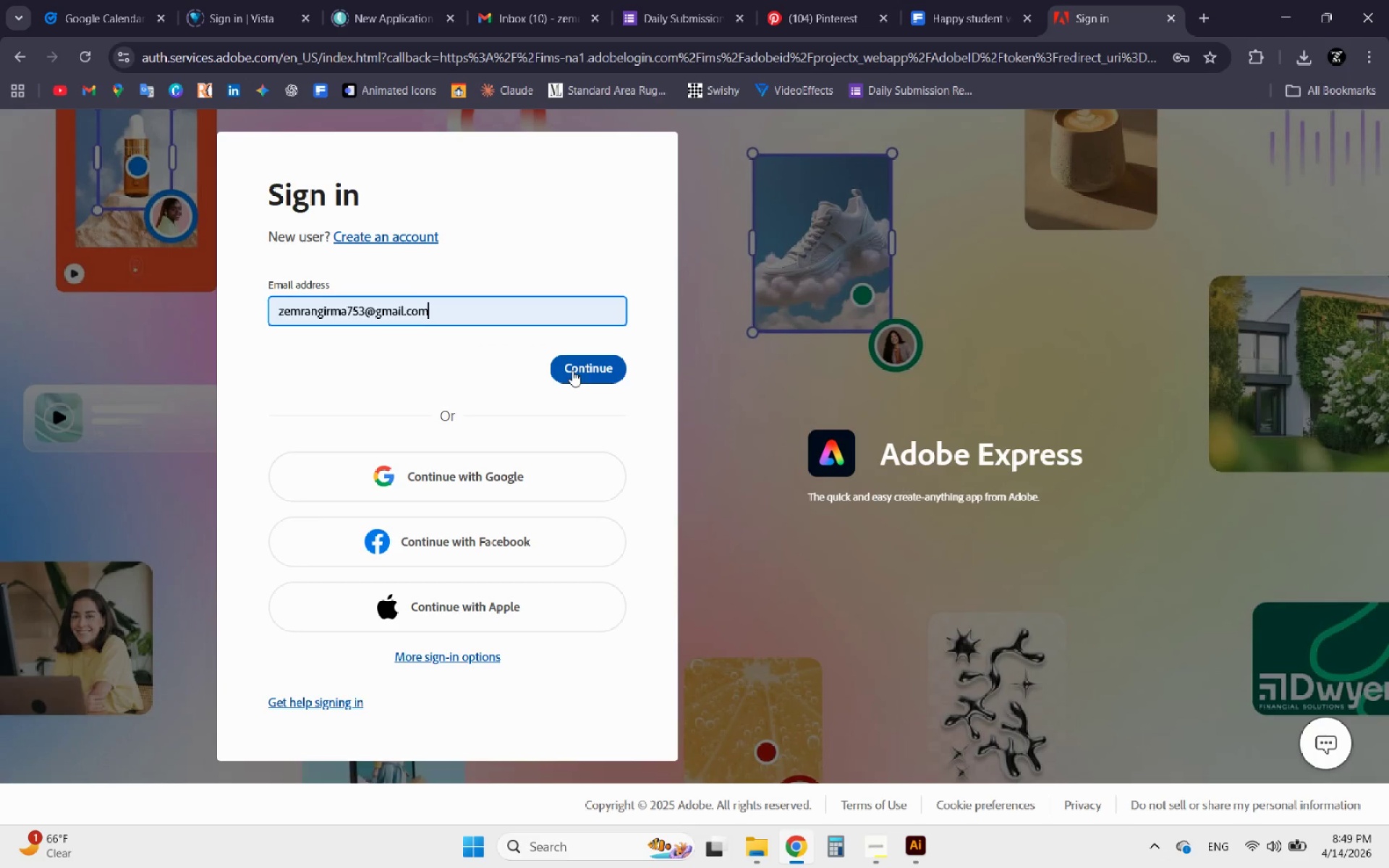 
left_click([572, 370])
 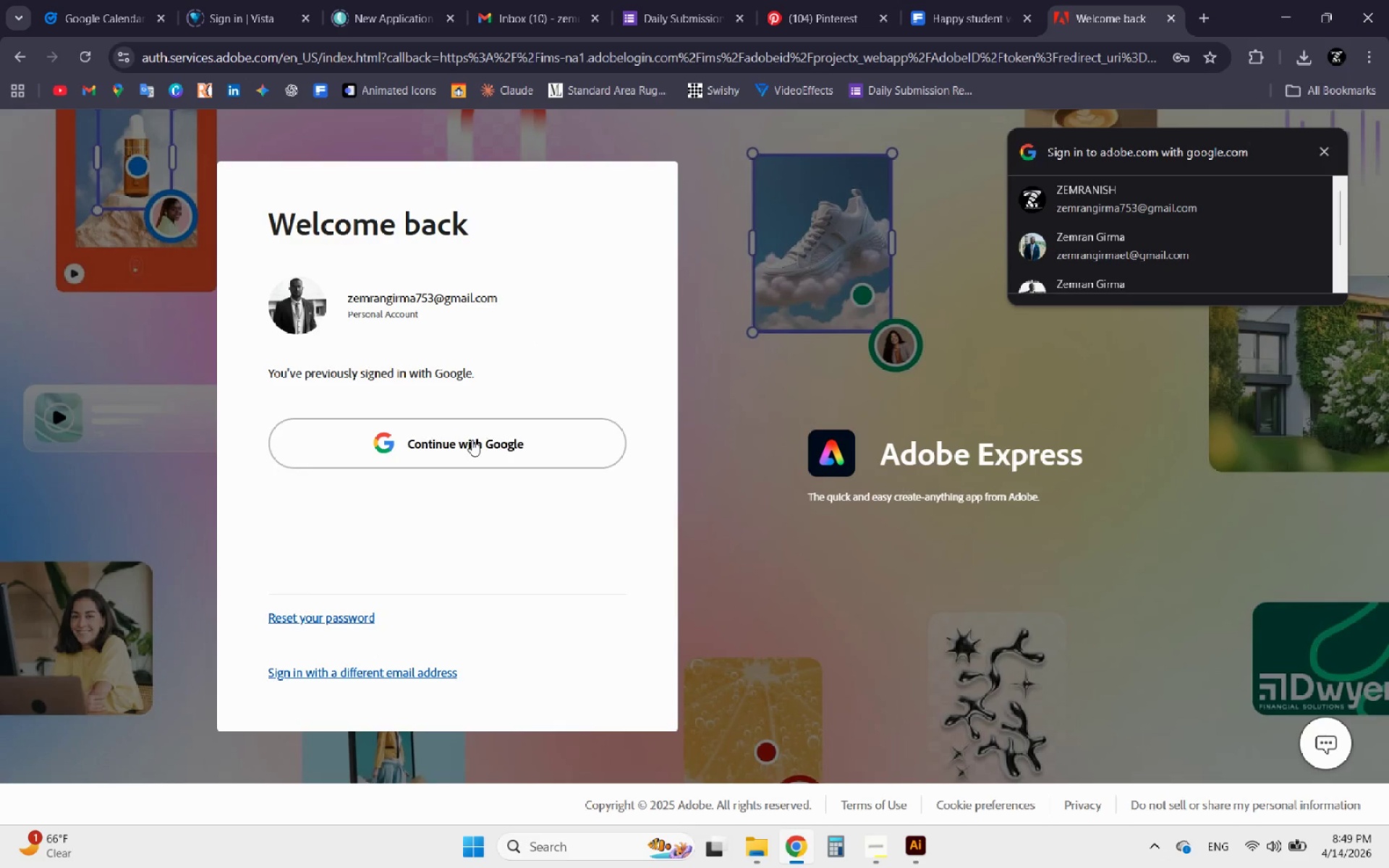 
left_click([472, 440])
 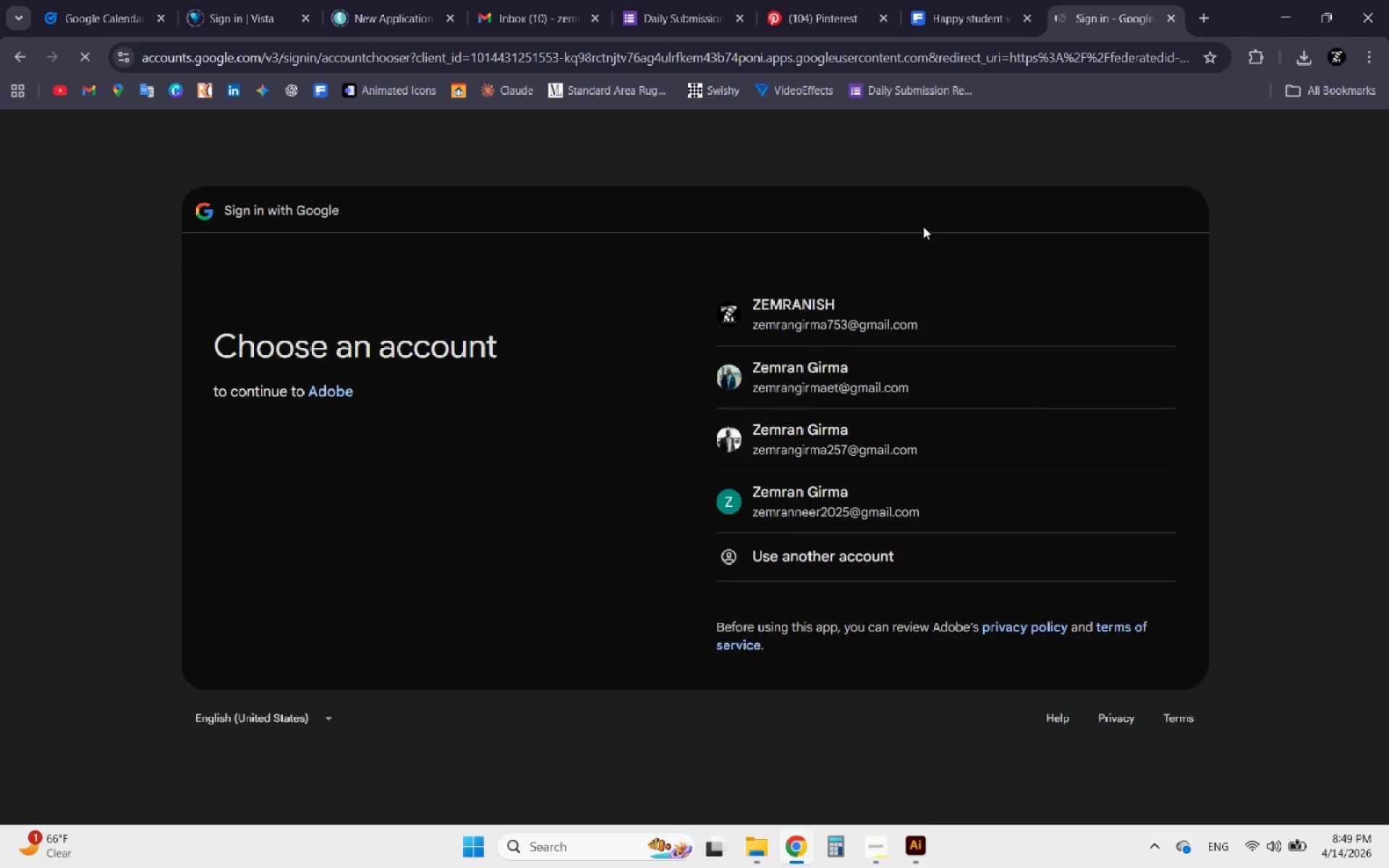 
left_click([855, 318])
 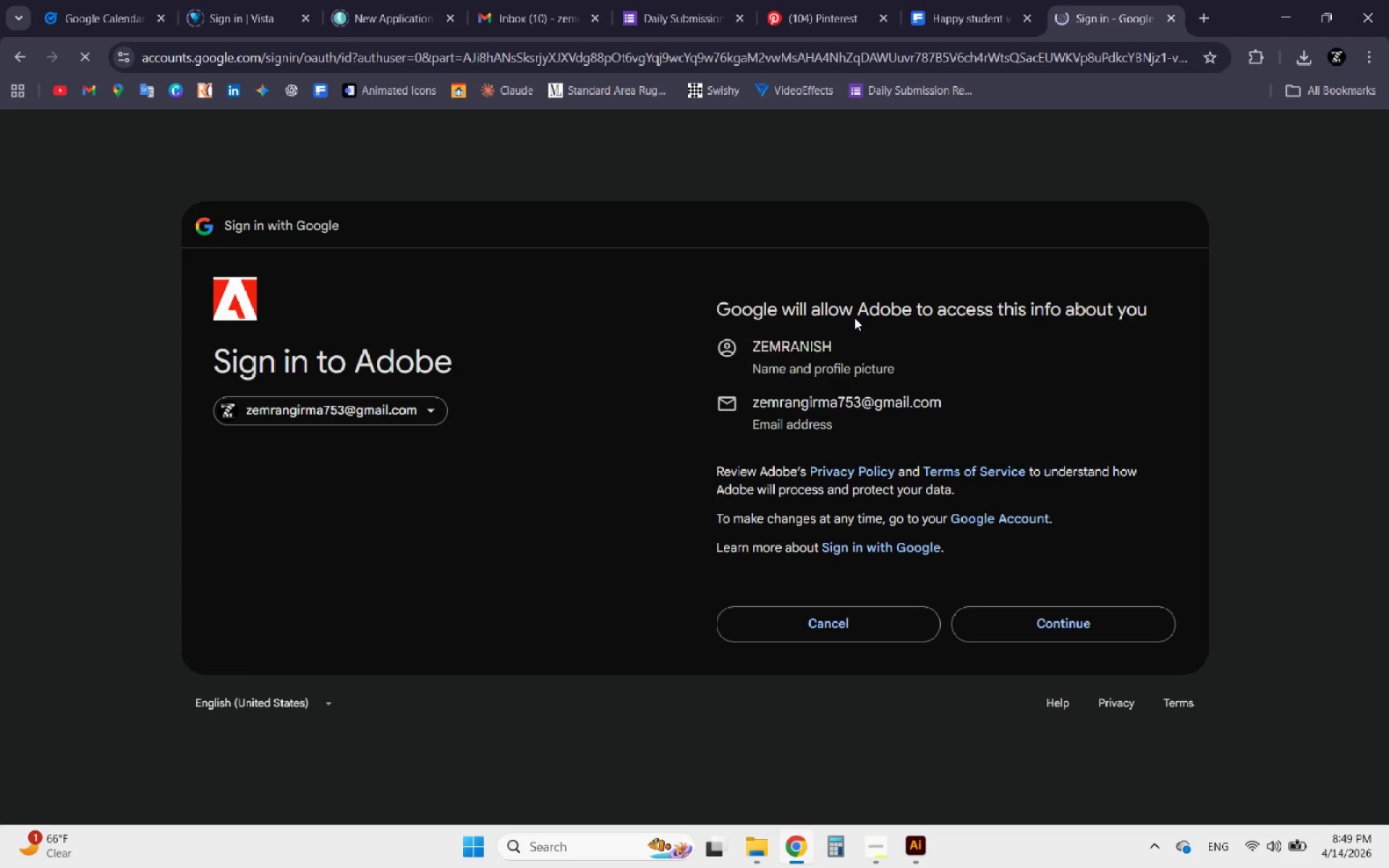 
left_click([1013, 623])
 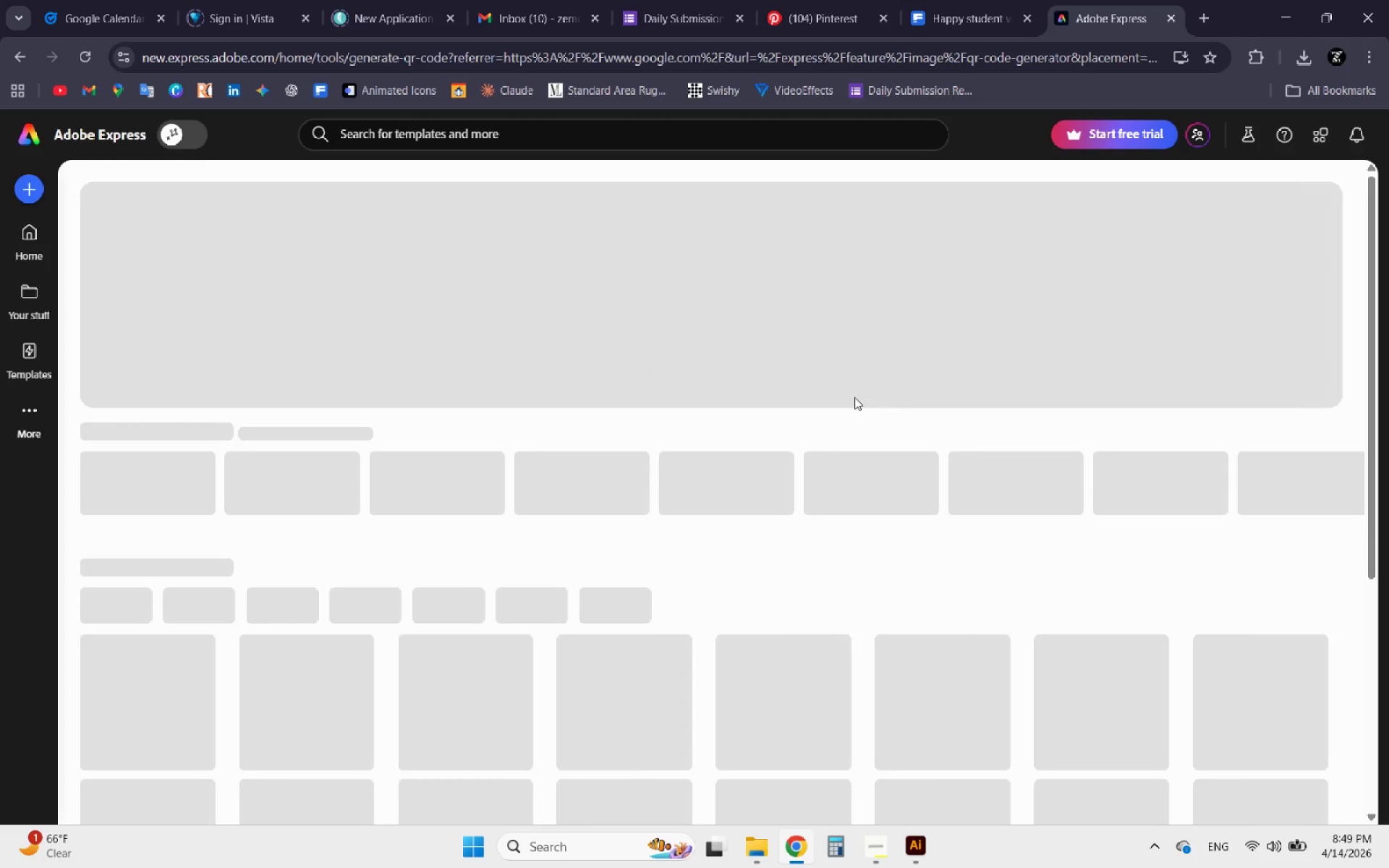 
wait(15.3)
 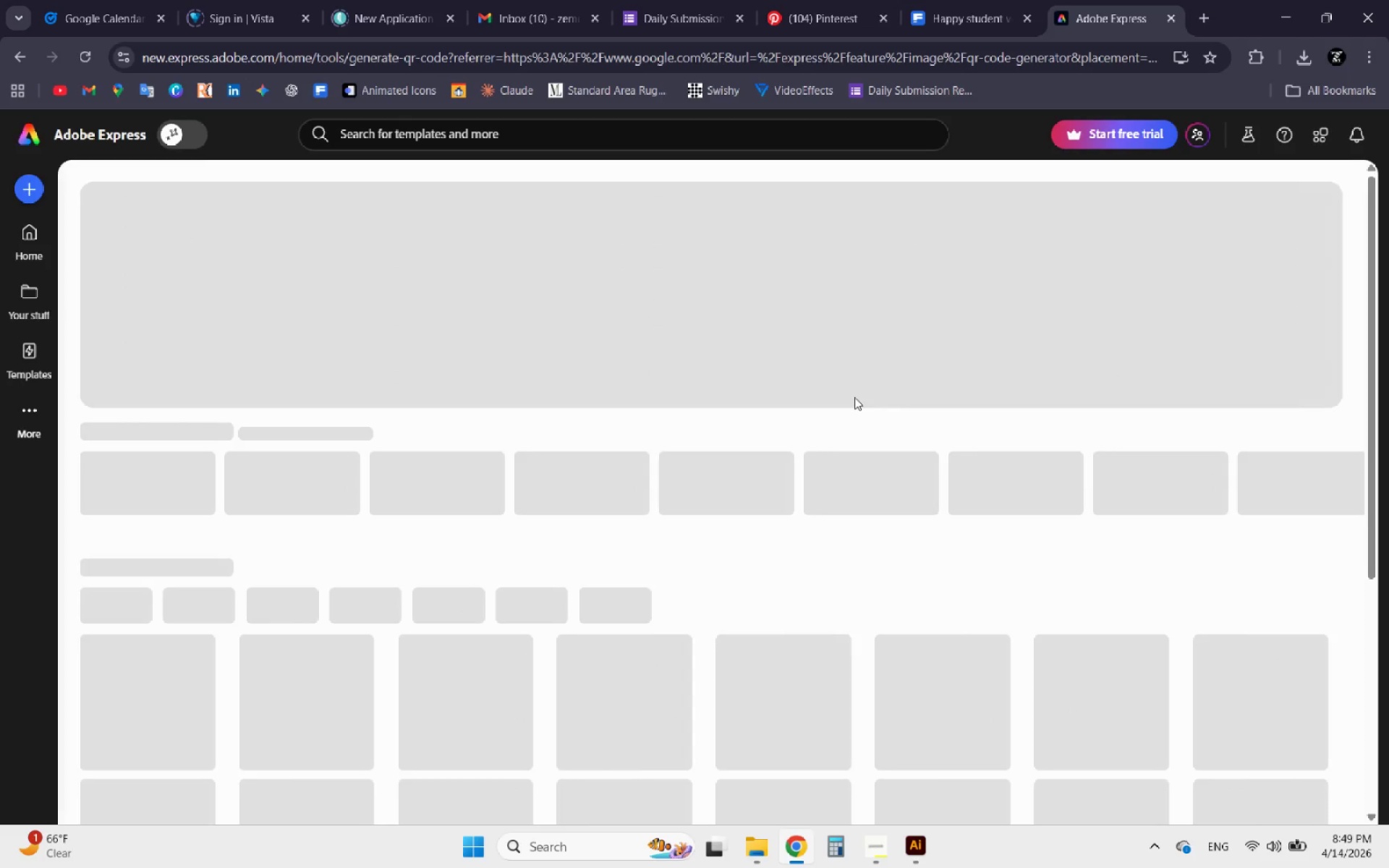 
left_click_drag(start_coordinate=[195, 375], to_coordinate=[96, 380])
 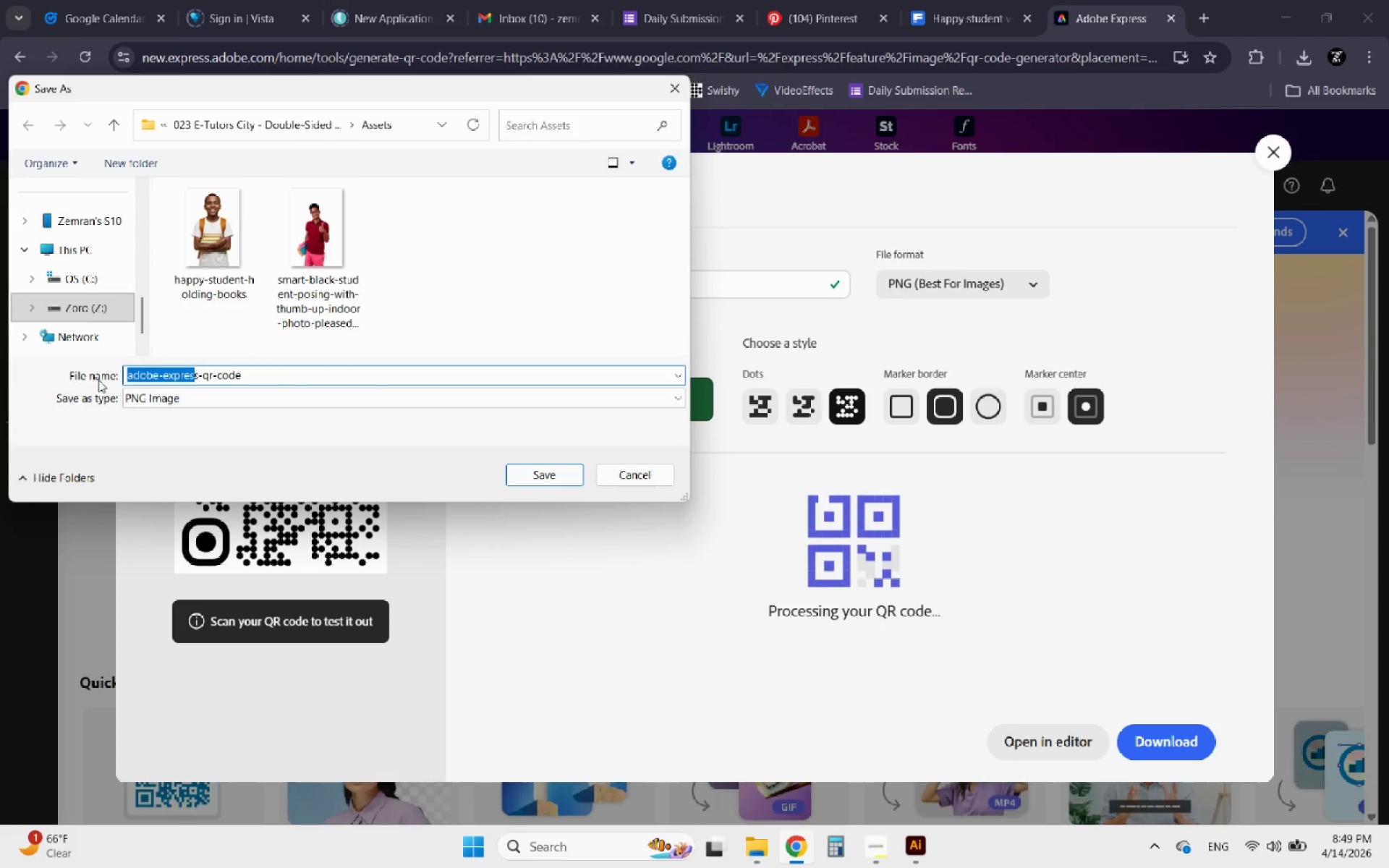 
key(Backspace)
 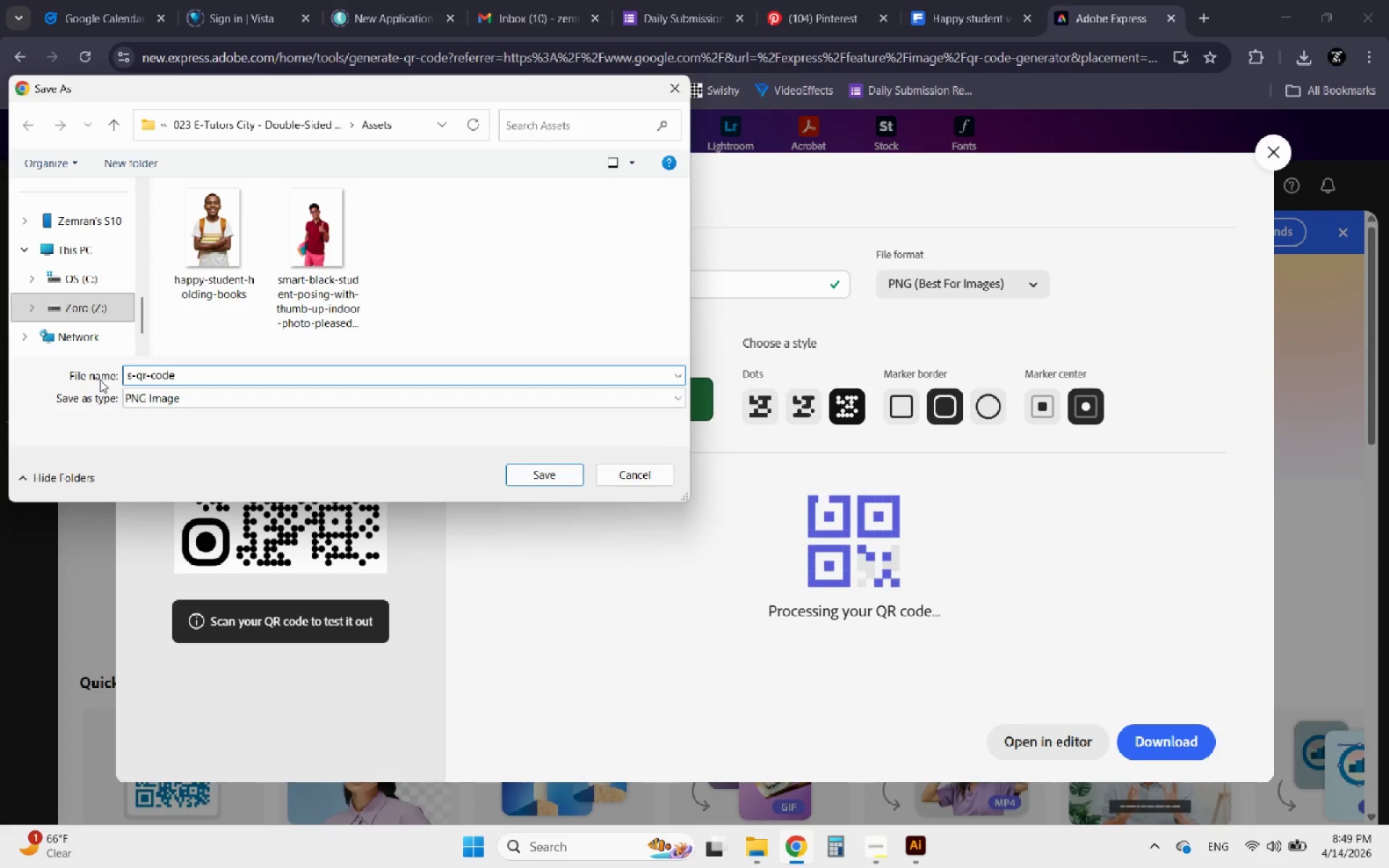 
key(ArrowRight)
 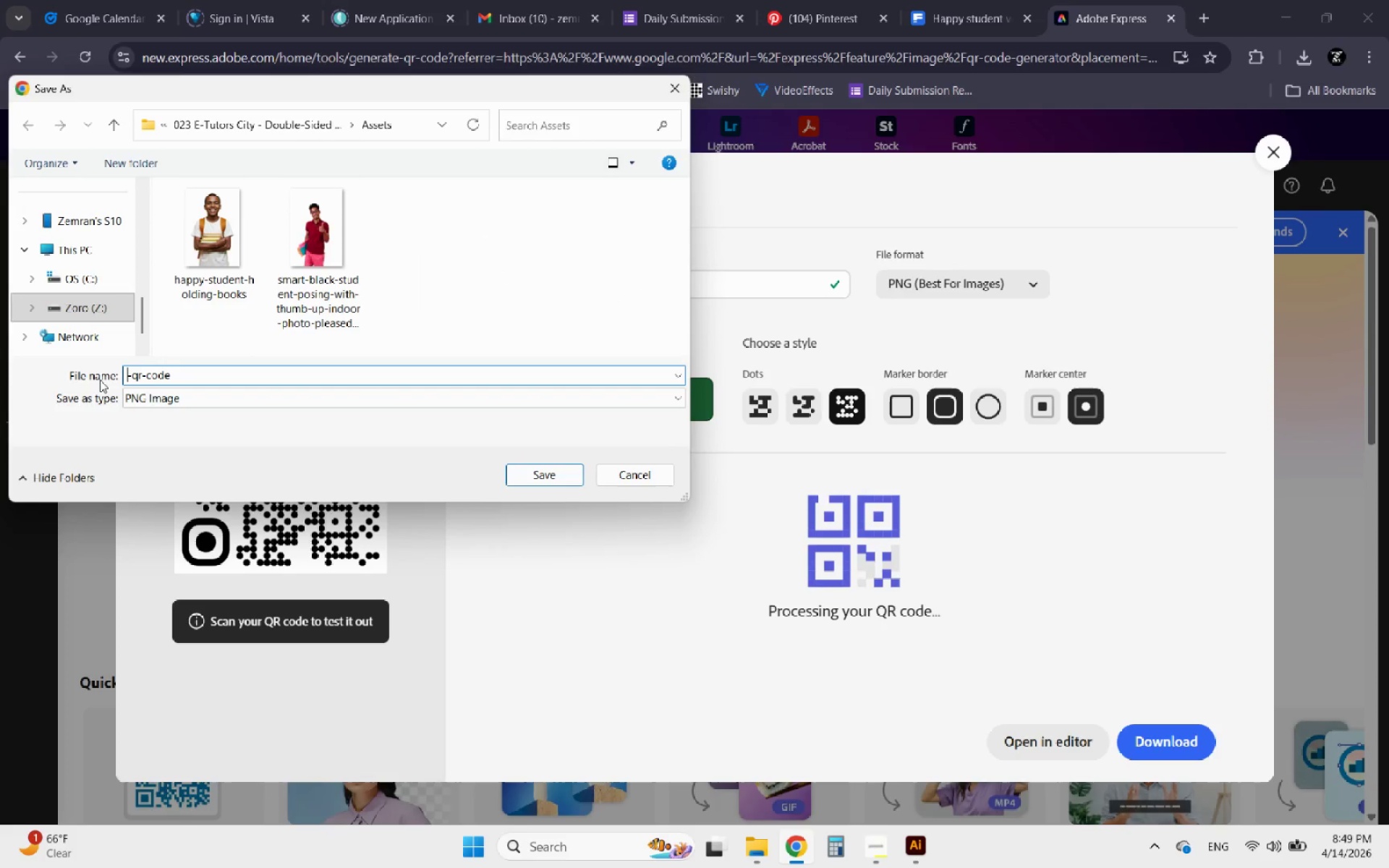 
key(Backspace)
type(E-Turors City)
 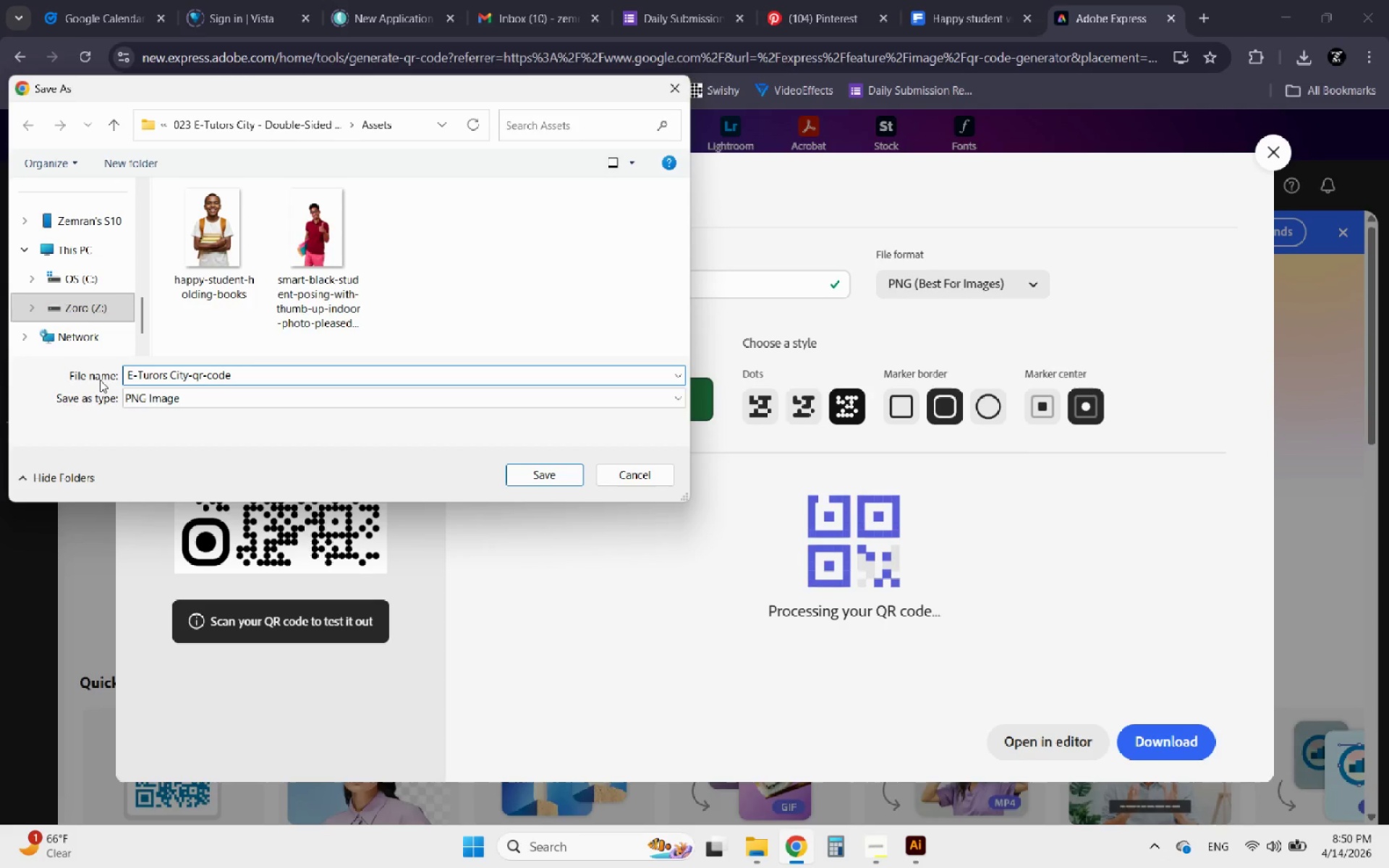 
key(ArrowRight)
 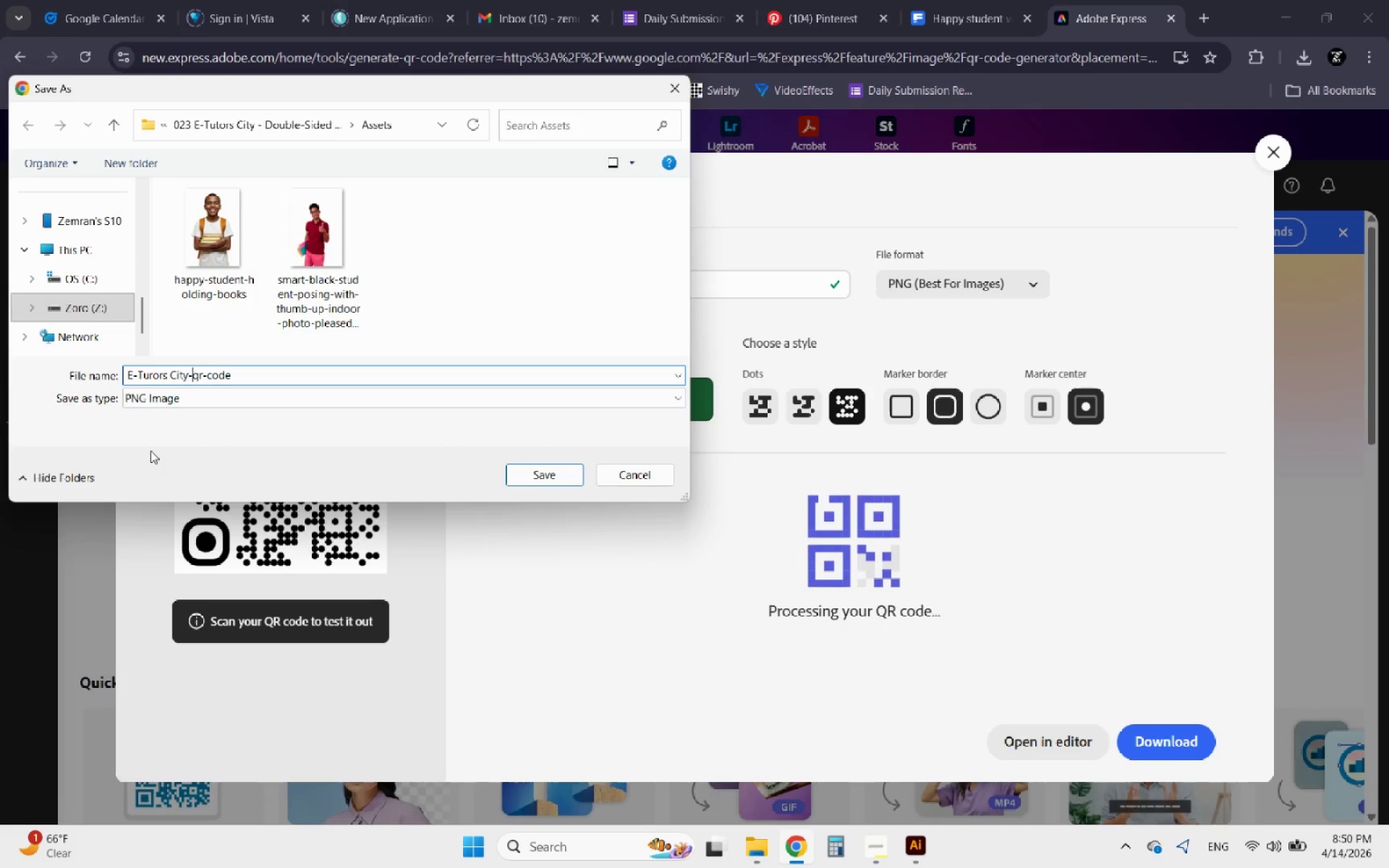 
key(Backspace)
 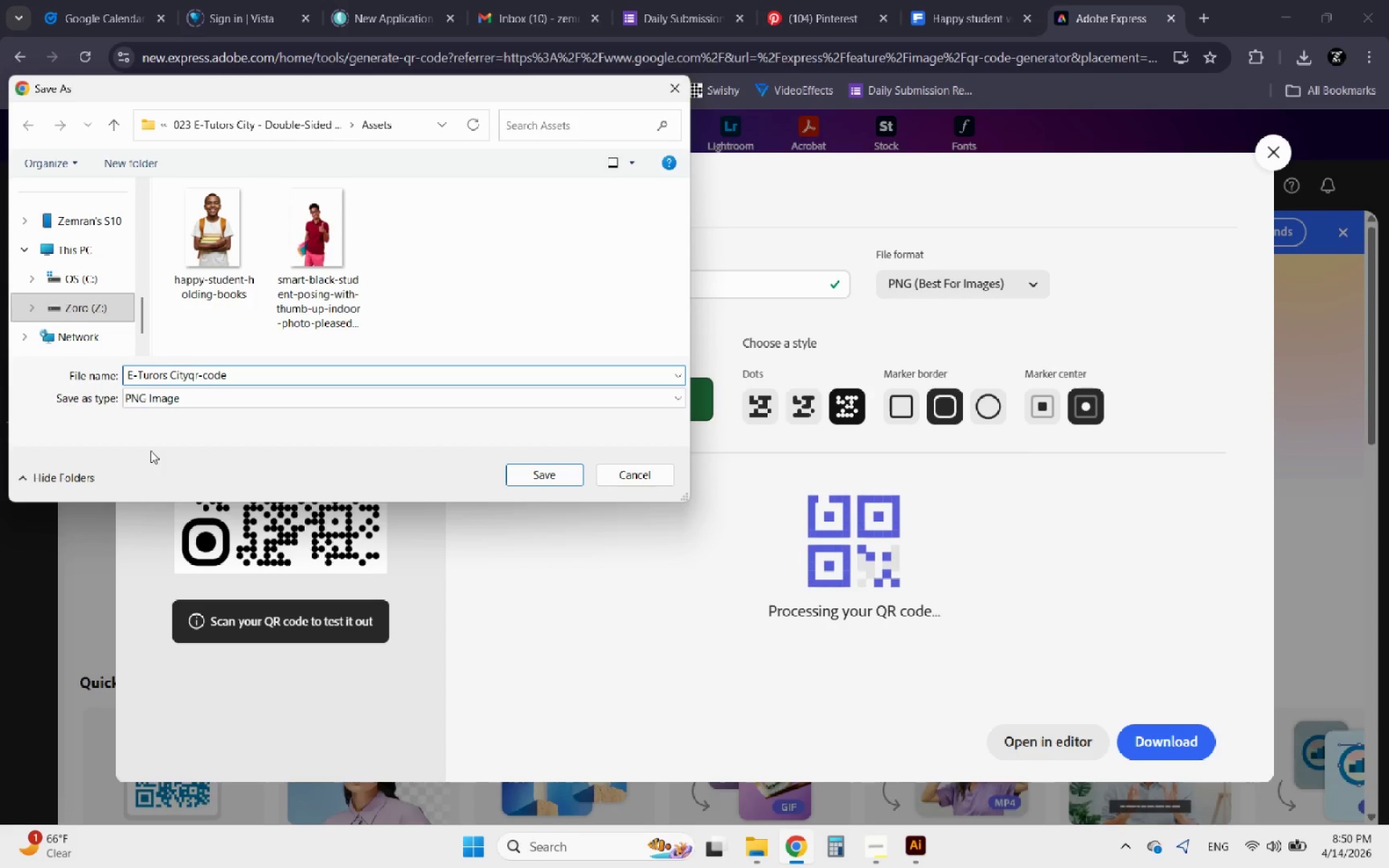 
key(Space)
 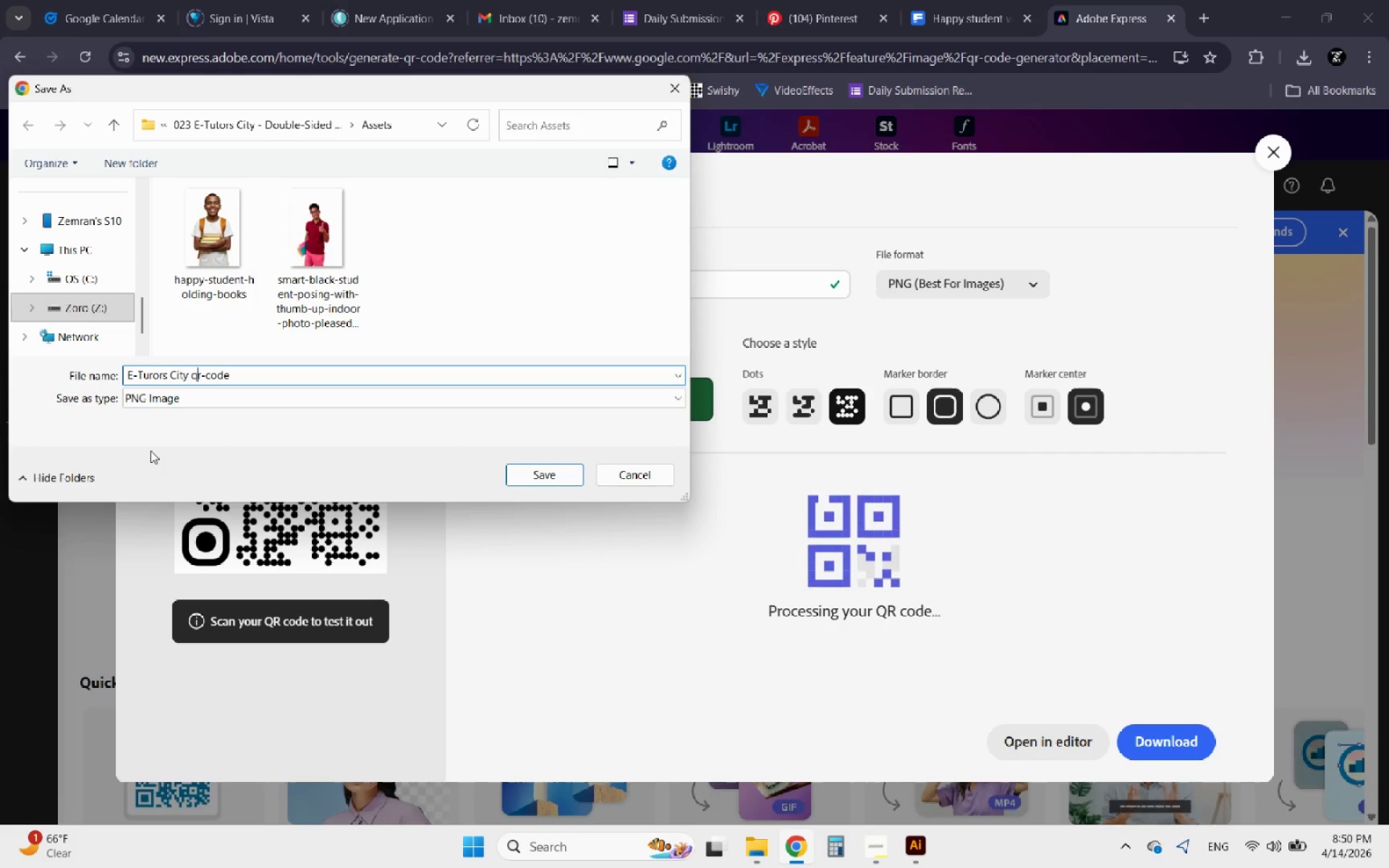 
key(ArrowRight)
 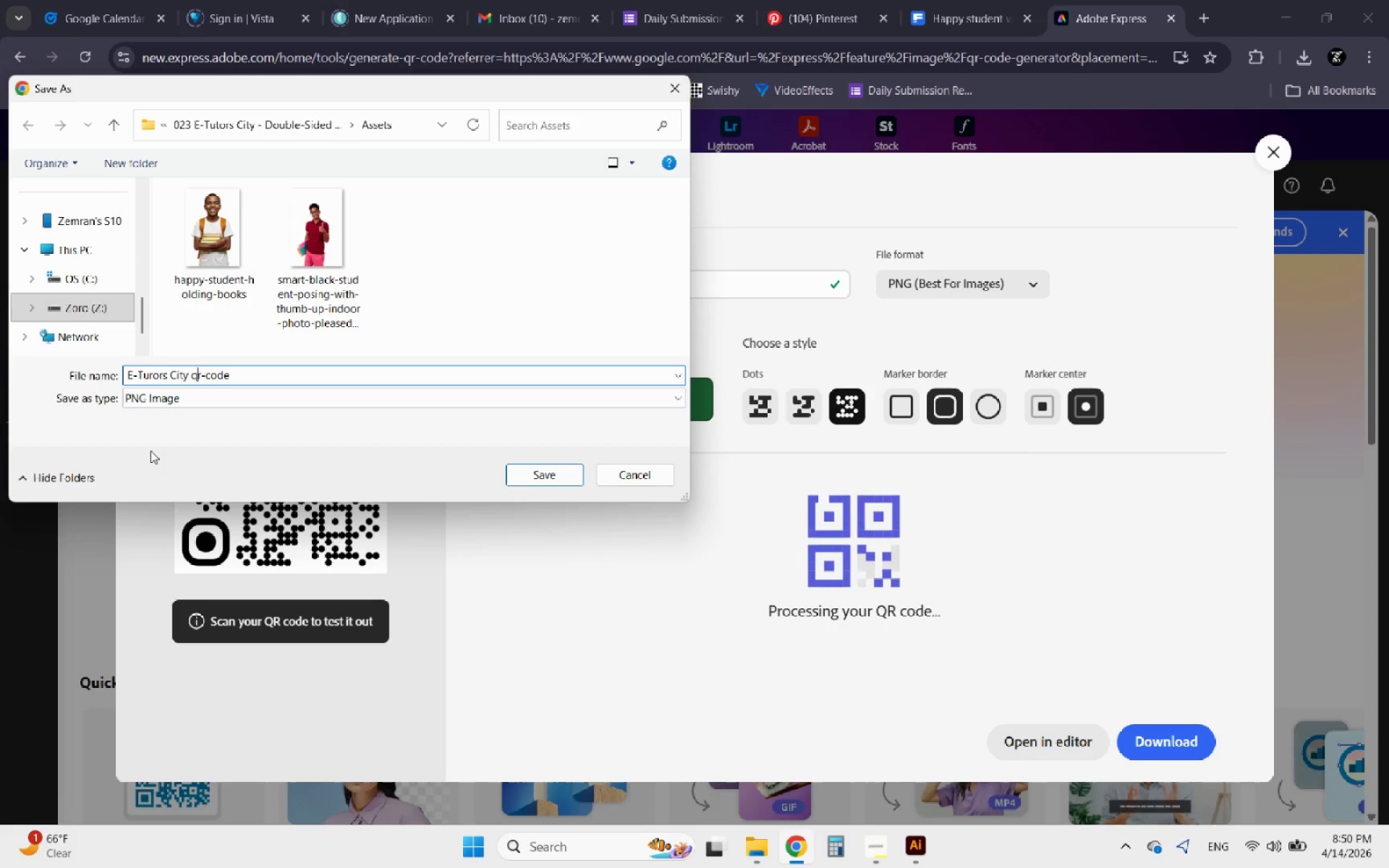 
key(Backspace)
 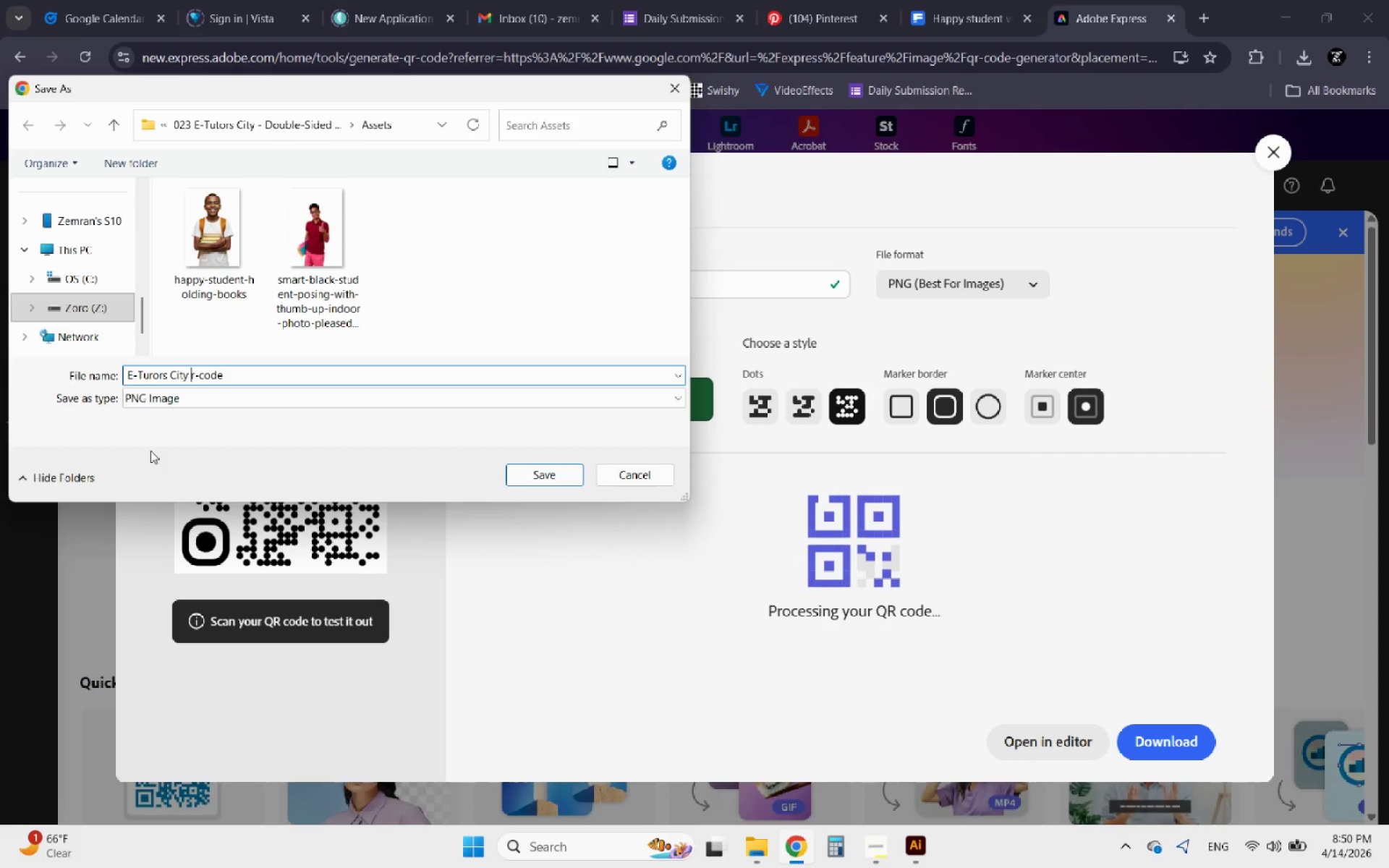 
key(Shift+Q)
 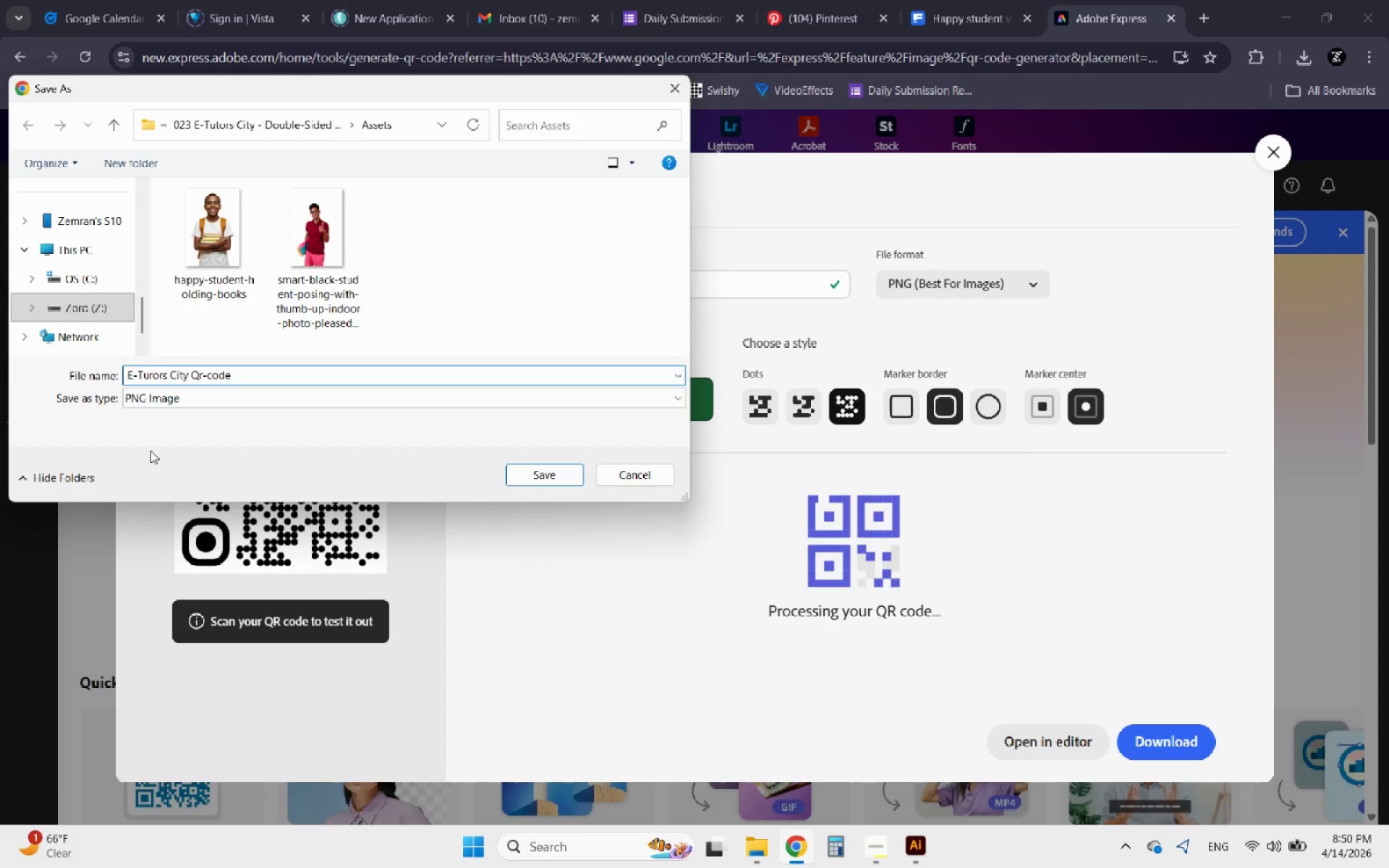 
key(ArrowRight)
 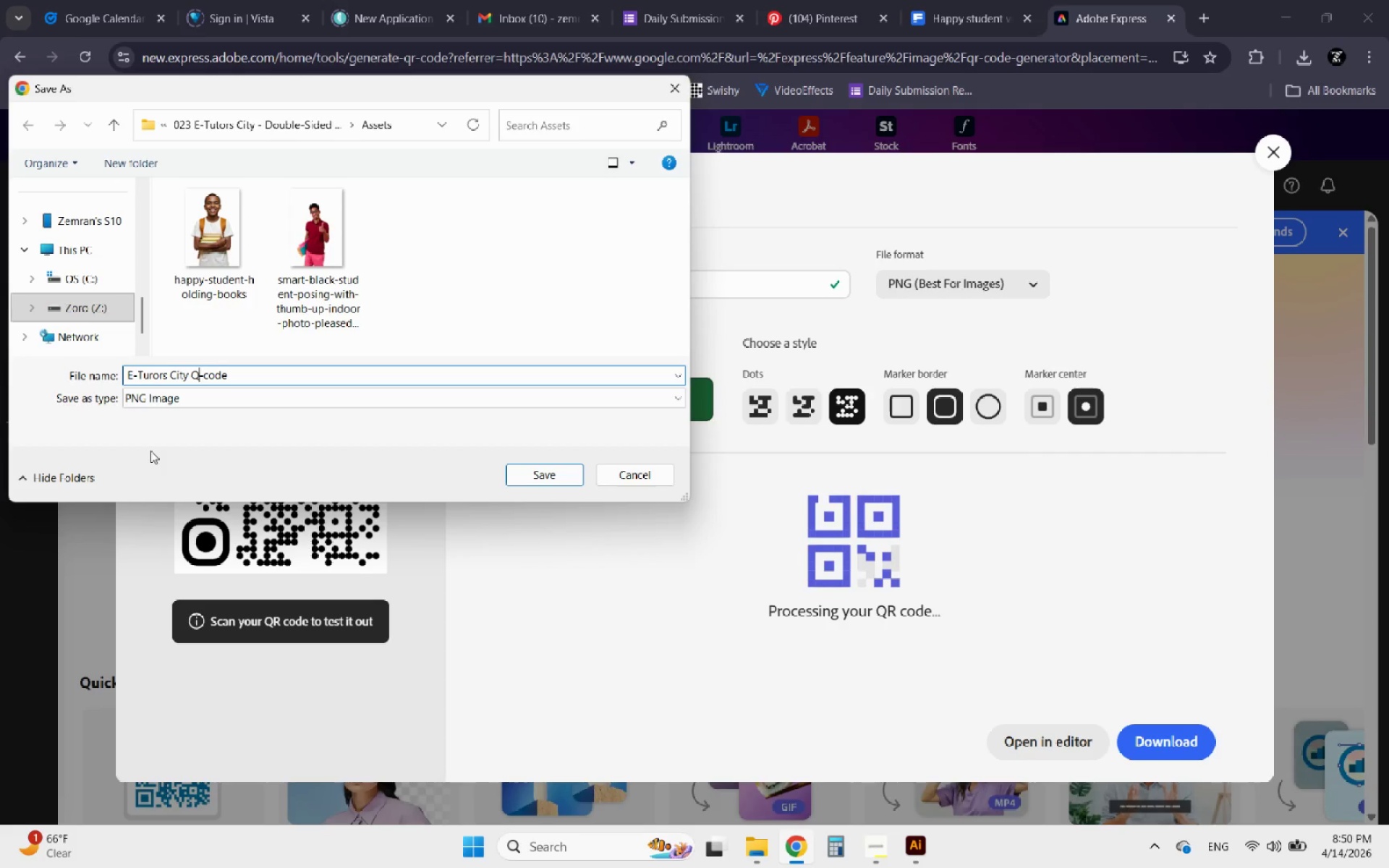 
key(Backspace)
 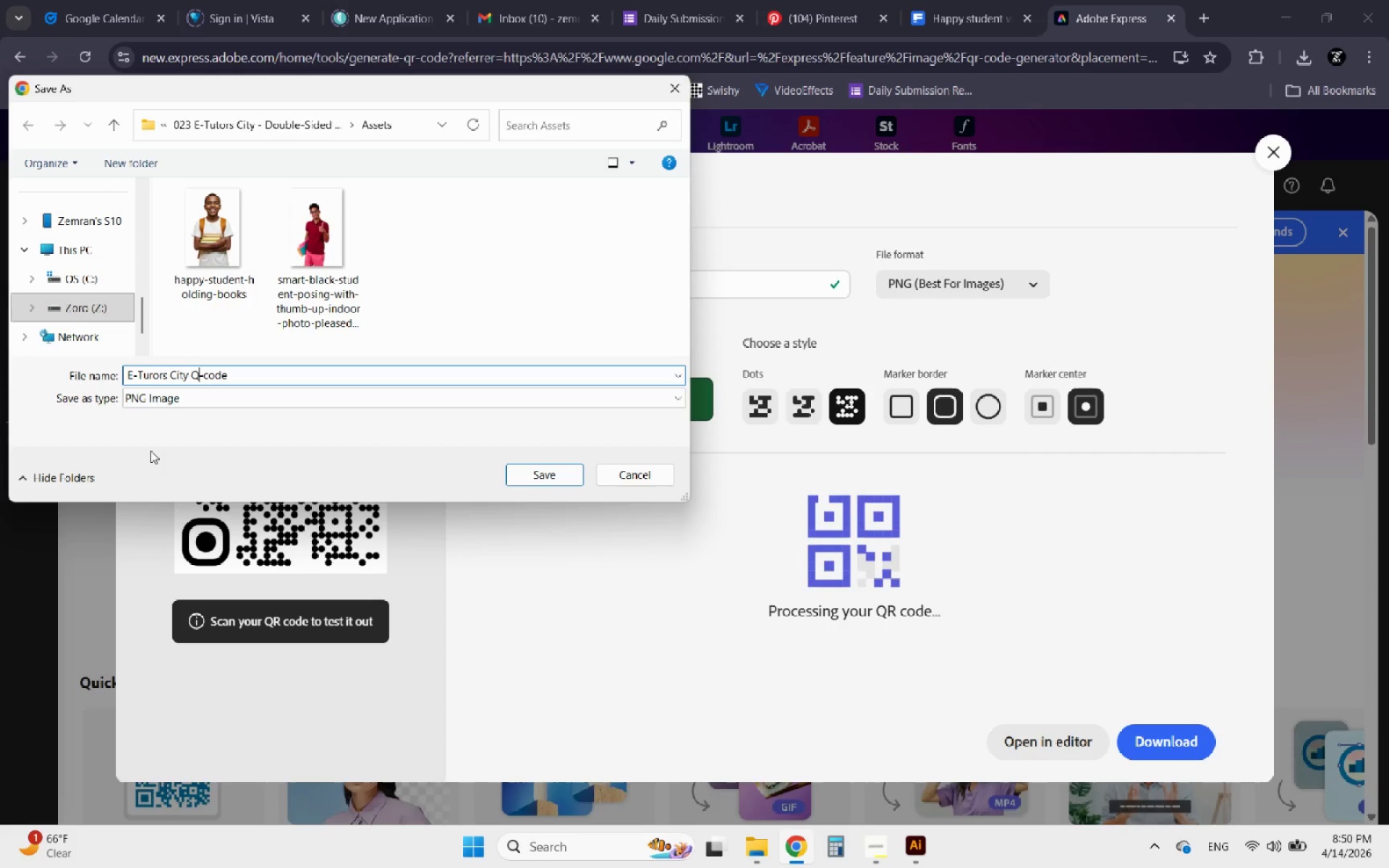 
key(Shift+R)
 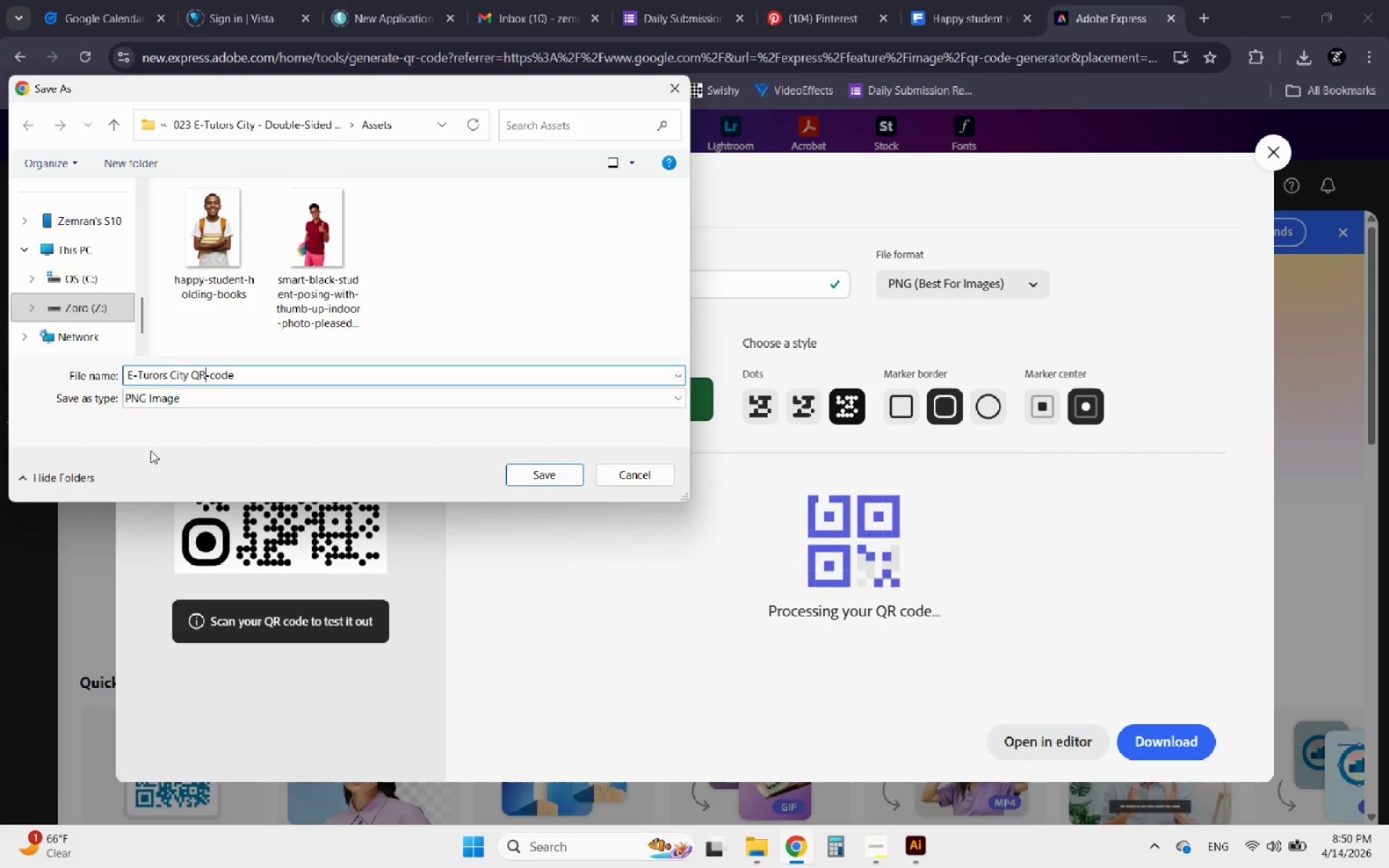 
key(ArrowRight)
 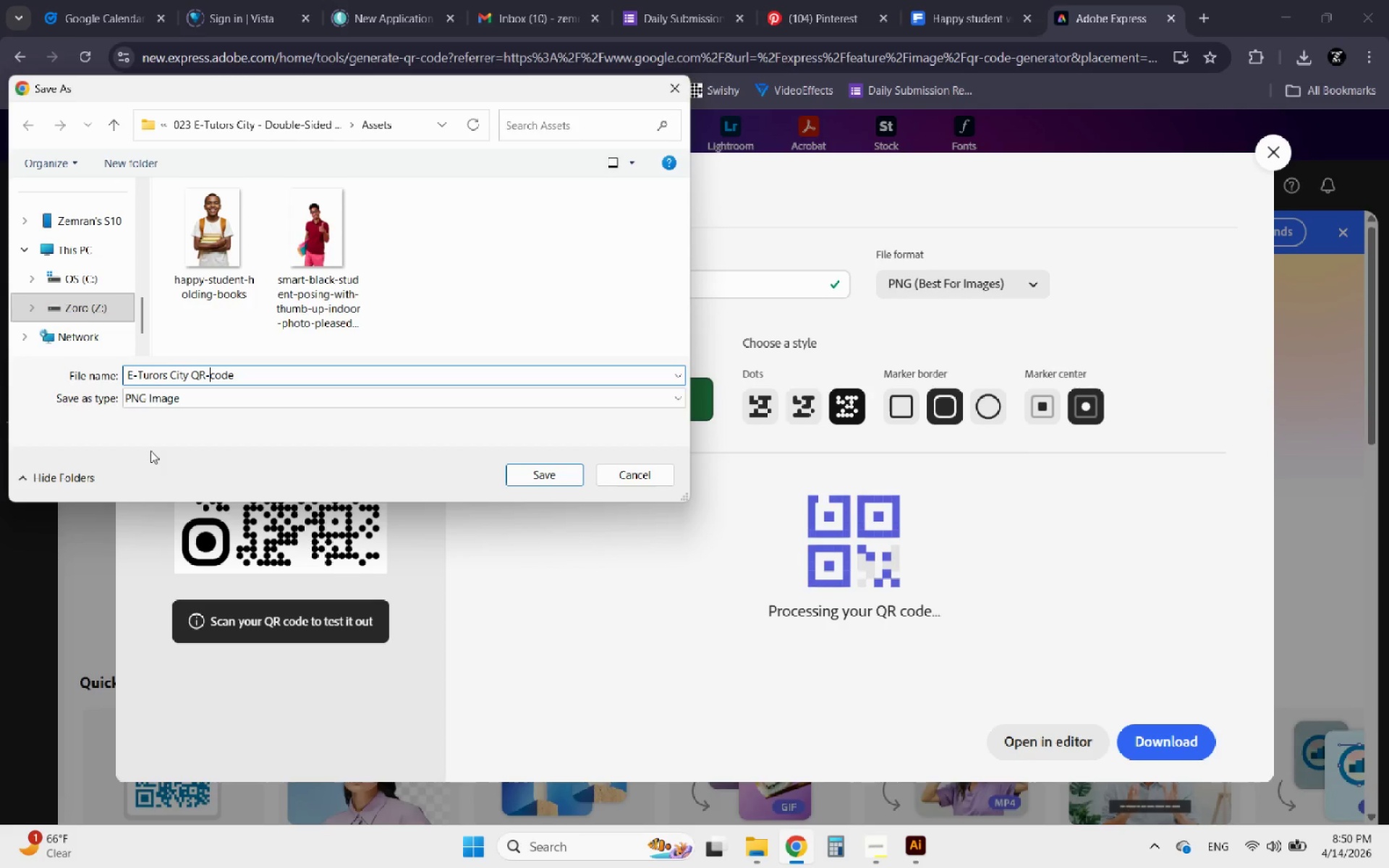 
key(ArrowRight)
 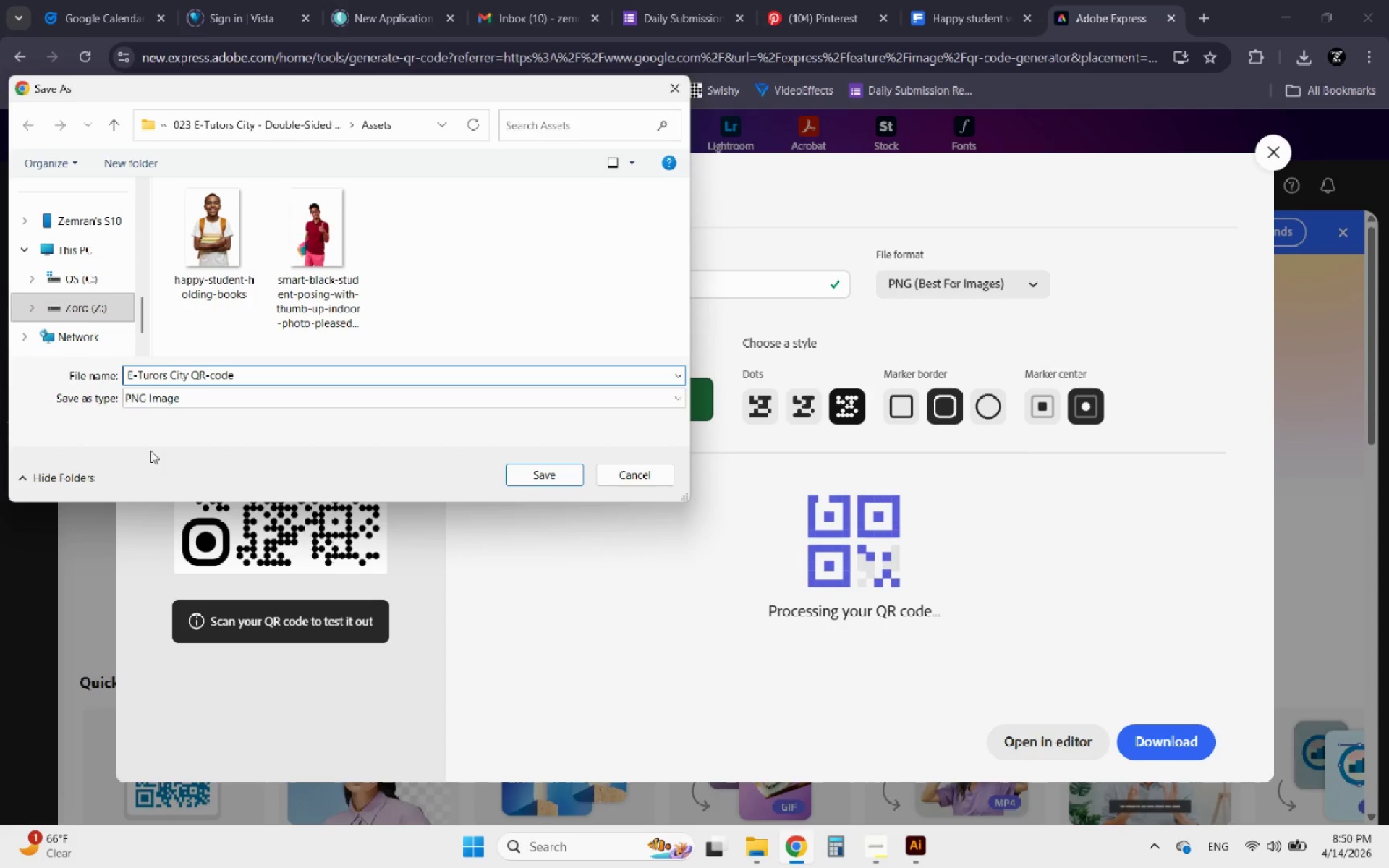 
key(Backspace)
 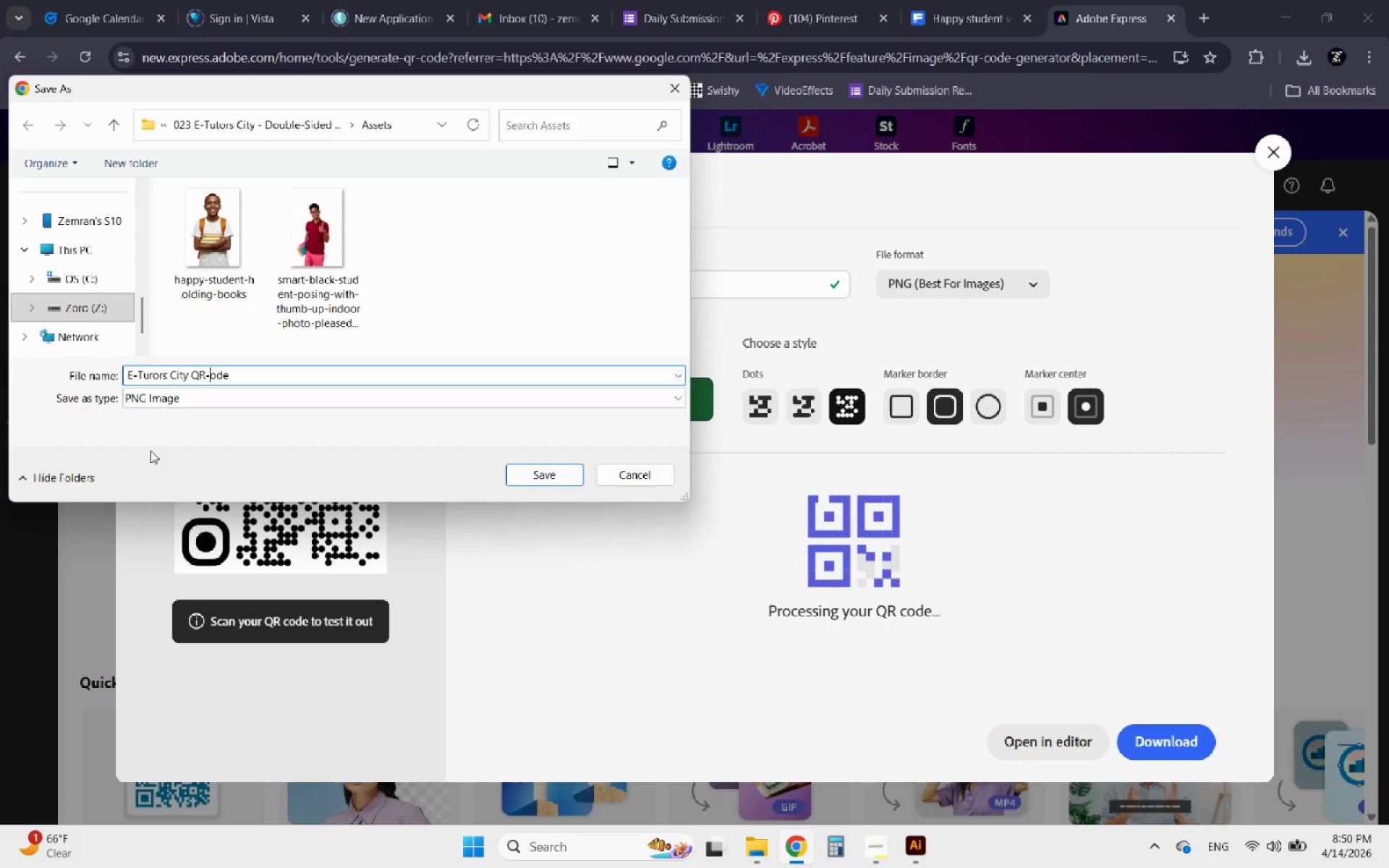 
key(Shift+C)
 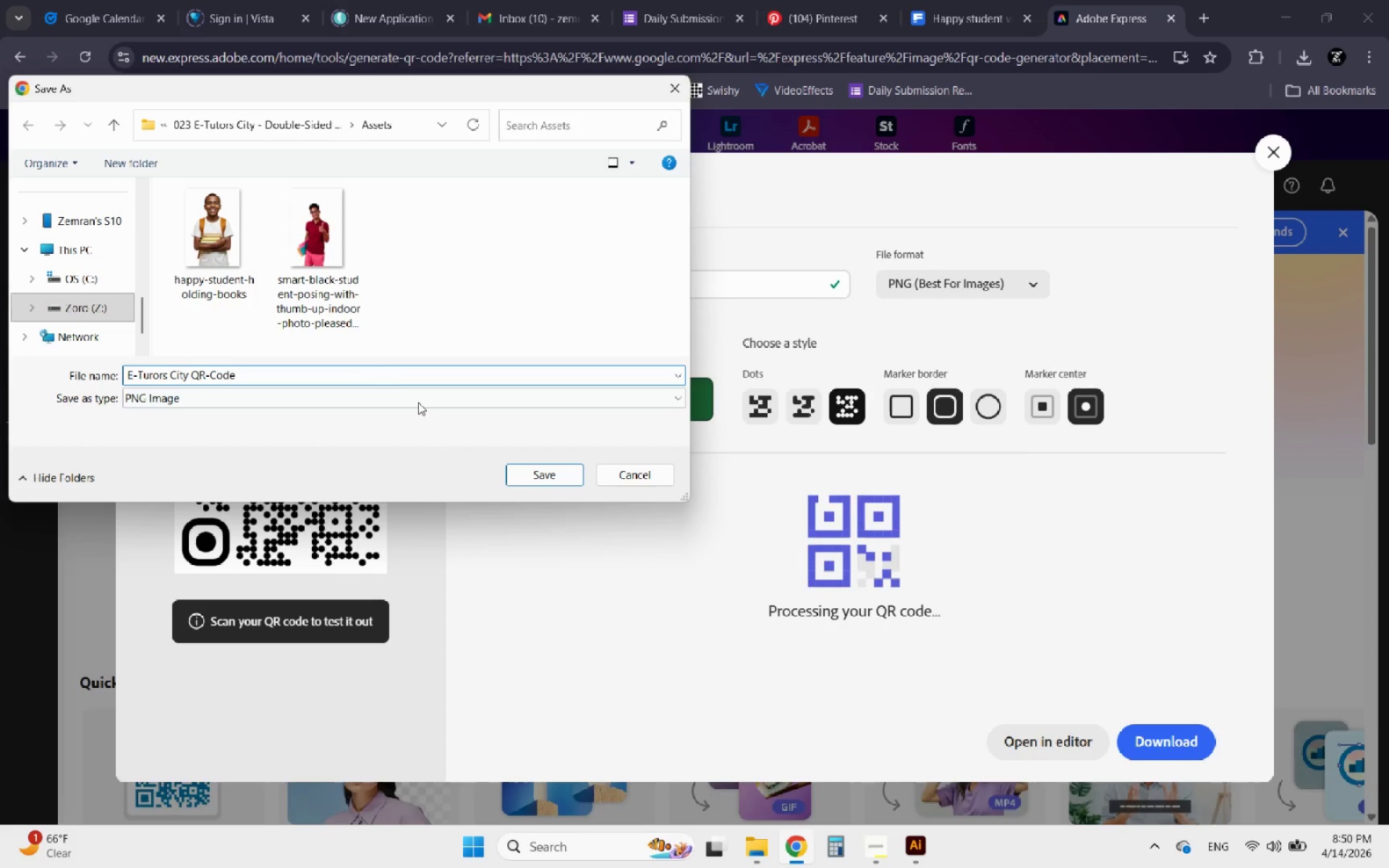 
left_click([528, 472])
 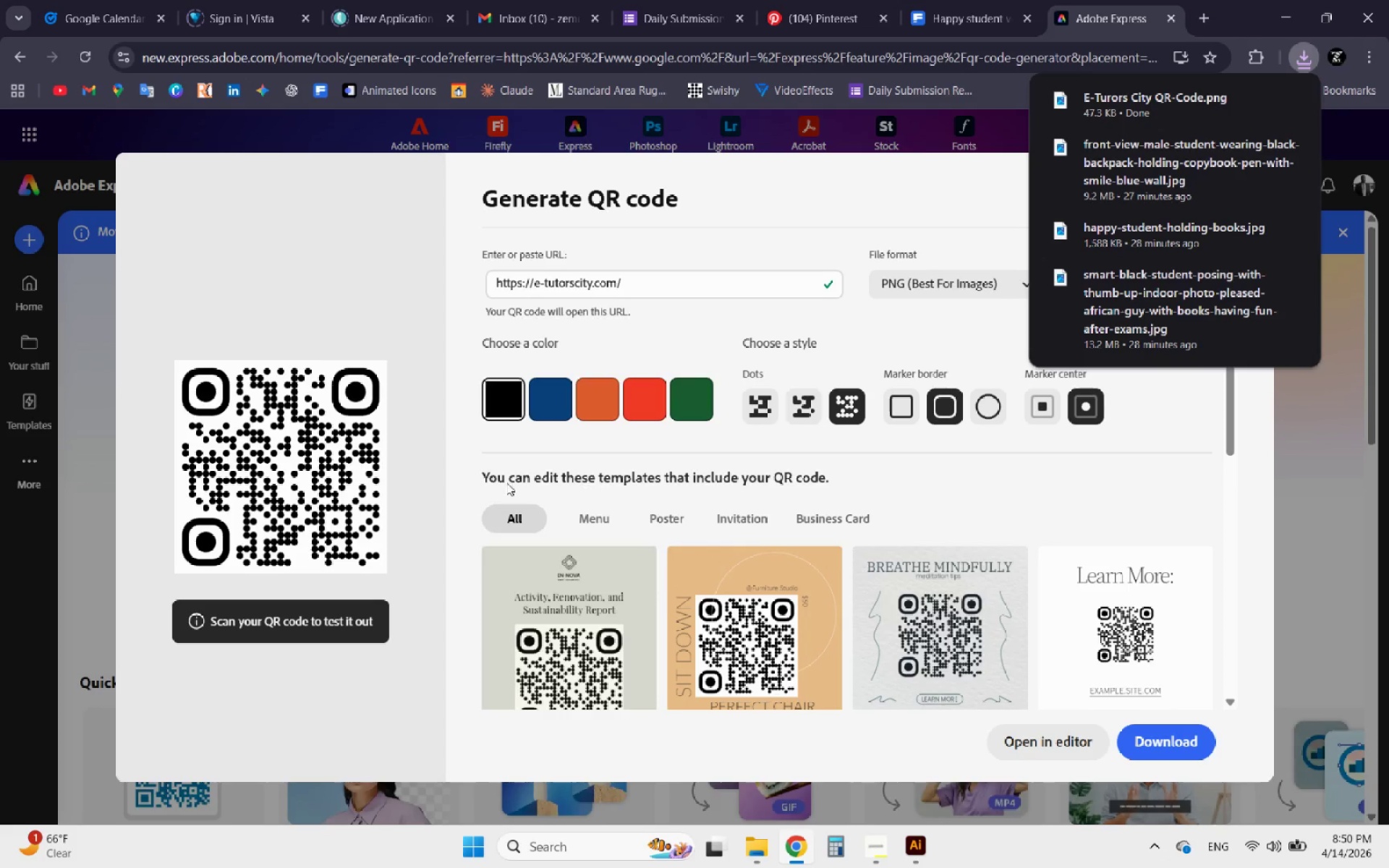 
scroll: coordinate [445, 465], scroll_direction: down, amount: 2.0
 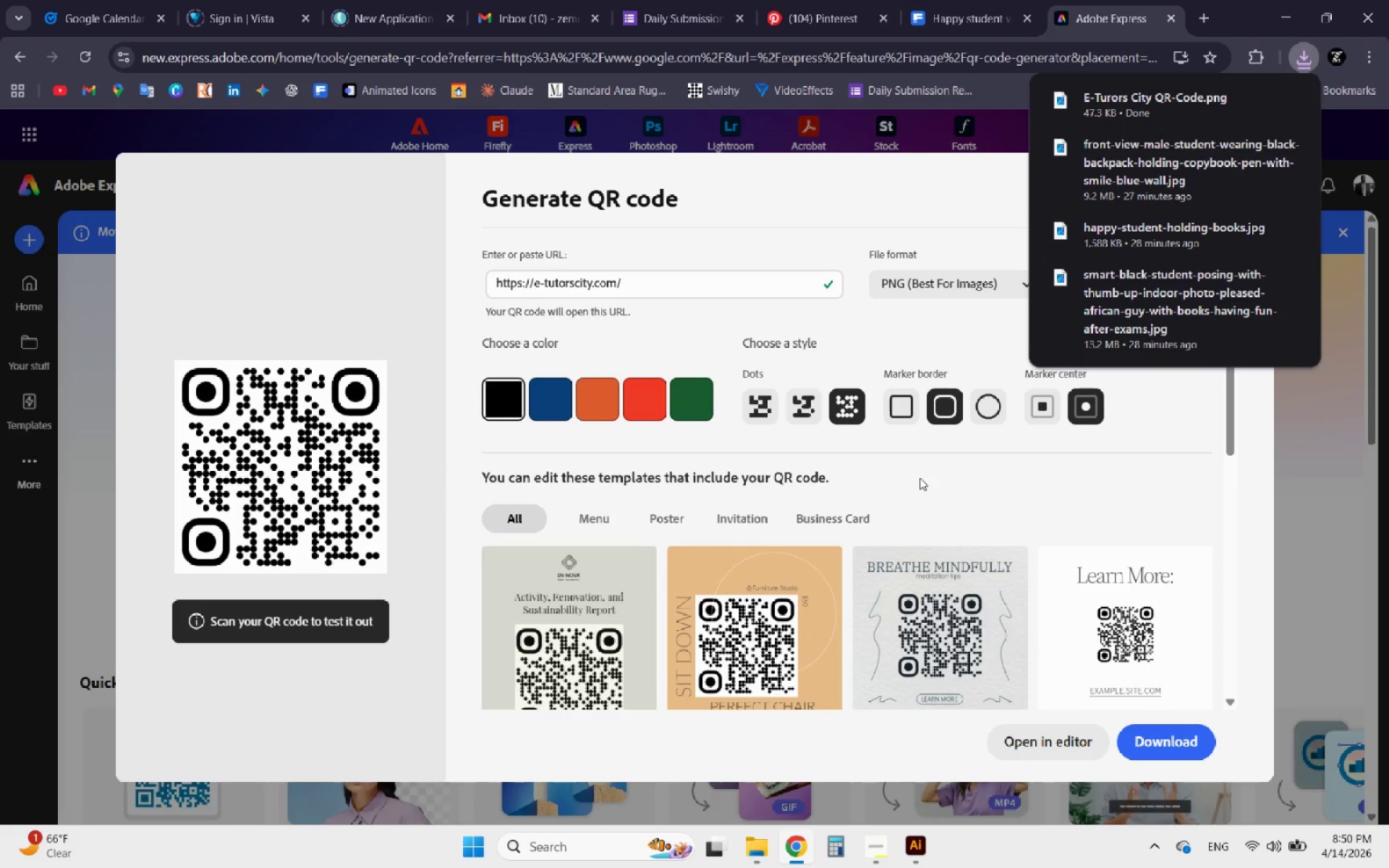 
left_click([922, 477])
 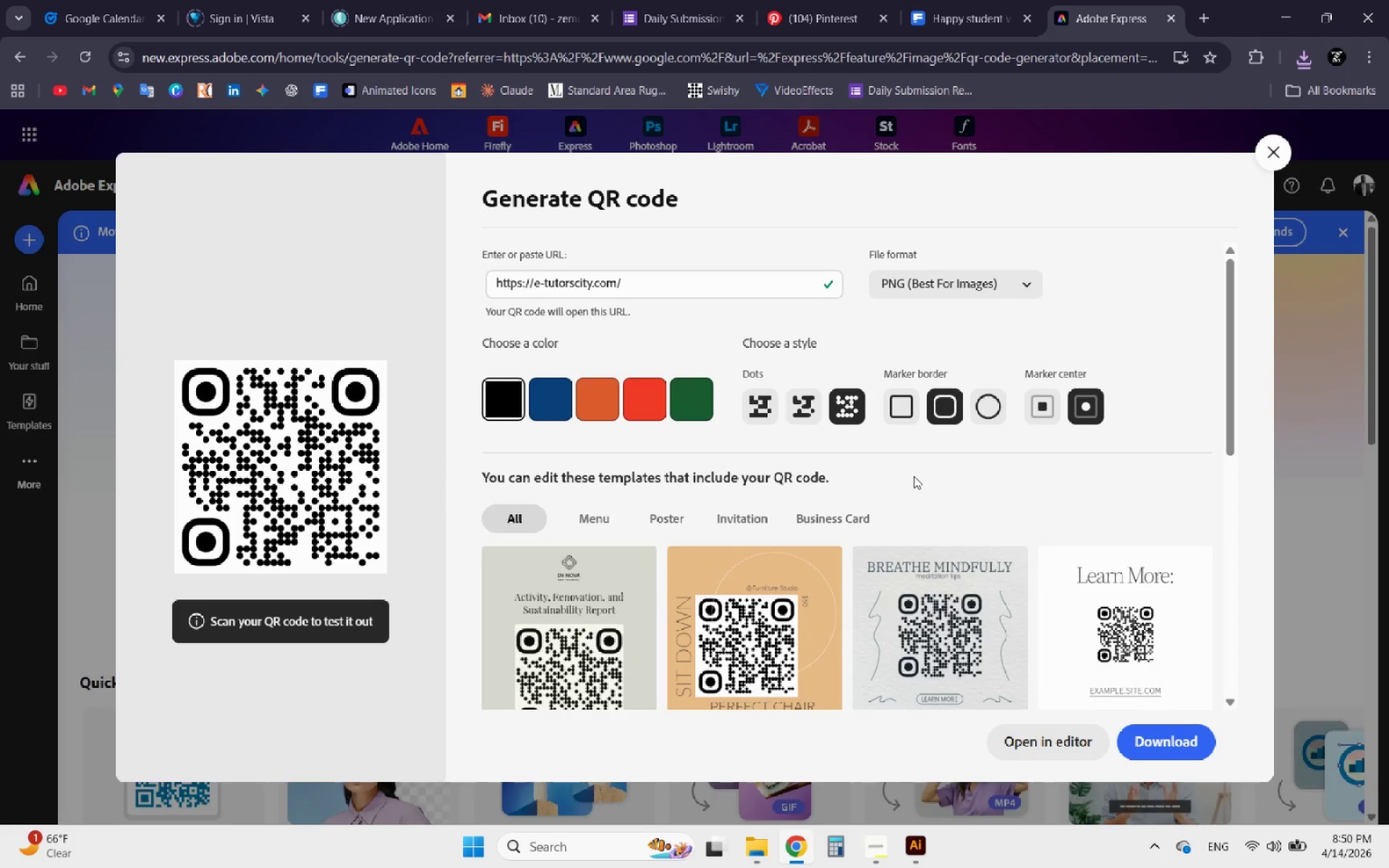 
scroll: coordinate [903, 475], scroll_direction: down, amount: 7.0
 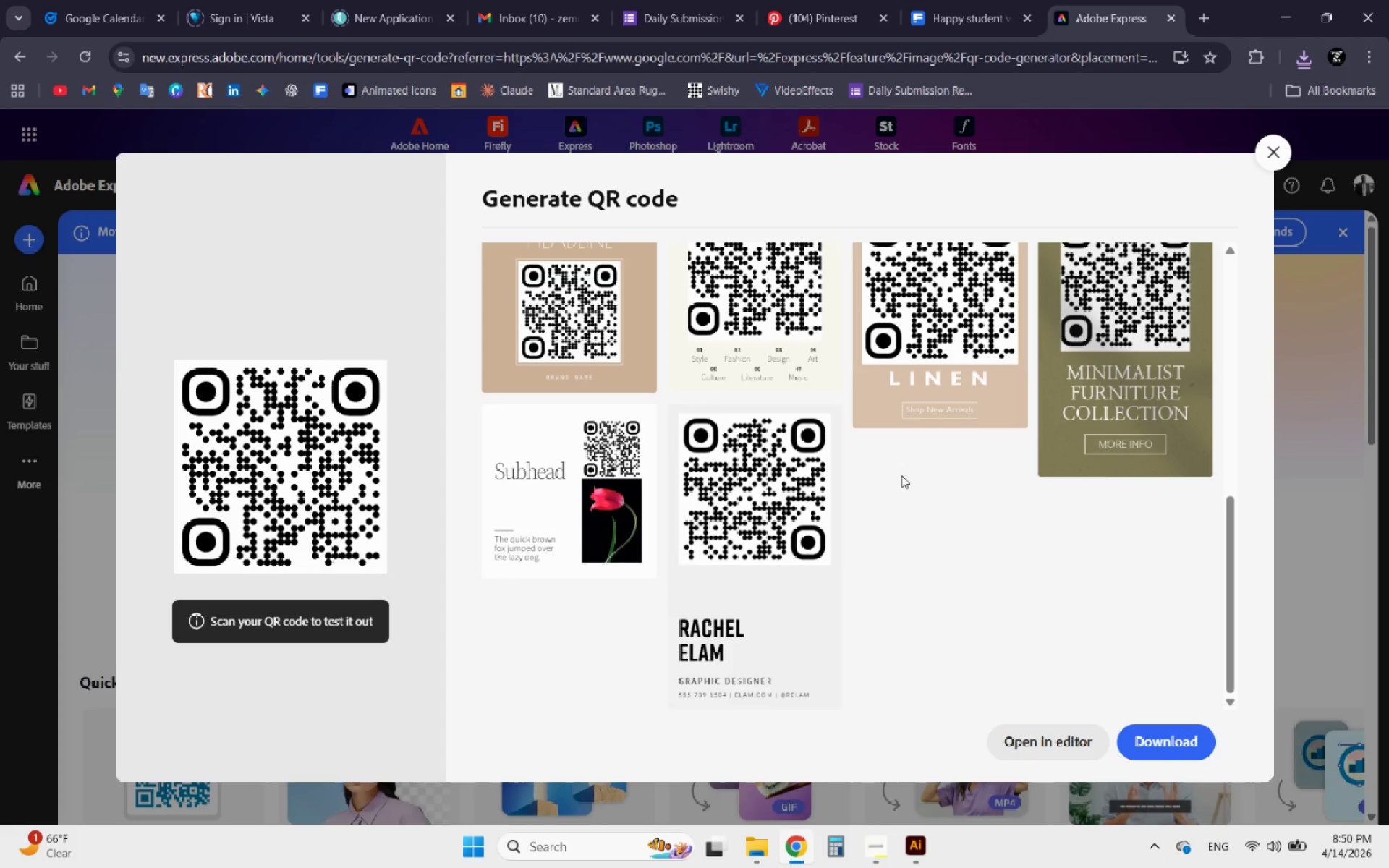 
scroll: coordinate [845, 458], scroll_direction: up, amount: 5.0
 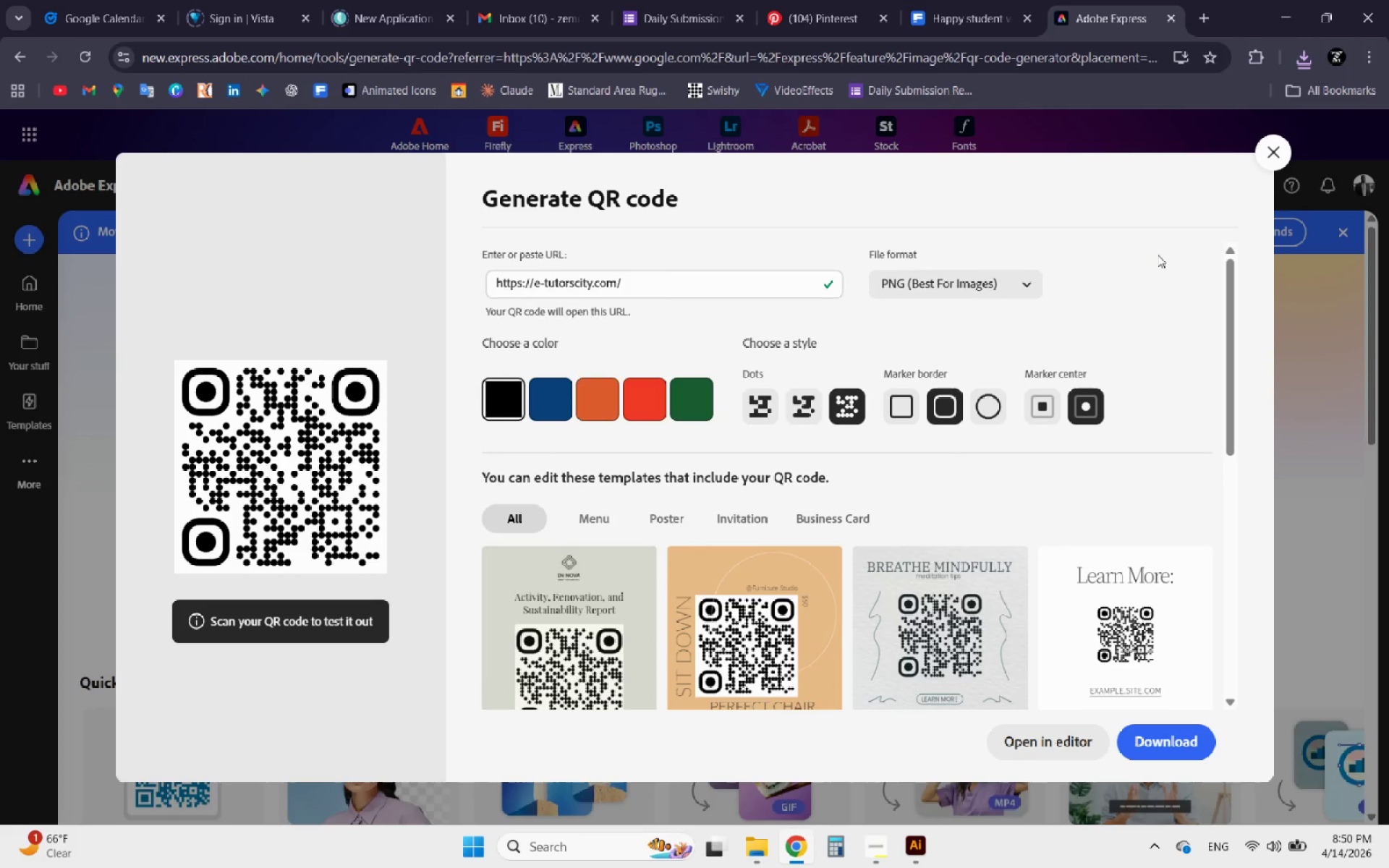 
left_click([1265, 164])
 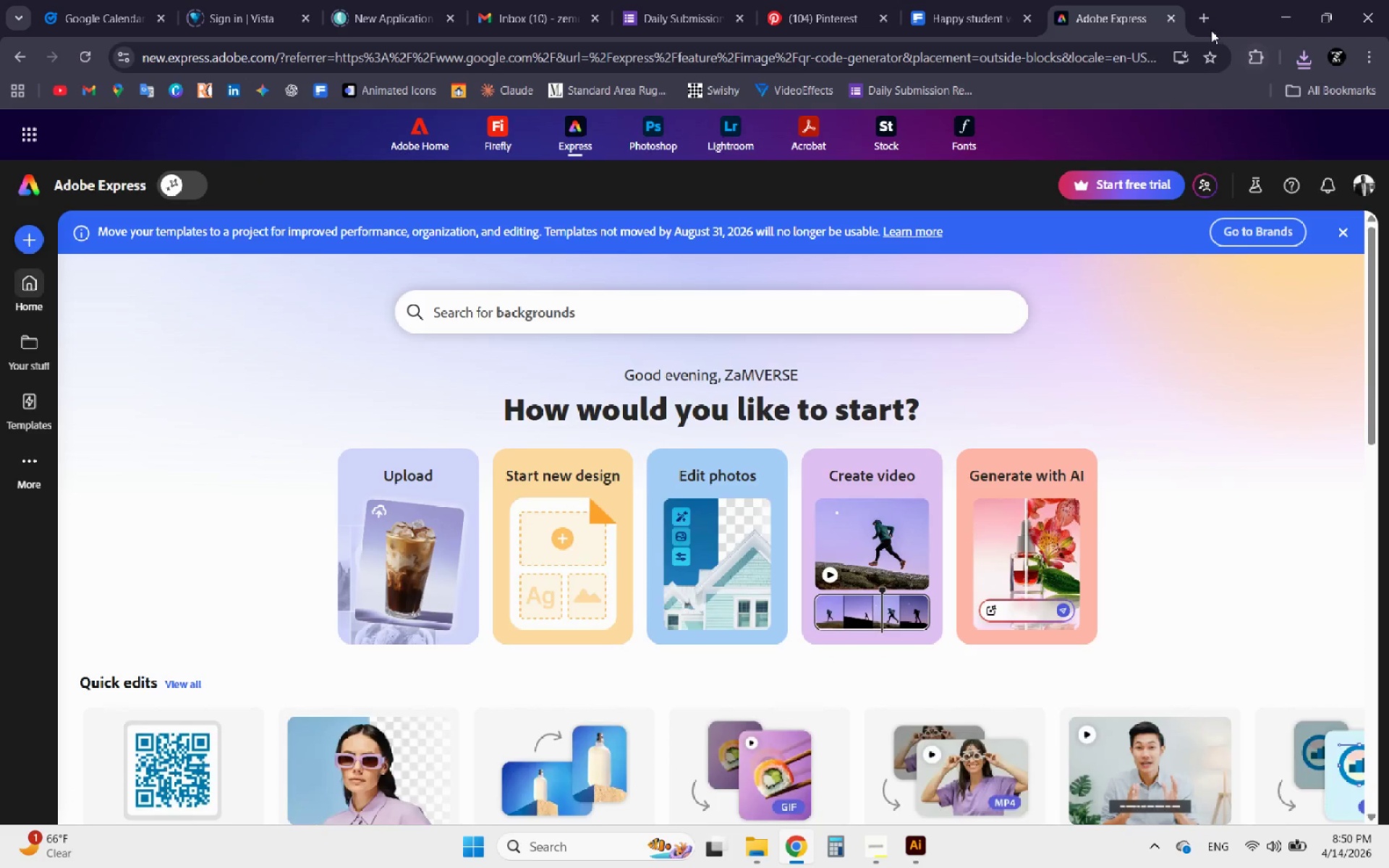 
left_click([1293, 3])
 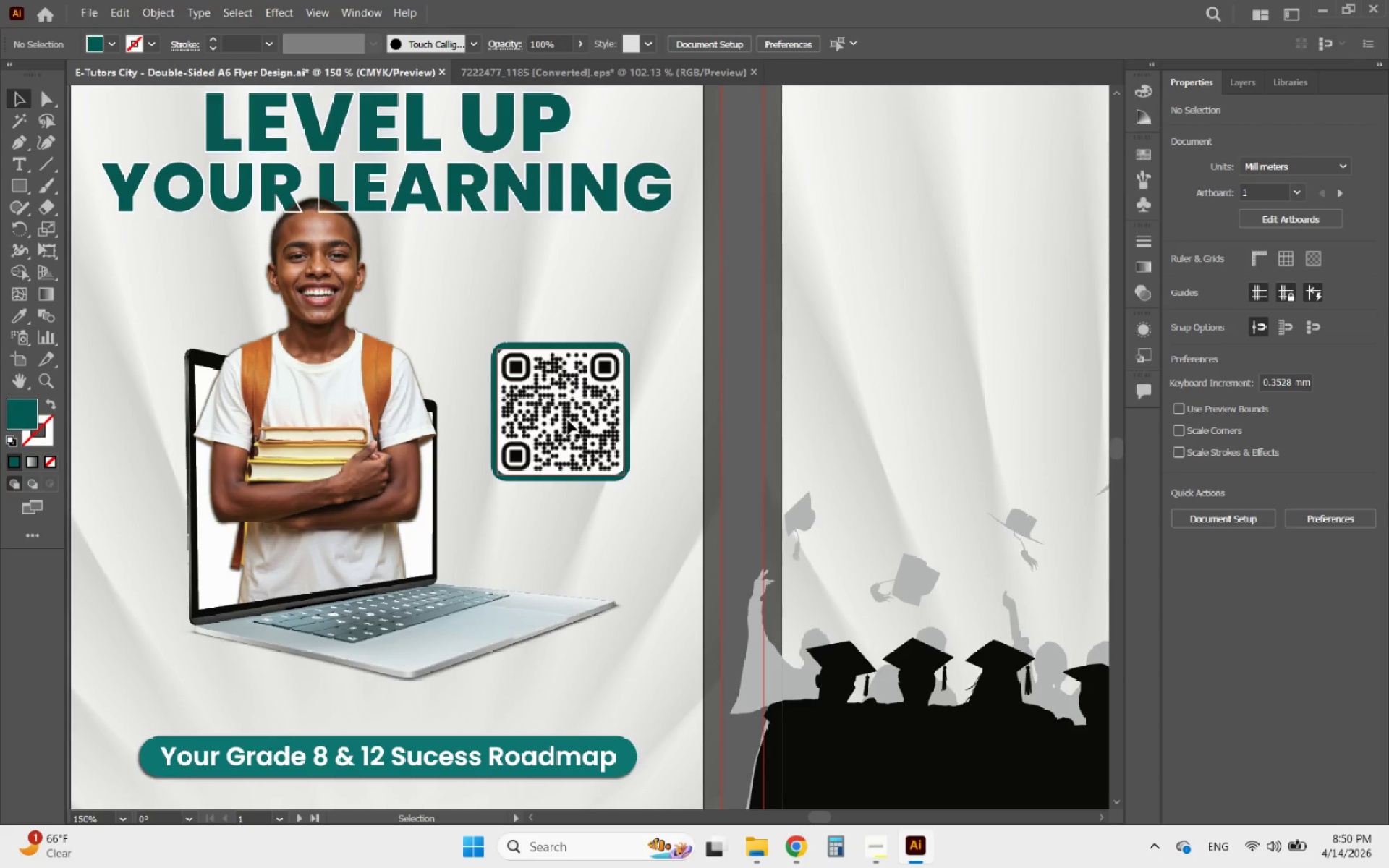 
hold_key(key=AltLeft, duration=0.44)
scroll: coordinate [503, 396], scroll_direction: up, amount: 4.0
 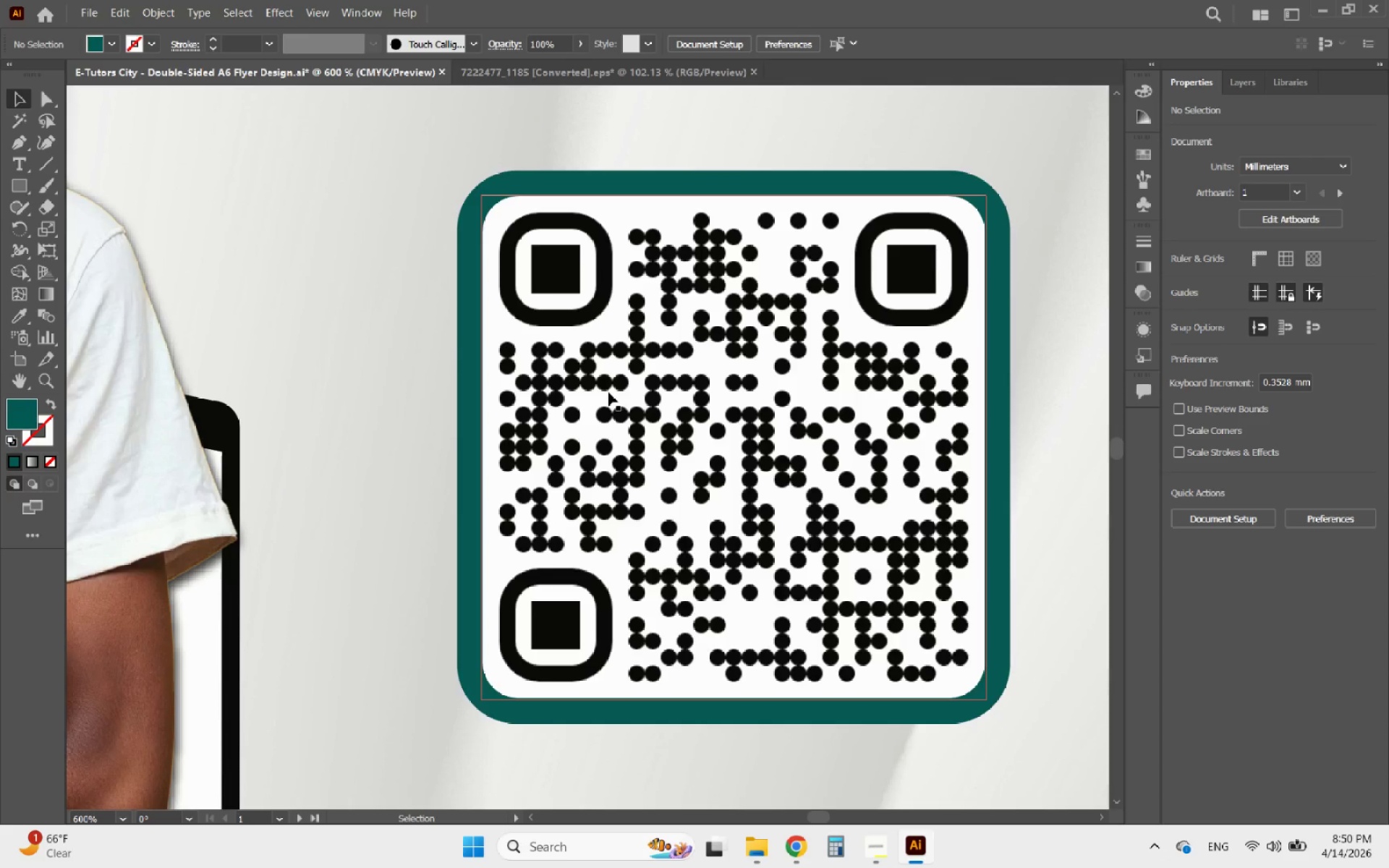 
left_click([608, 392])
 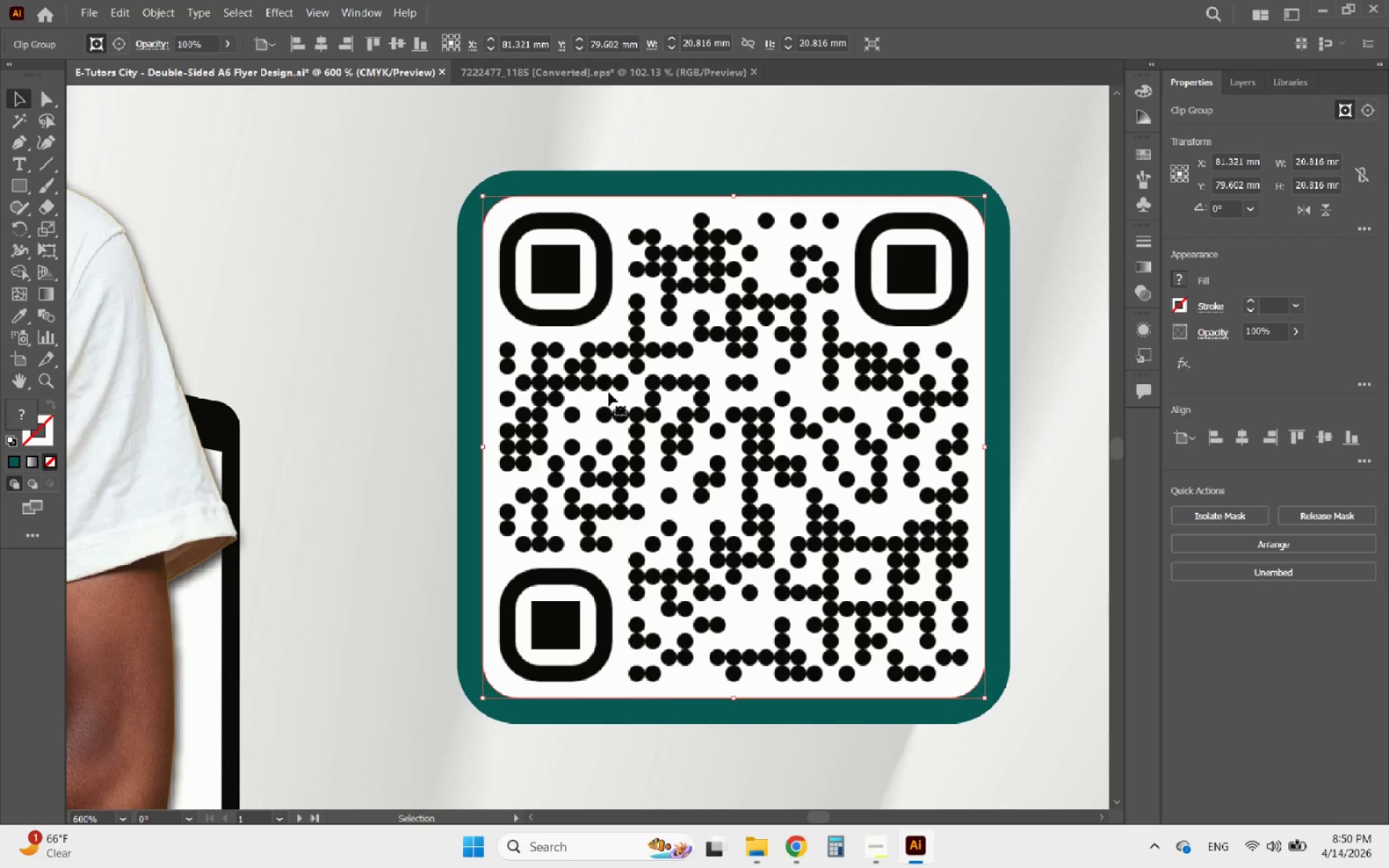 
hold_key(key=AltLeft, duration=0.44)
scroll: coordinate [535, 365], scroll_direction: down, amount: 2.0
 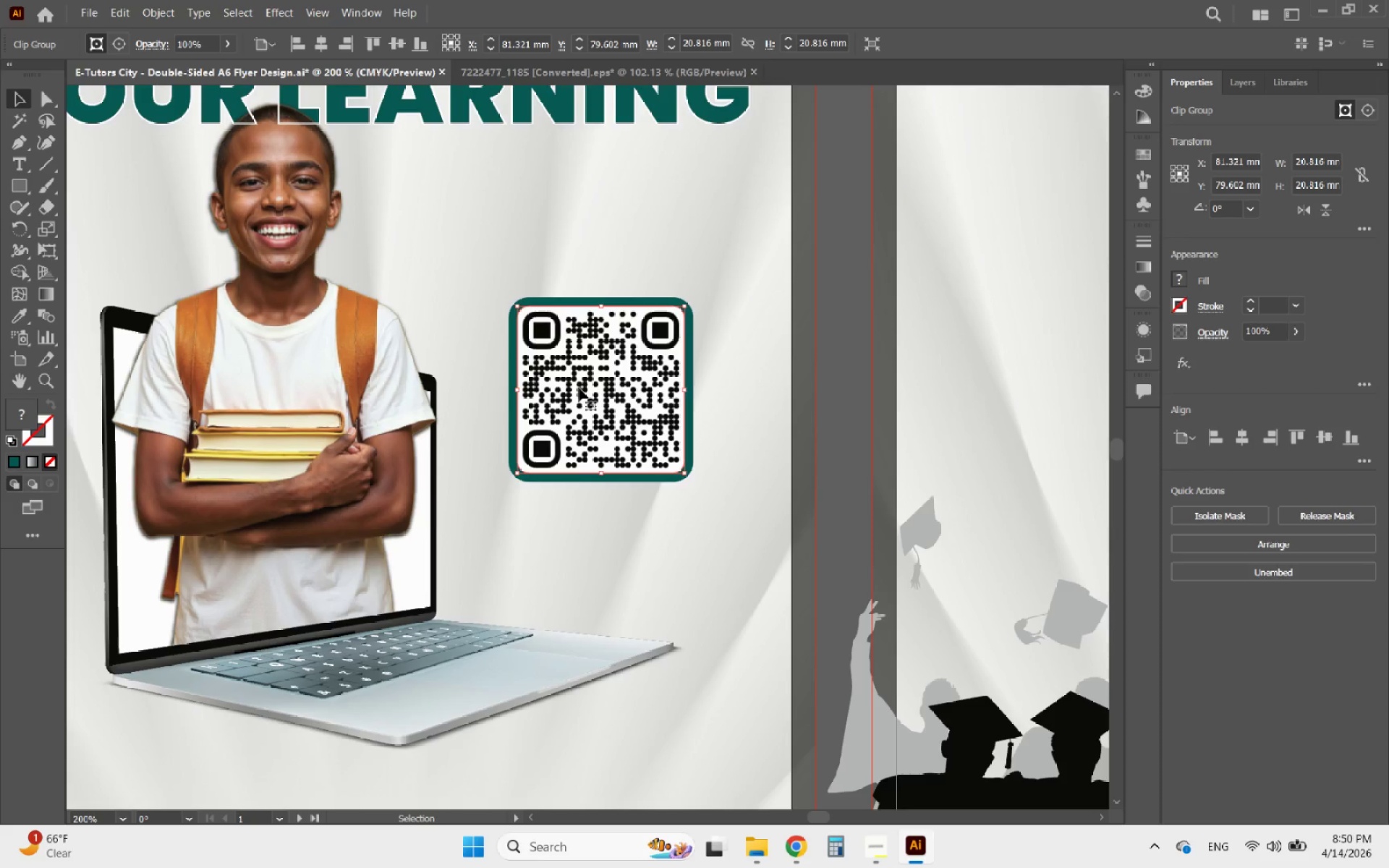 
double_click([579, 388])
 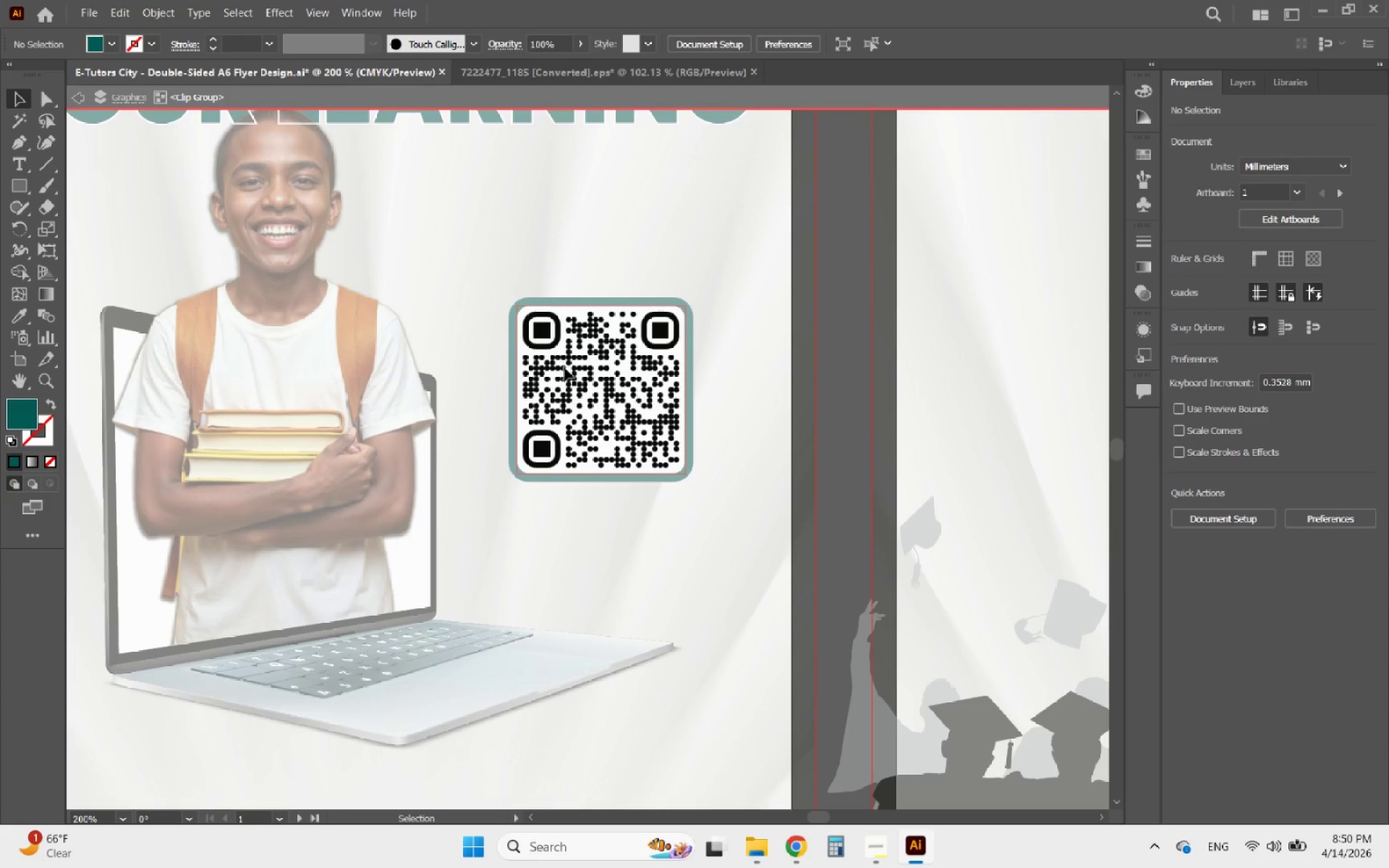 
hold_key(key=AltLeft, duration=0.38)
scroll: coordinate [554, 353], scroll_direction: none, amount: 0.0
 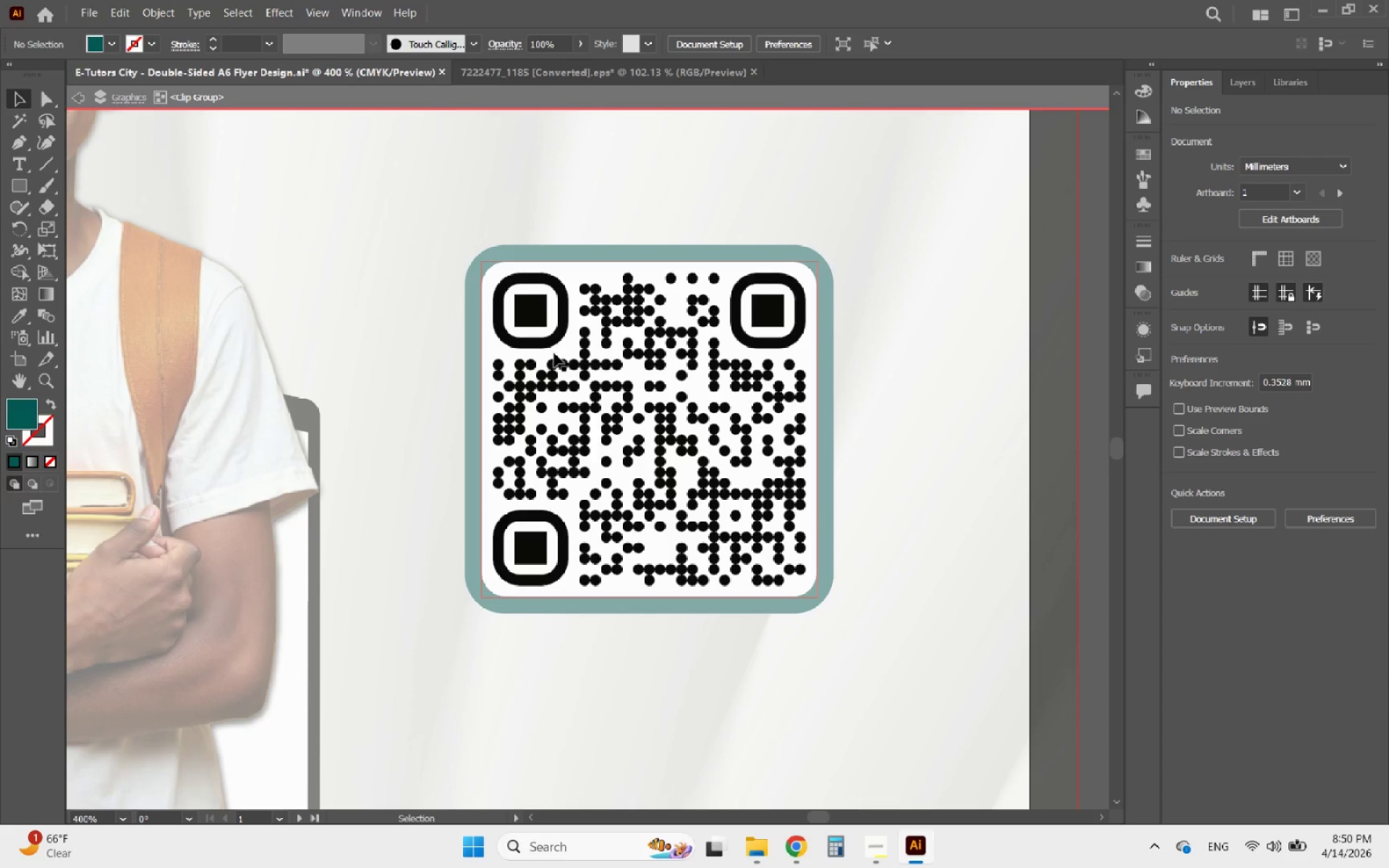 
key(Control+V)
 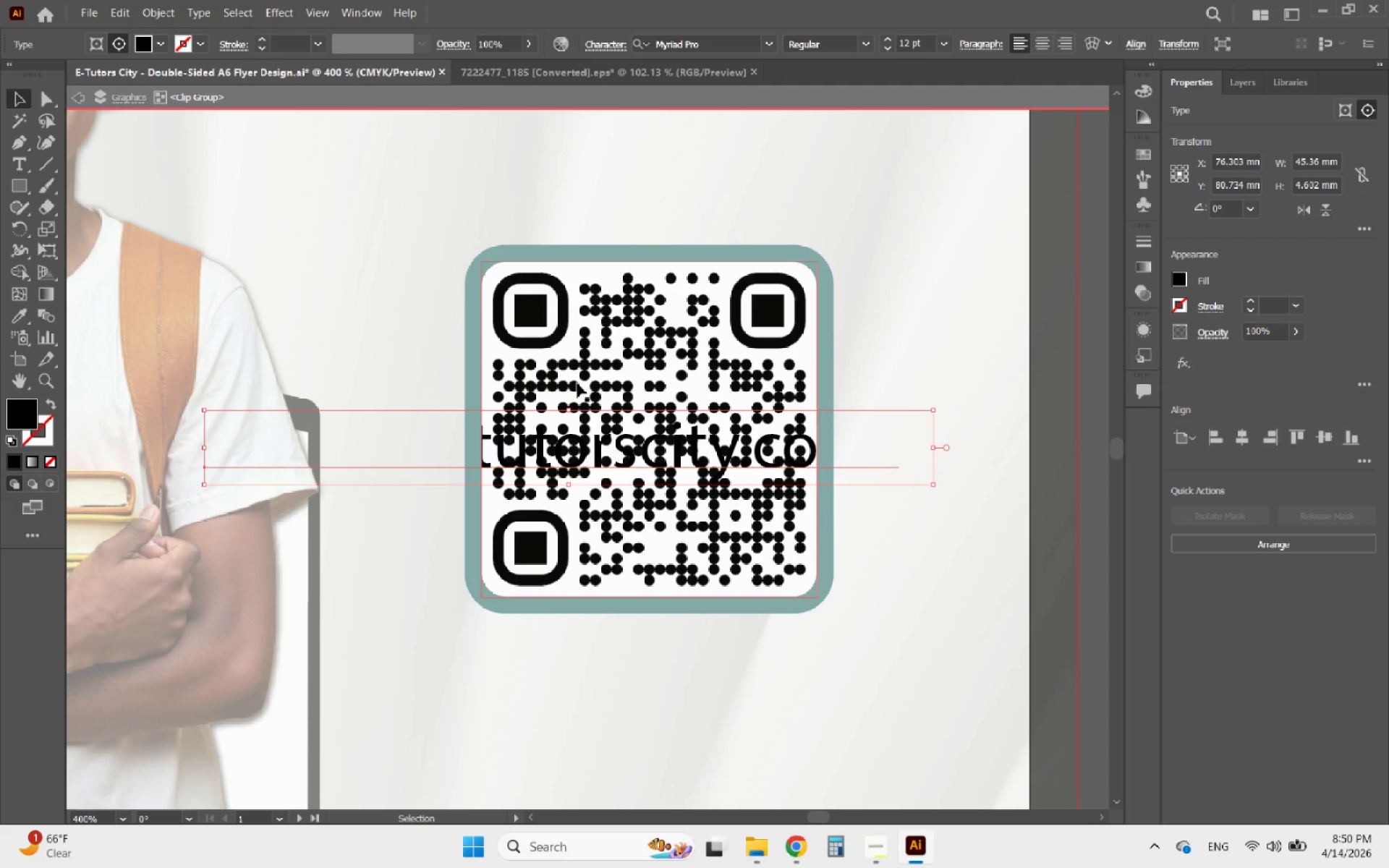 
key(Delete)
 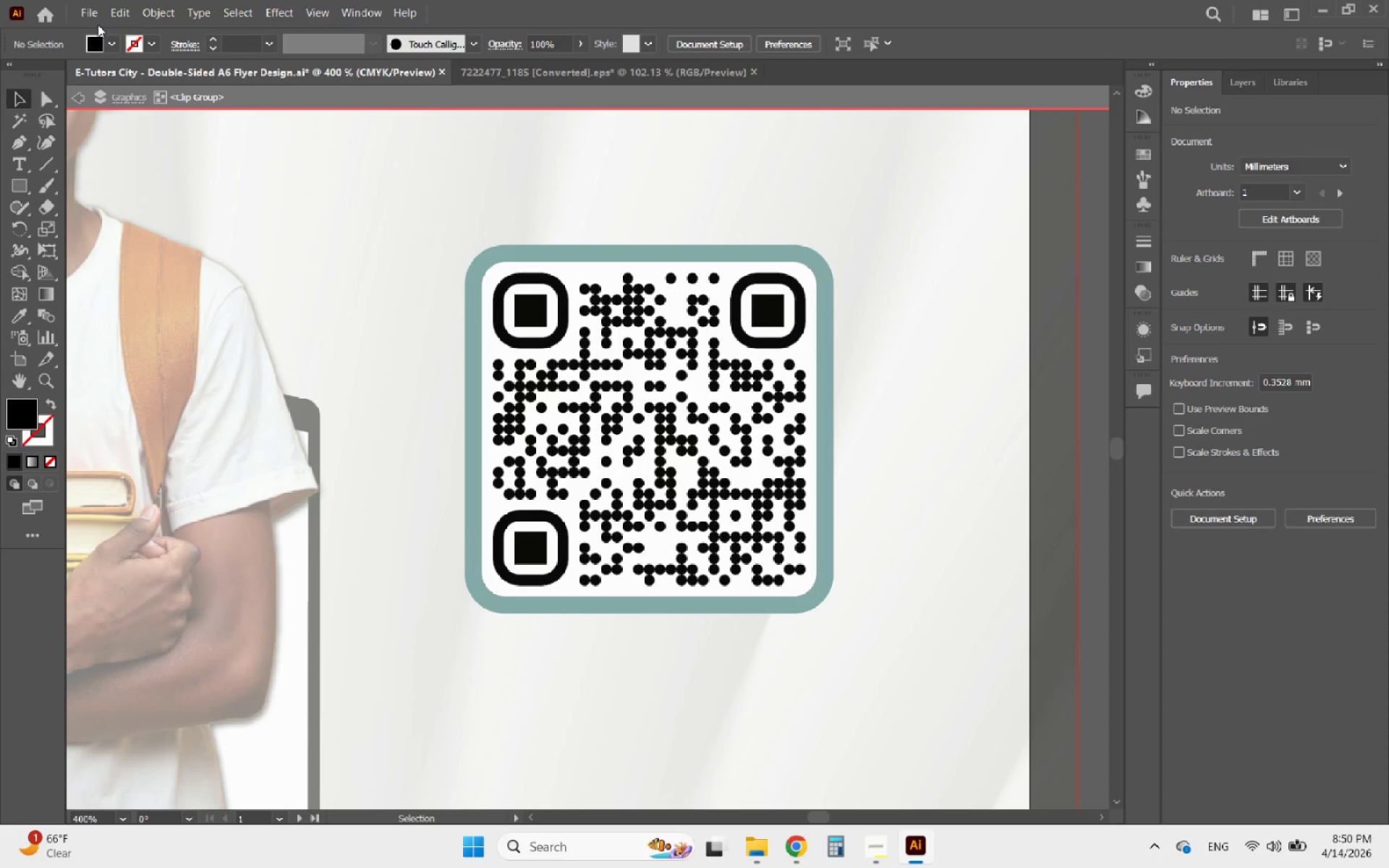 
left_click([88, 15])
 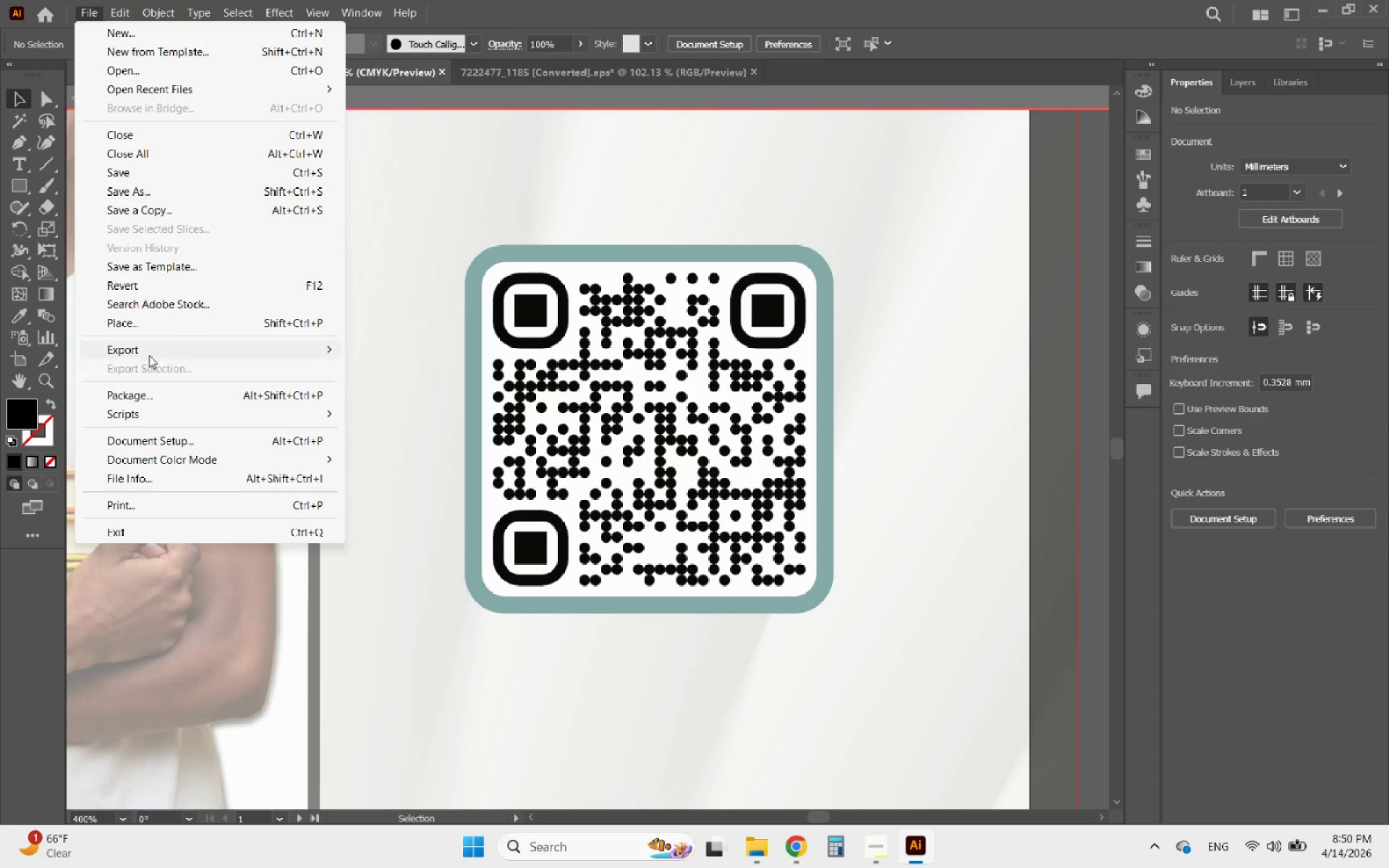 
left_click([132, 333])
 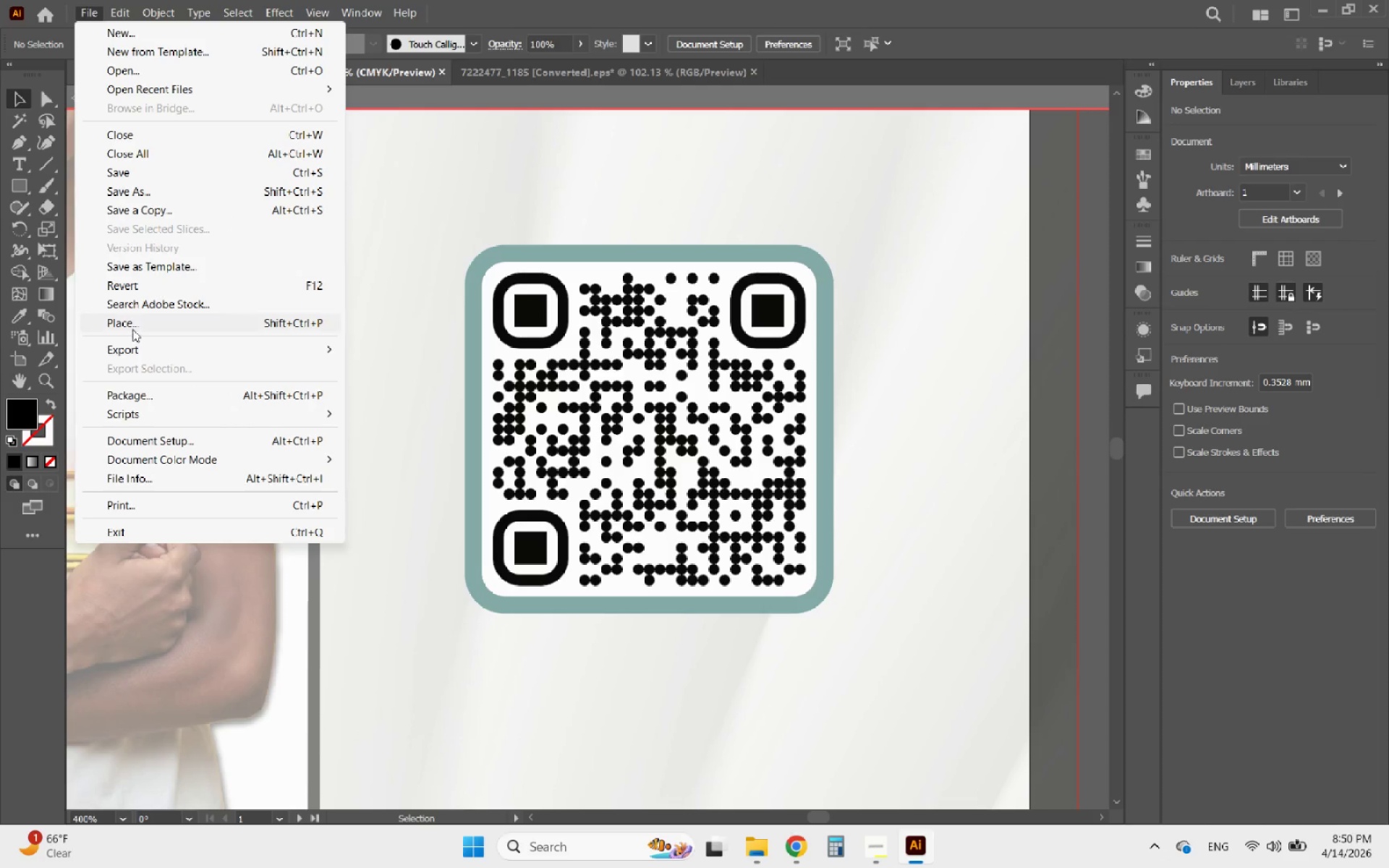 
left_click([132, 329])
 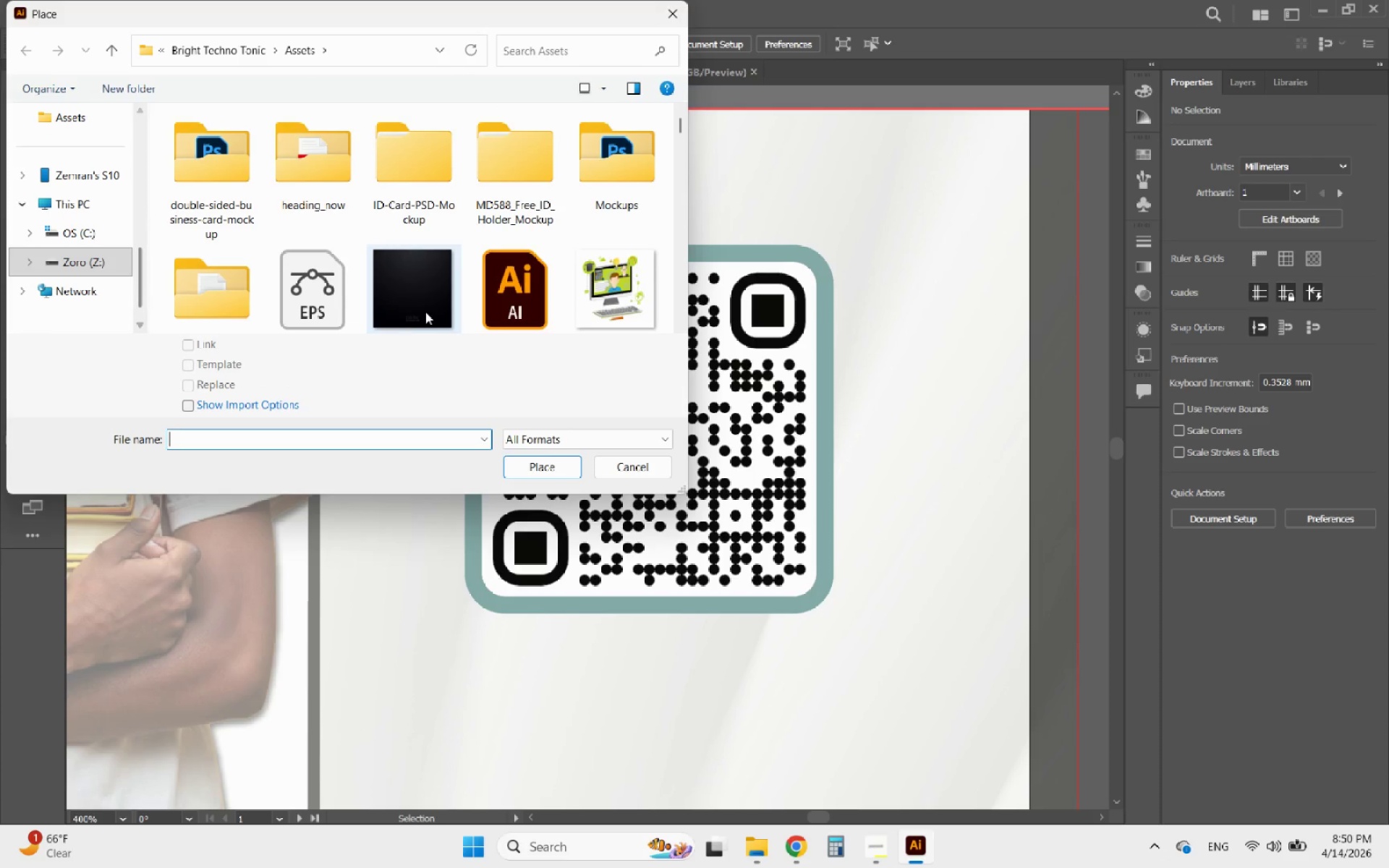 
scroll: coordinate [424, 312], scroll_direction: down, amount: 3.0
 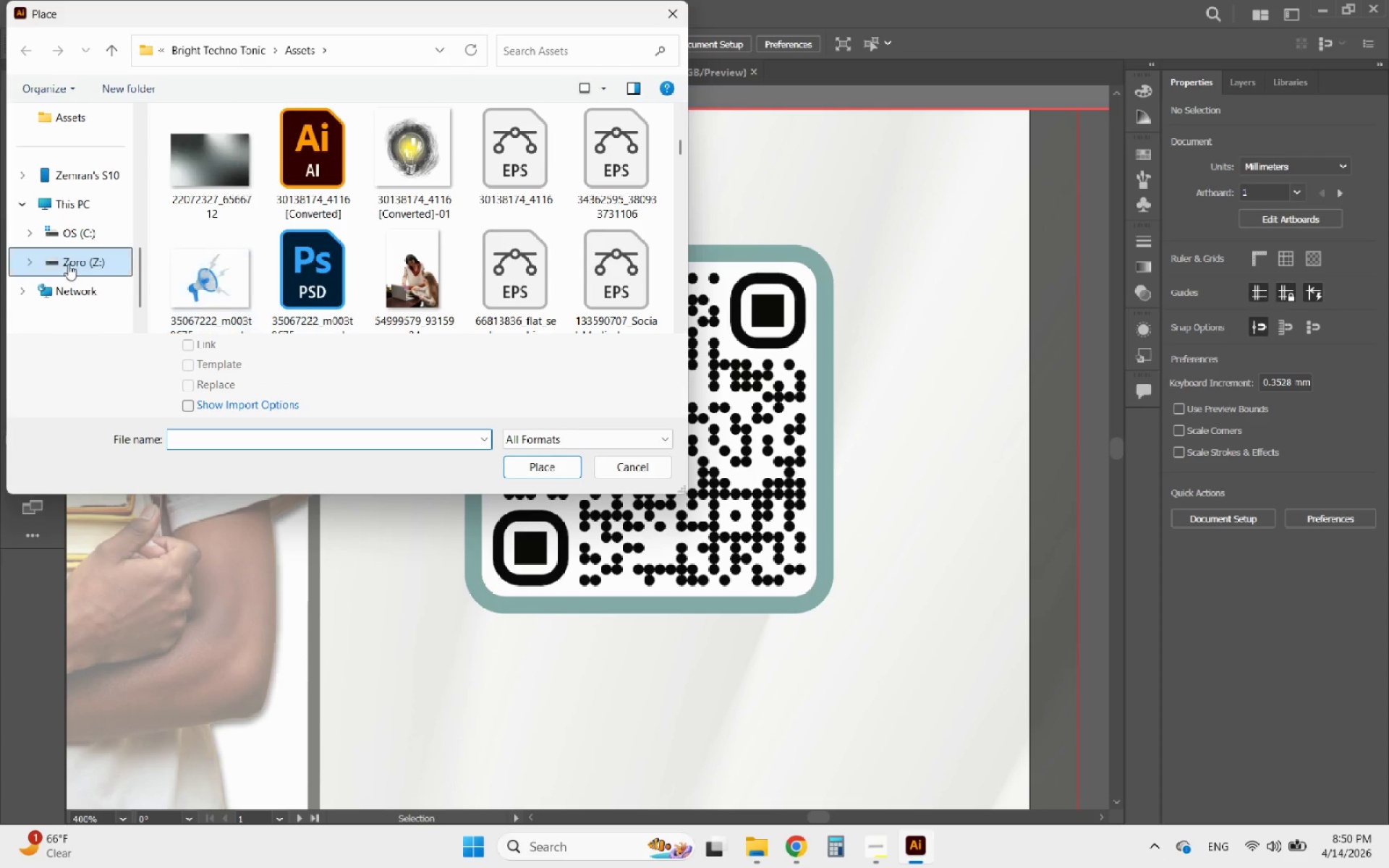 
left_click([67, 264])
 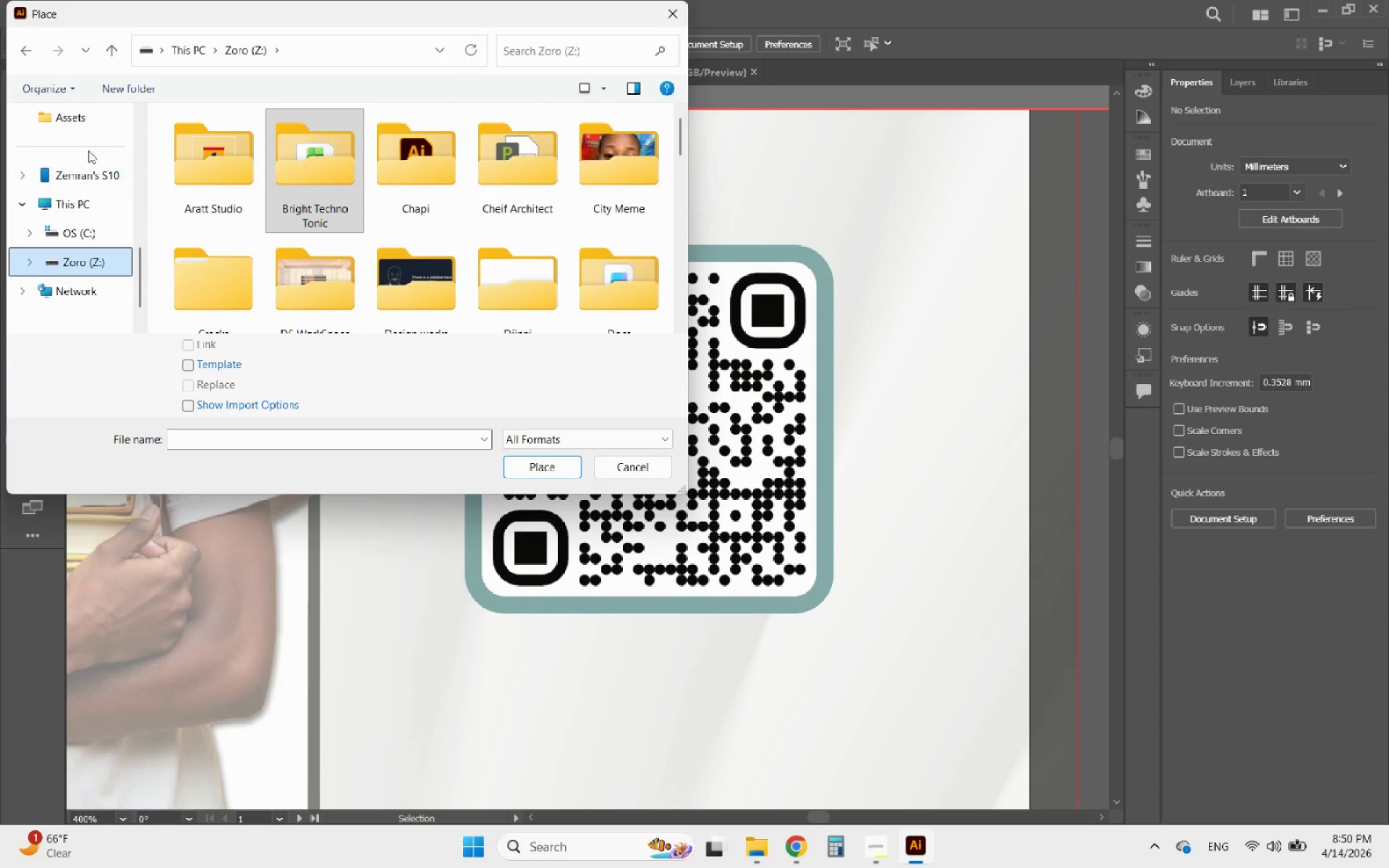 
left_click([54, 123])
 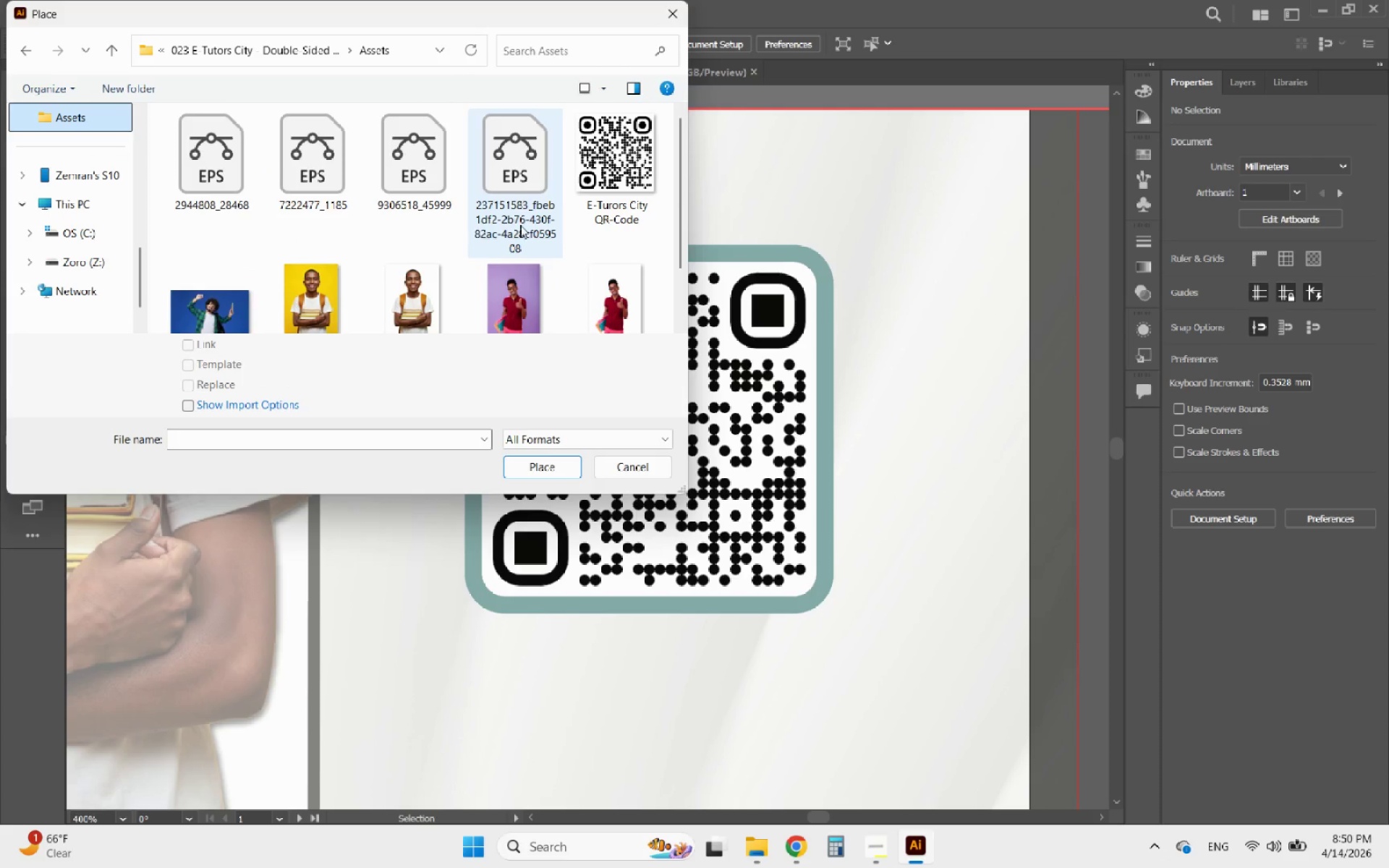 
left_click([620, 161])
 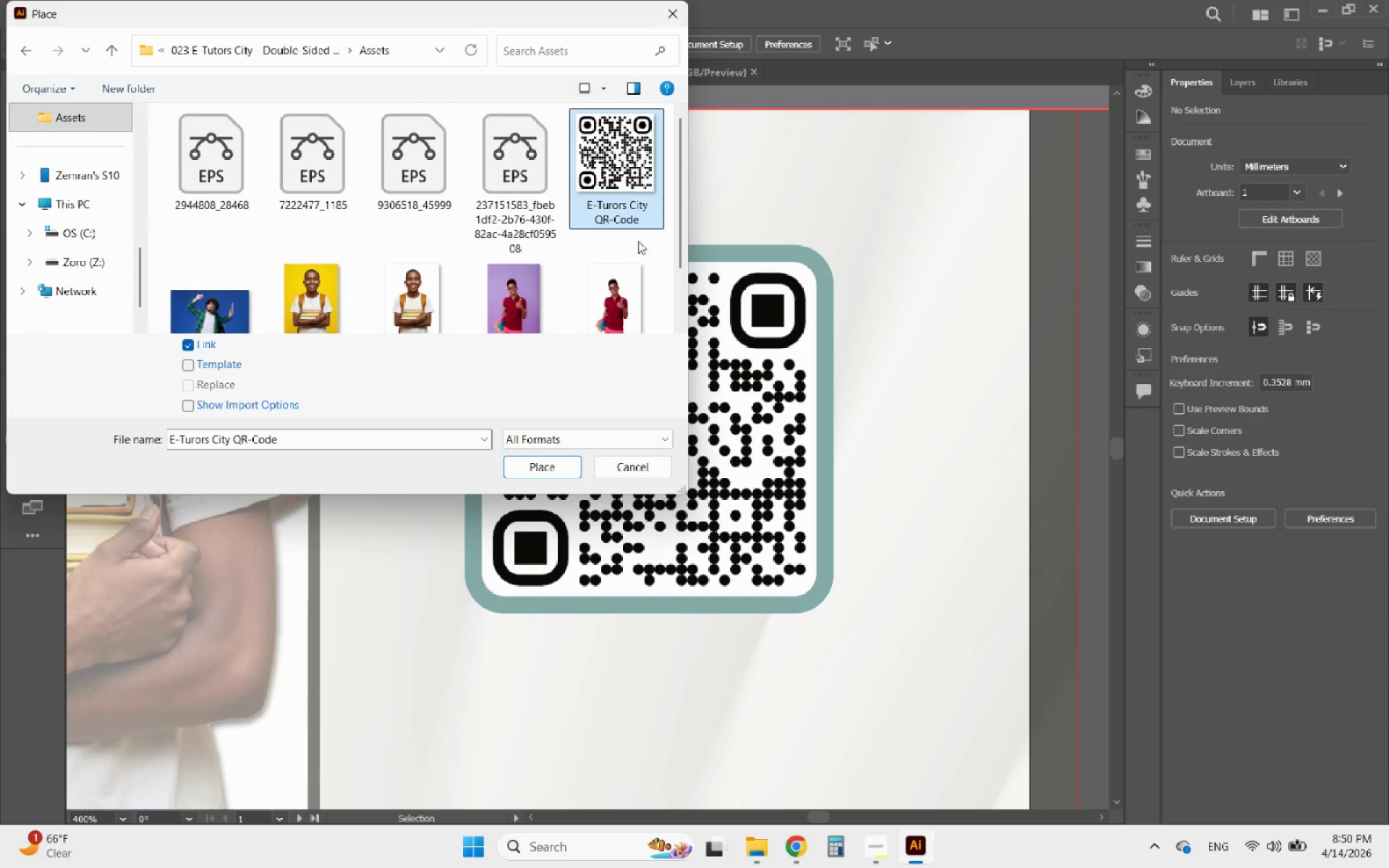 
scroll: coordinate [614, 290], scroll_direction: down, amount: 4.0
 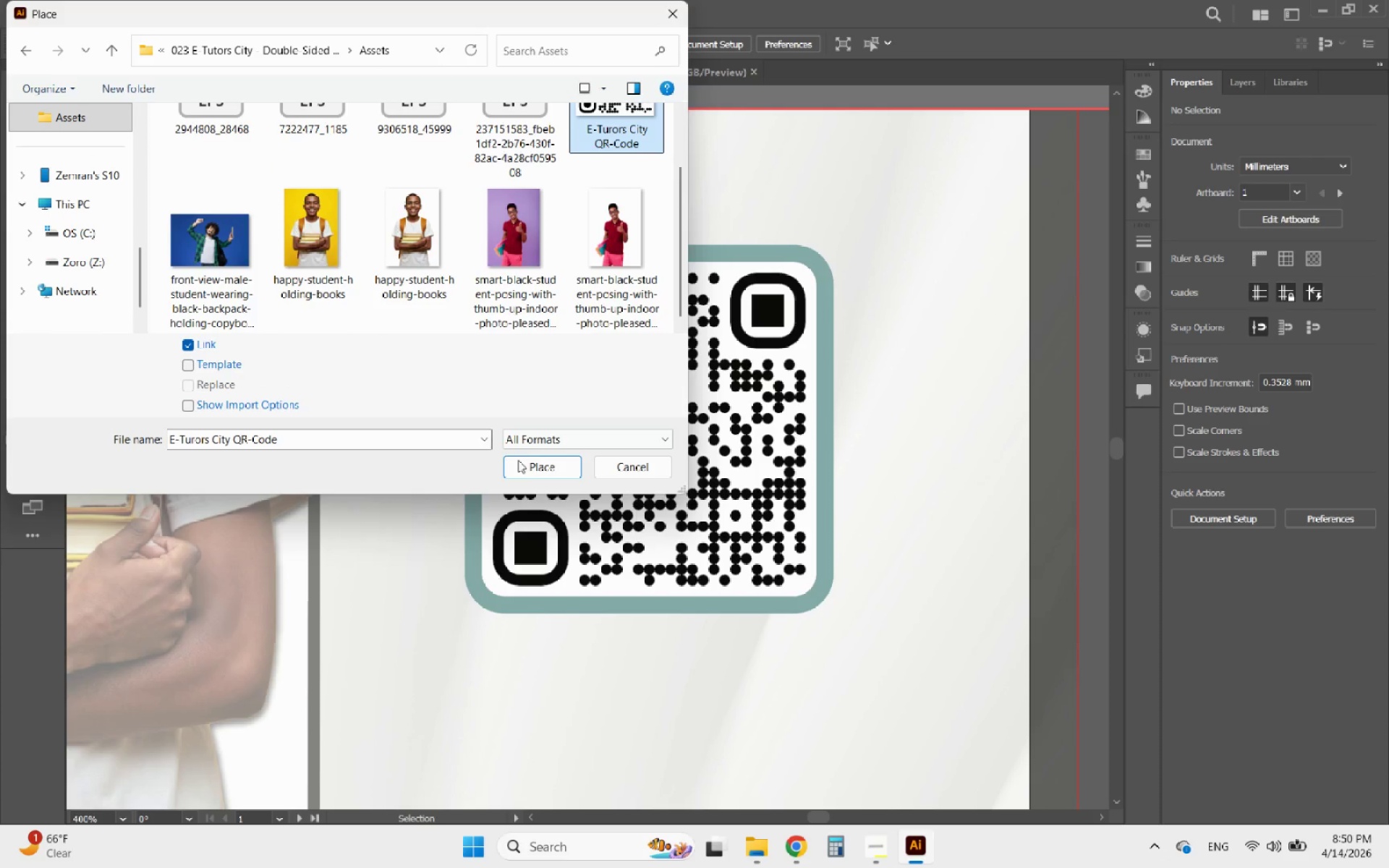 
left_click([521, 471])
 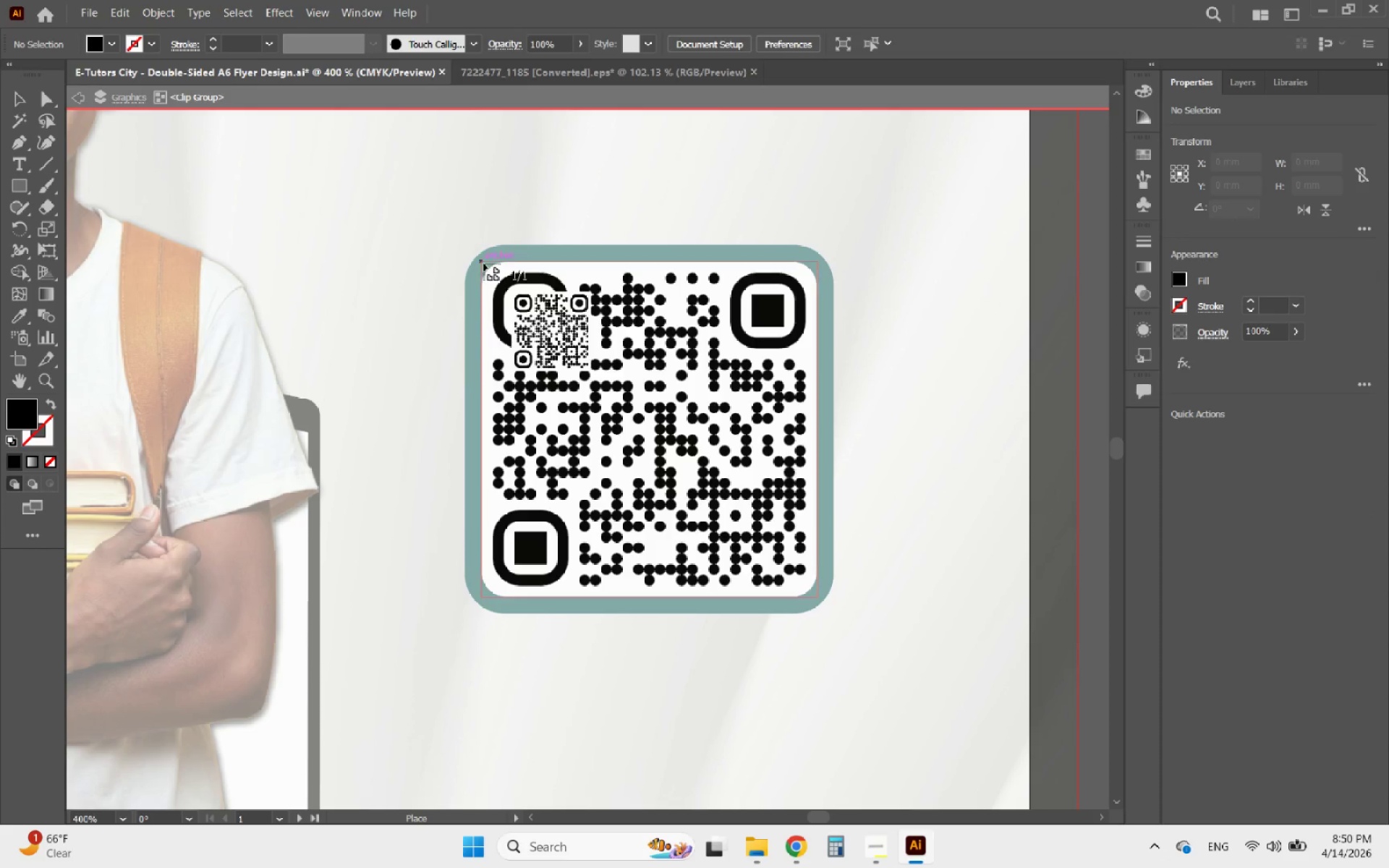 
left_click_drag(start_coordinate=[479, 263], to_coordinate=[823, 595])
 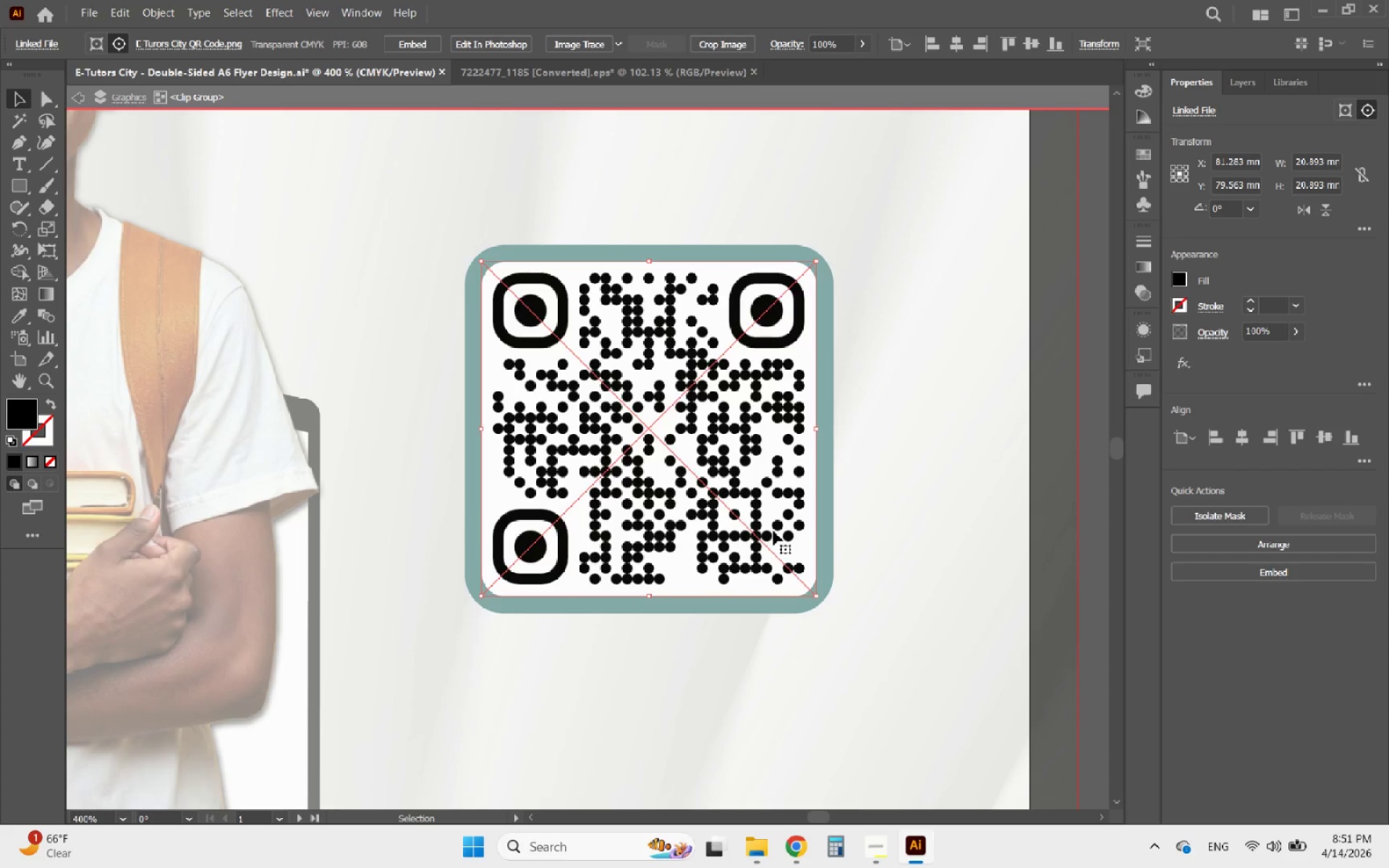 
left_click_drag(start_coordinate=[870, 524], to_coordinate=[717, 488])
 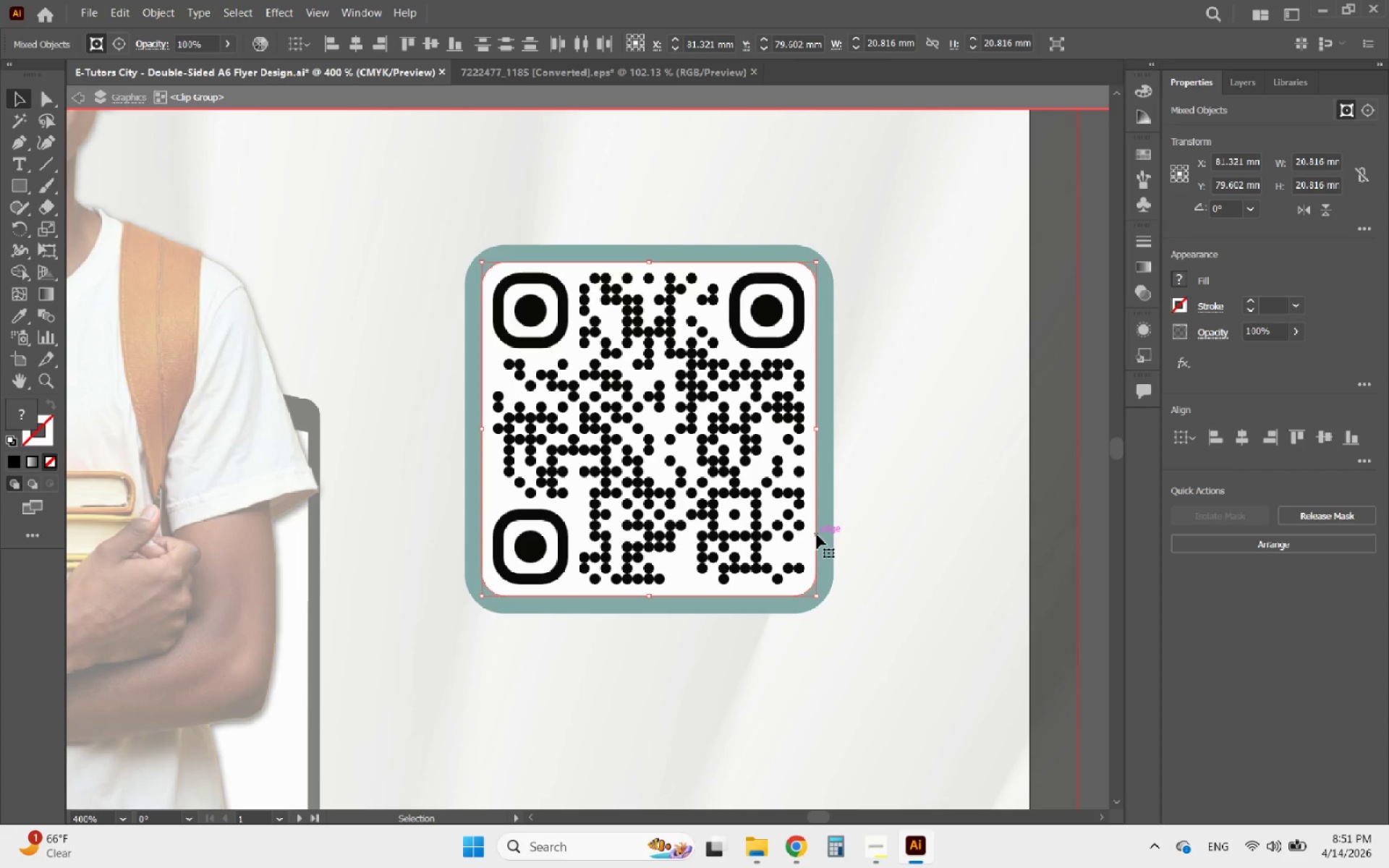 
hold_key(key=ShiftLeft, duration=5.42)
left_click([817, 535])
 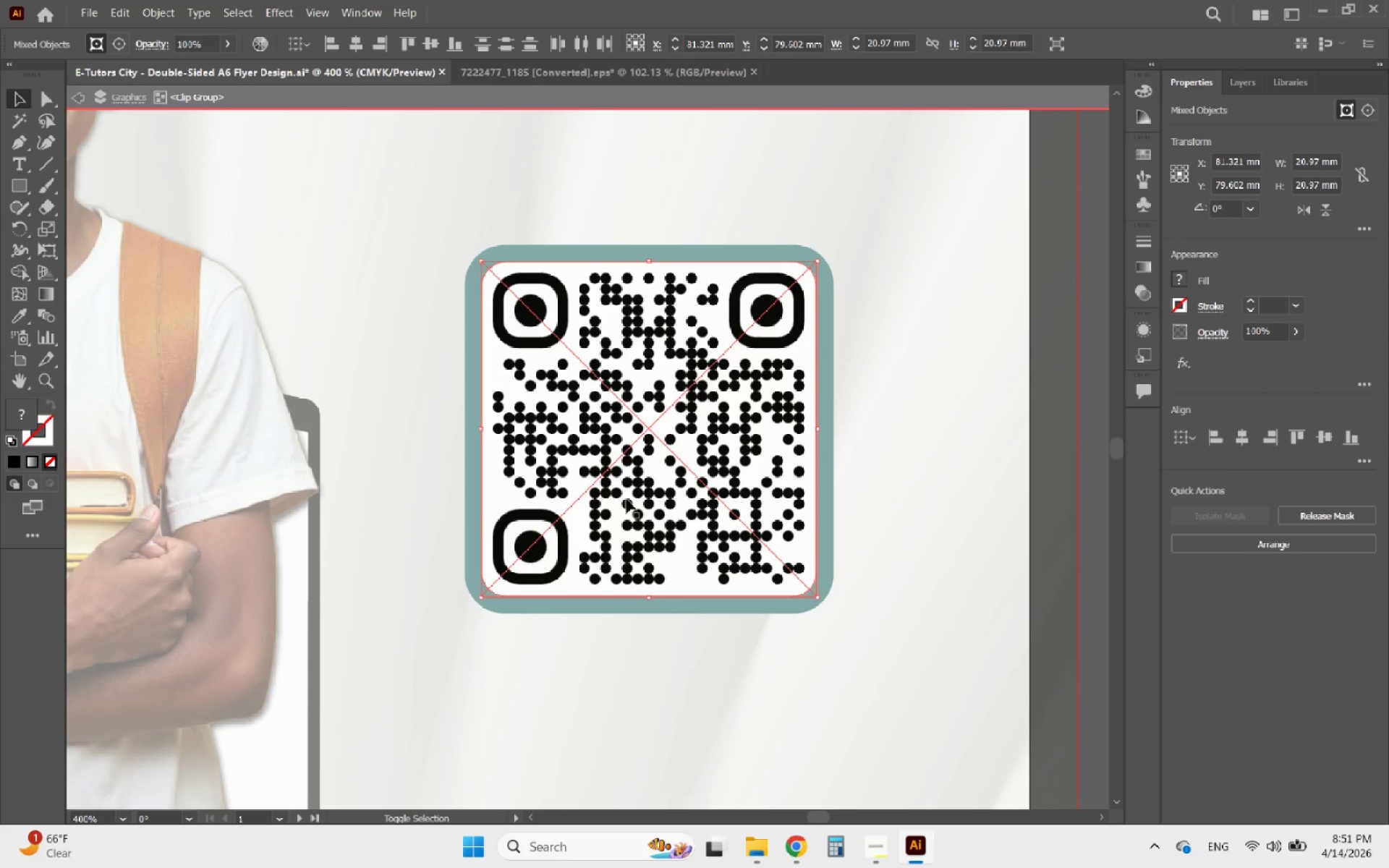 
left_click([626, 499])
 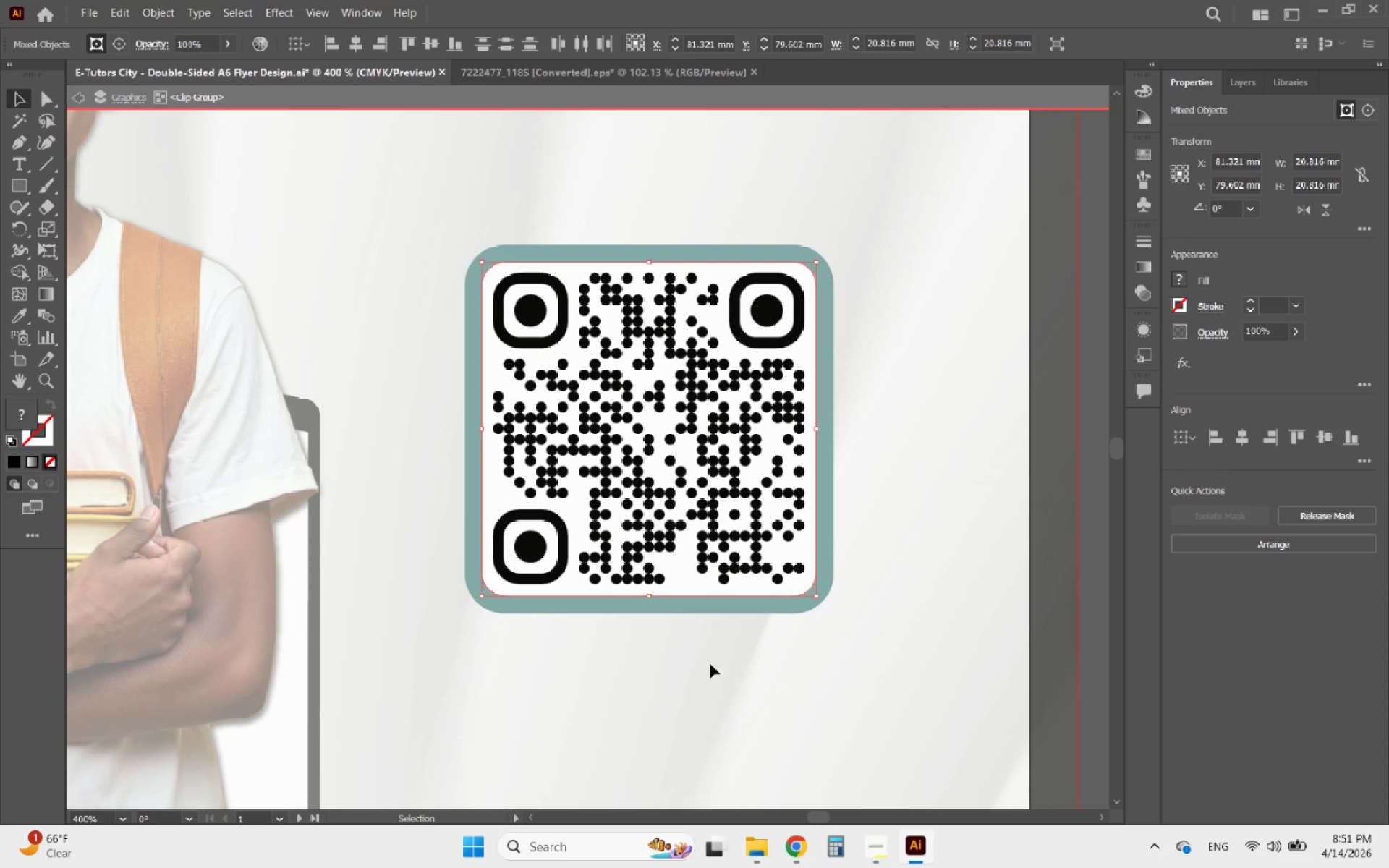 
key(Delete)
 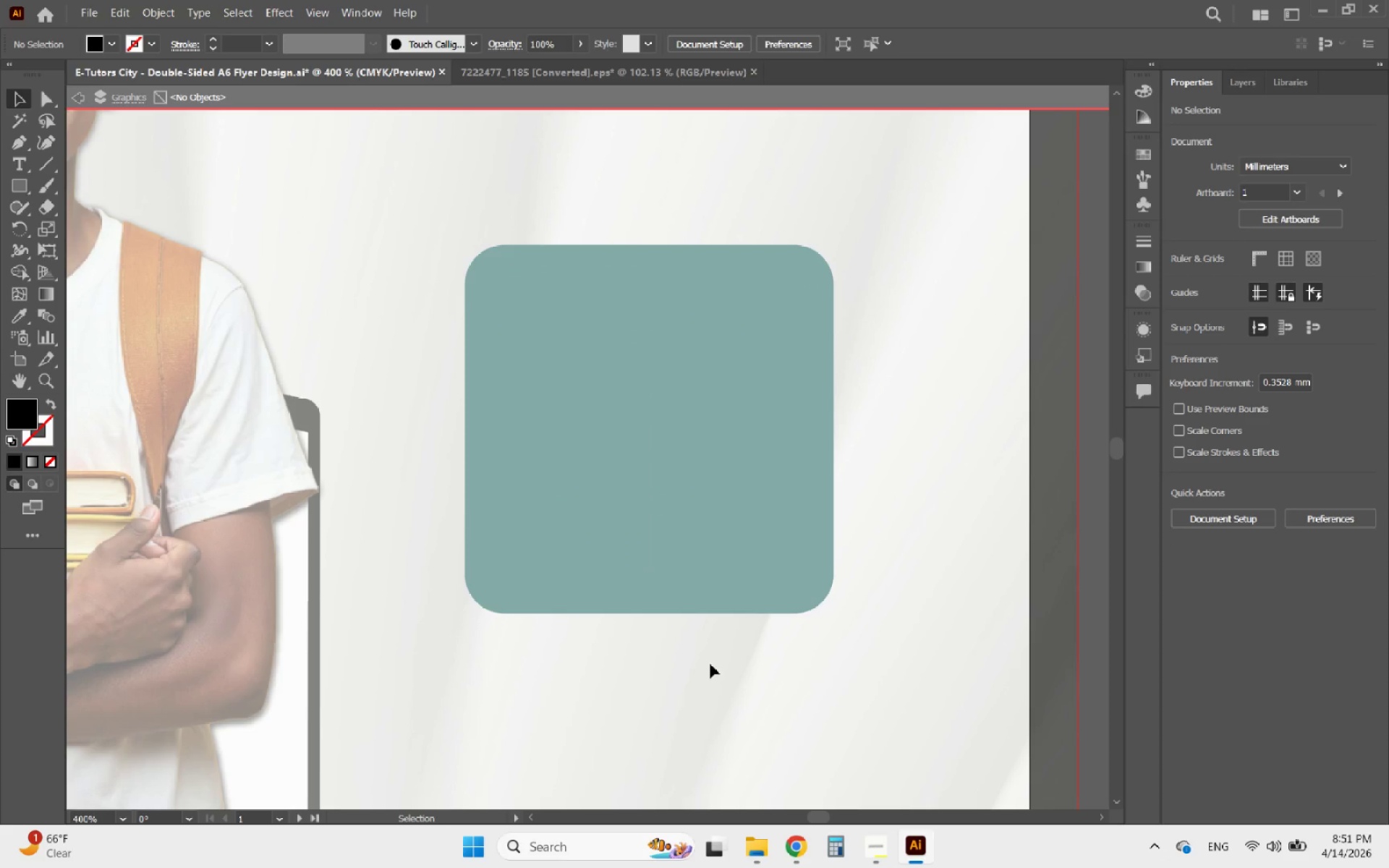 
key(Control+ControlLeft)
 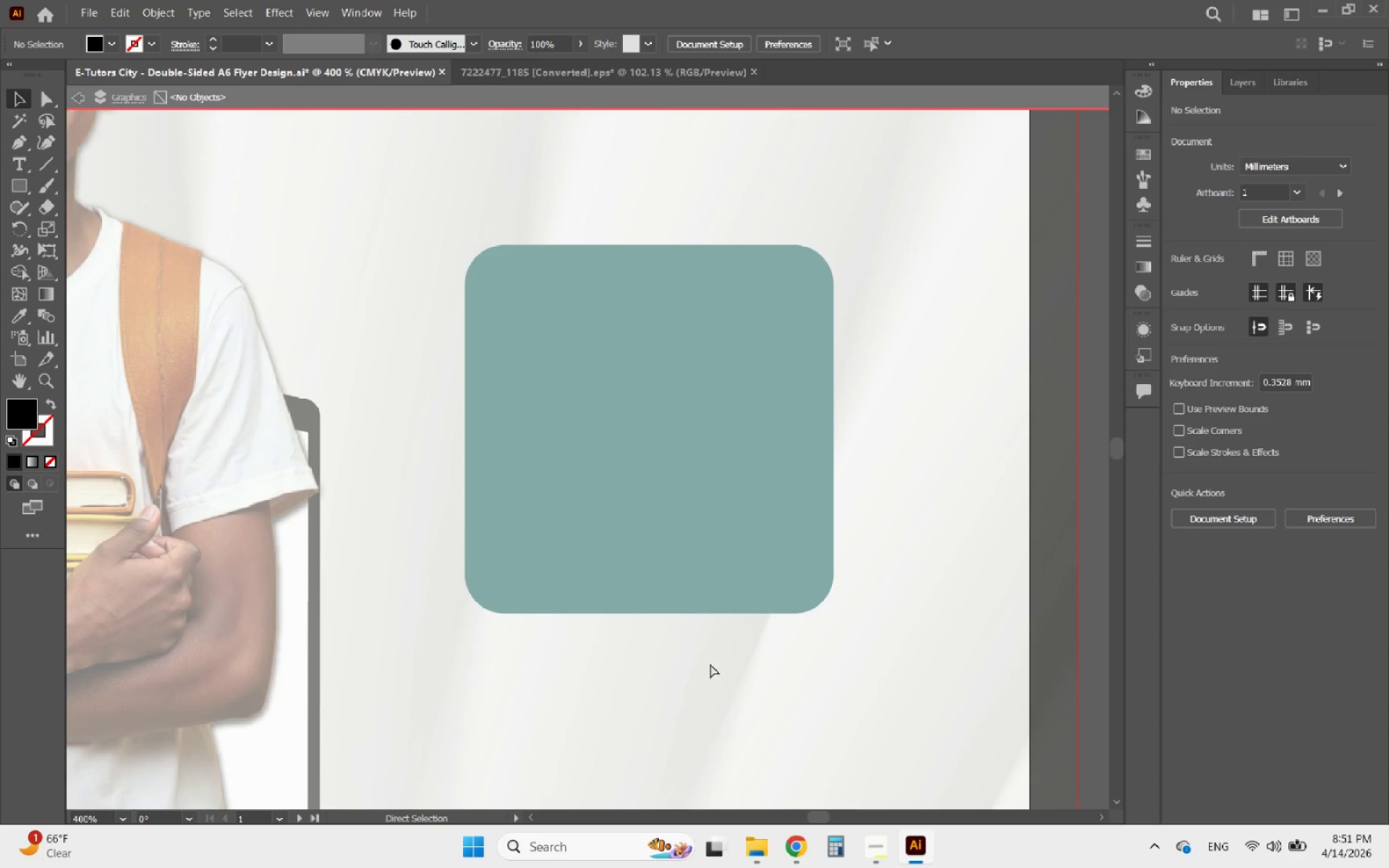 
key(Control+Z)
 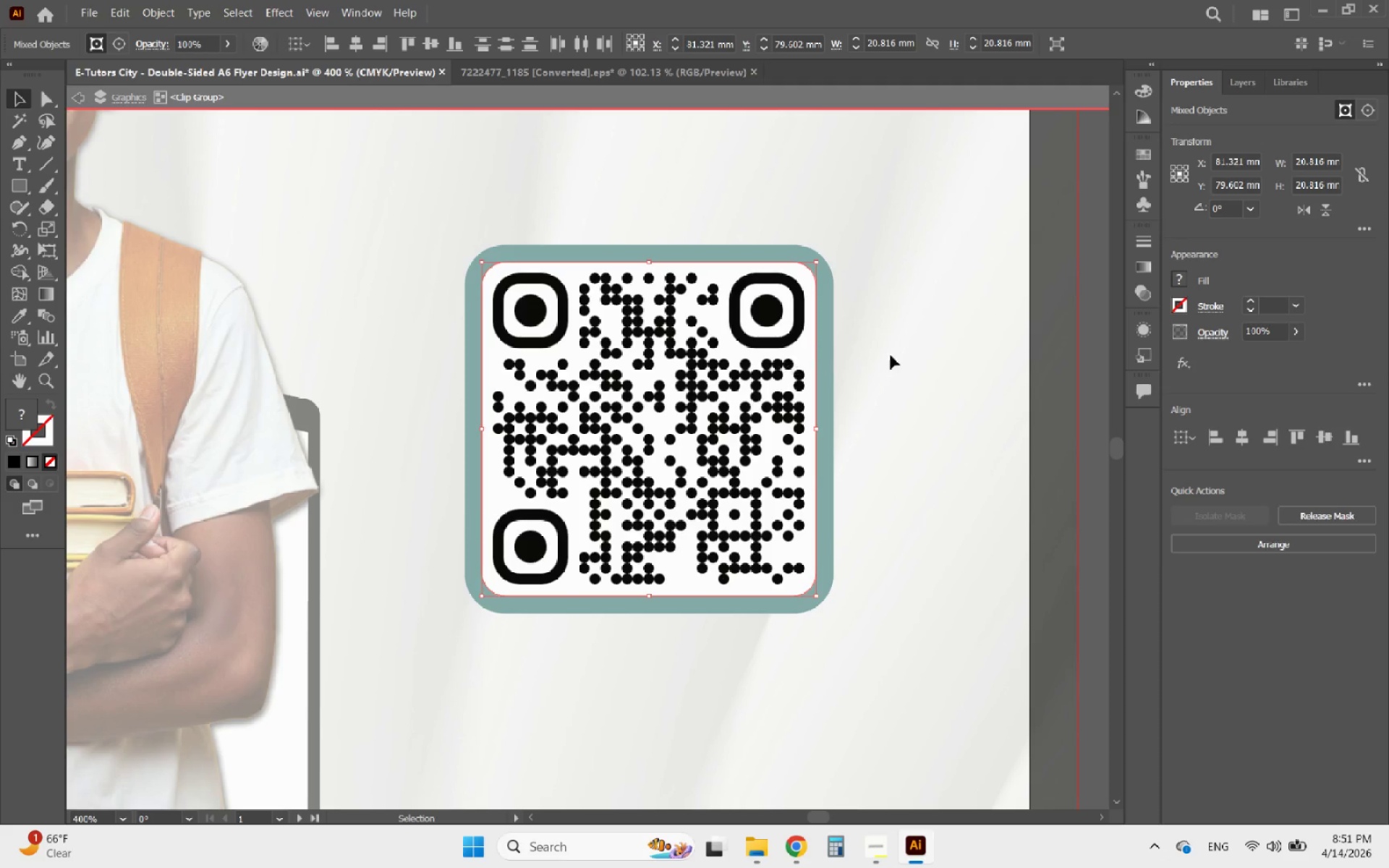 
left_click([927, 386])
 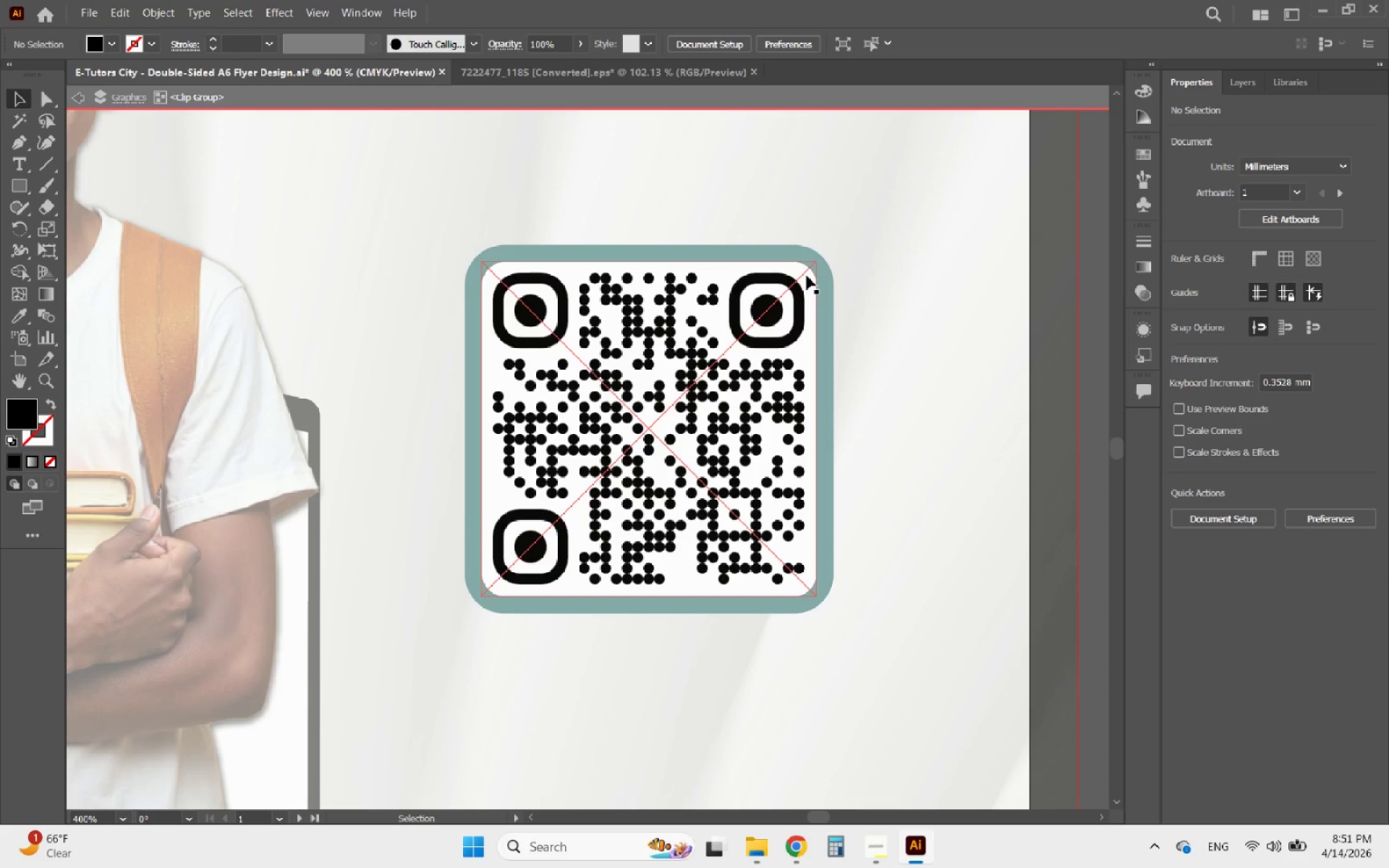 
left_click([807, 276])
 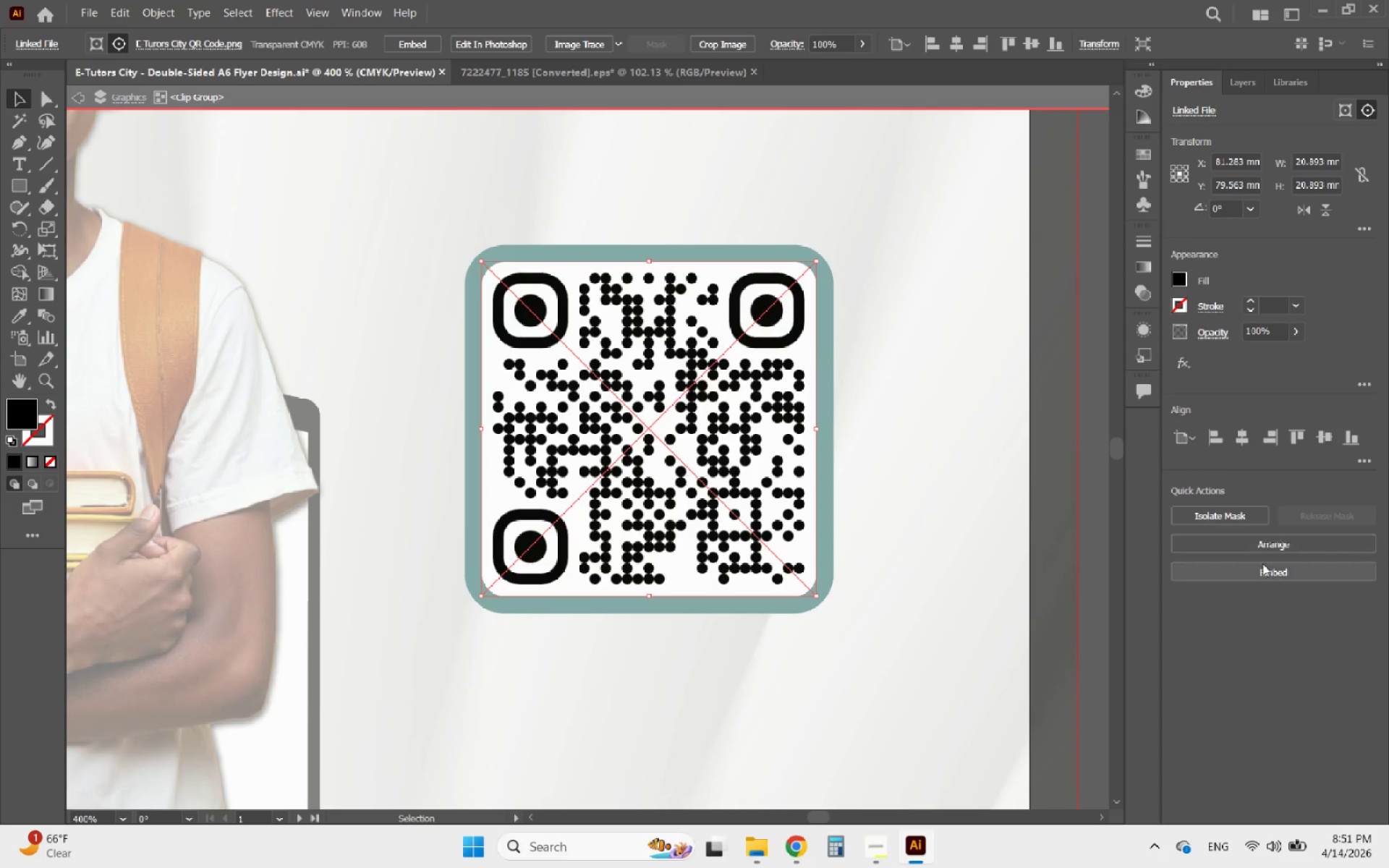 
left_click([1258, 576])
 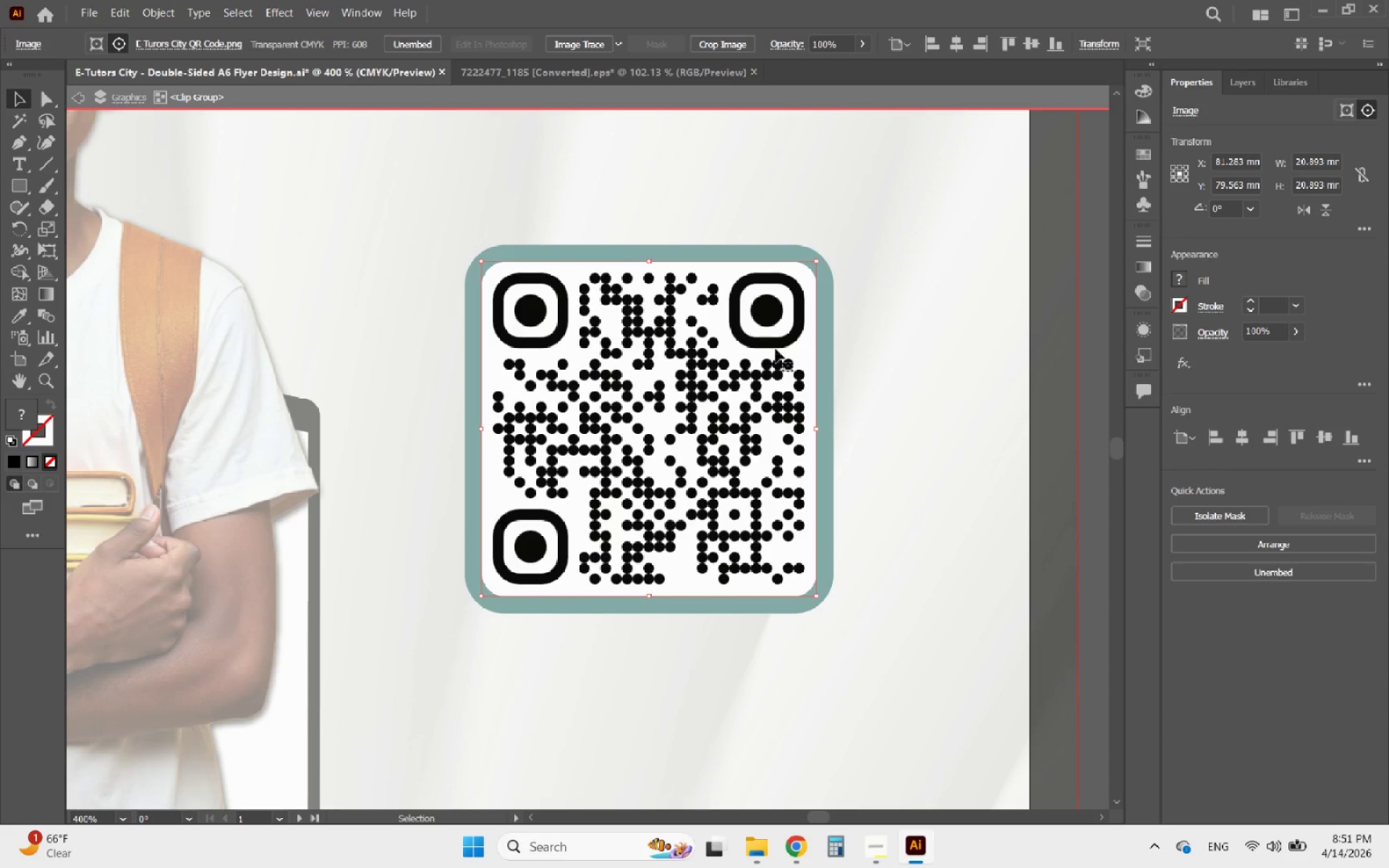 
left_click_drag(start_coordinate=[753, 343], to_coordinate=[791, 344])
 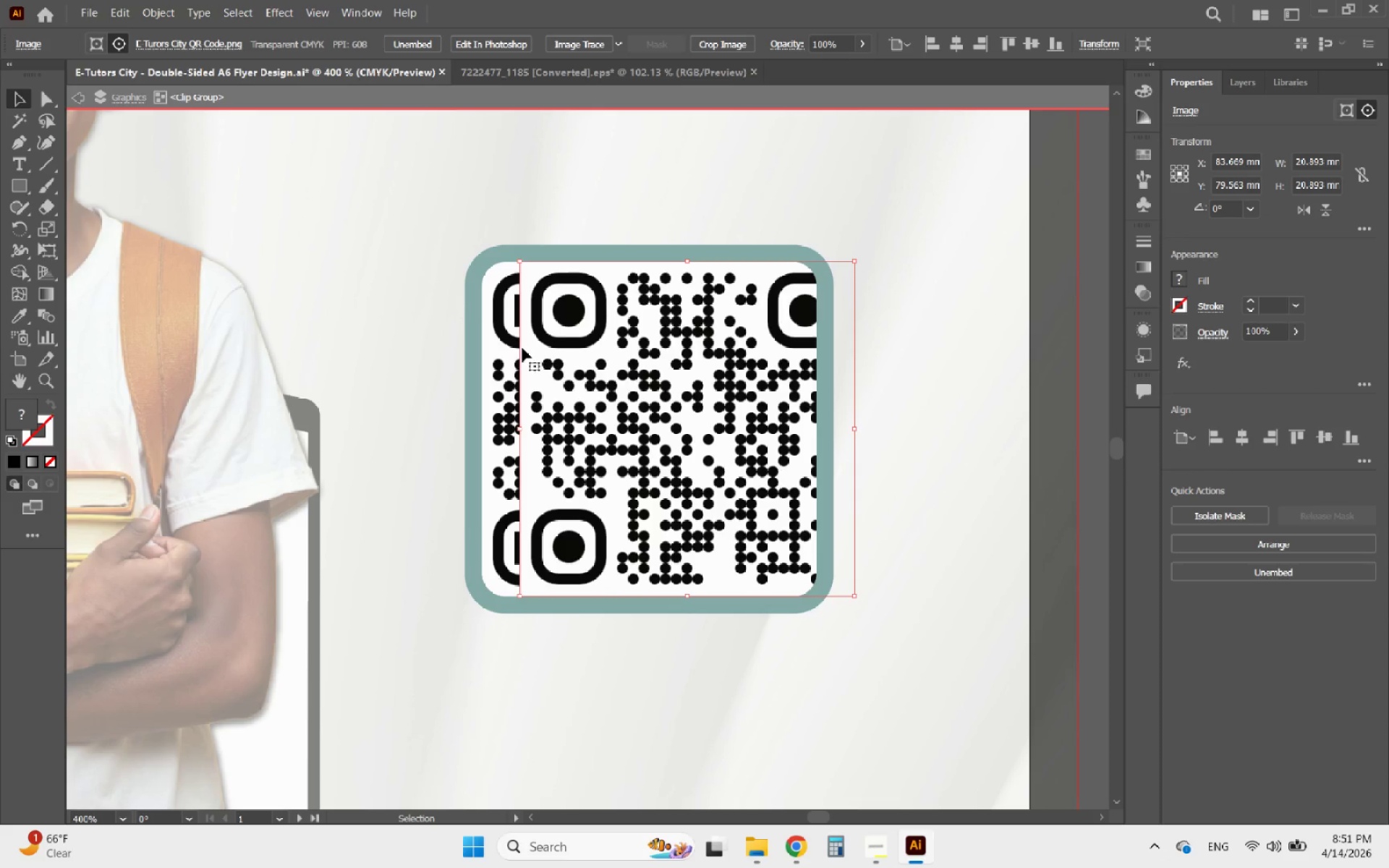 
hold_key(key=ShiftLeft, duration=1.28)
 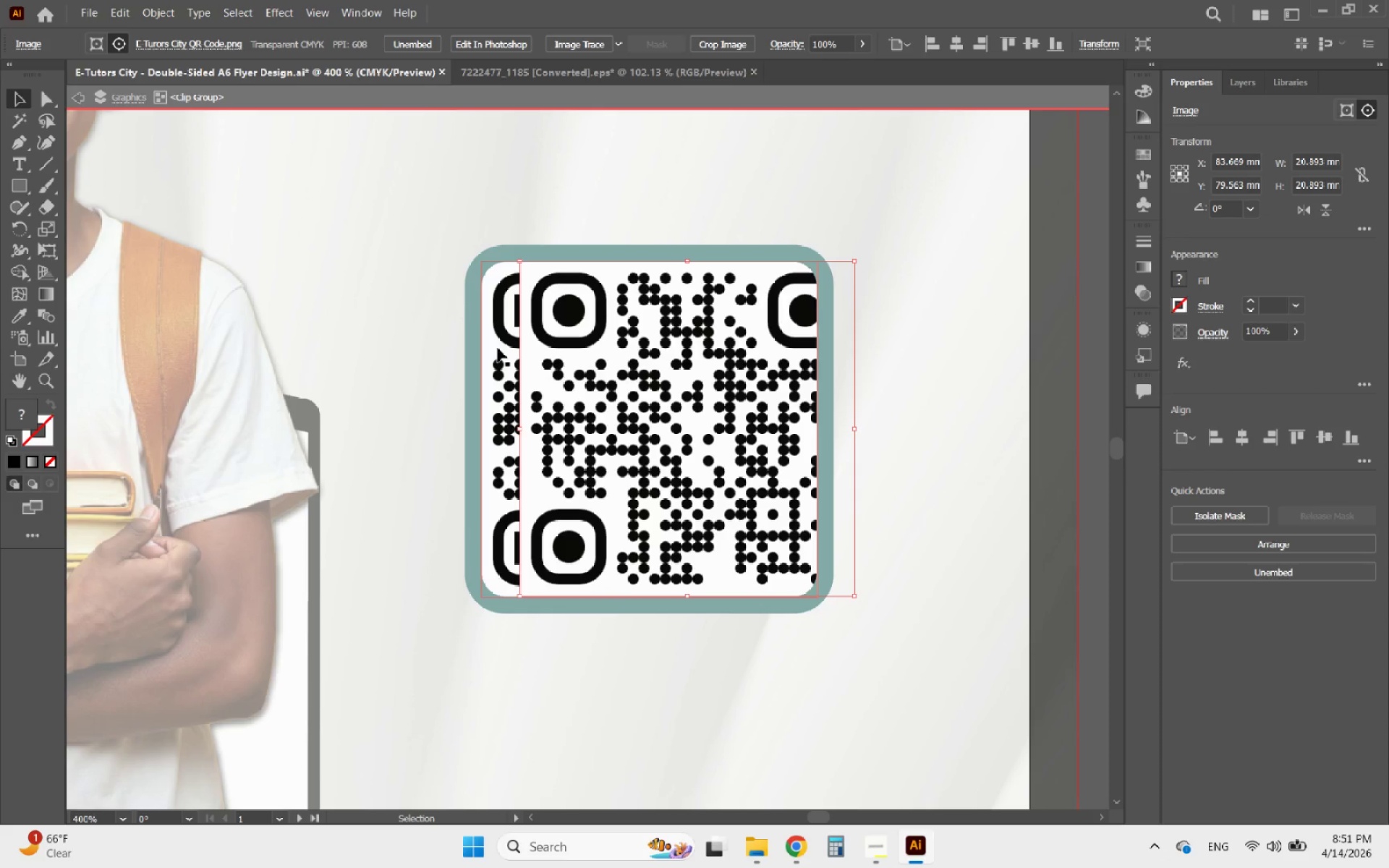 
left_click([497, 348])
 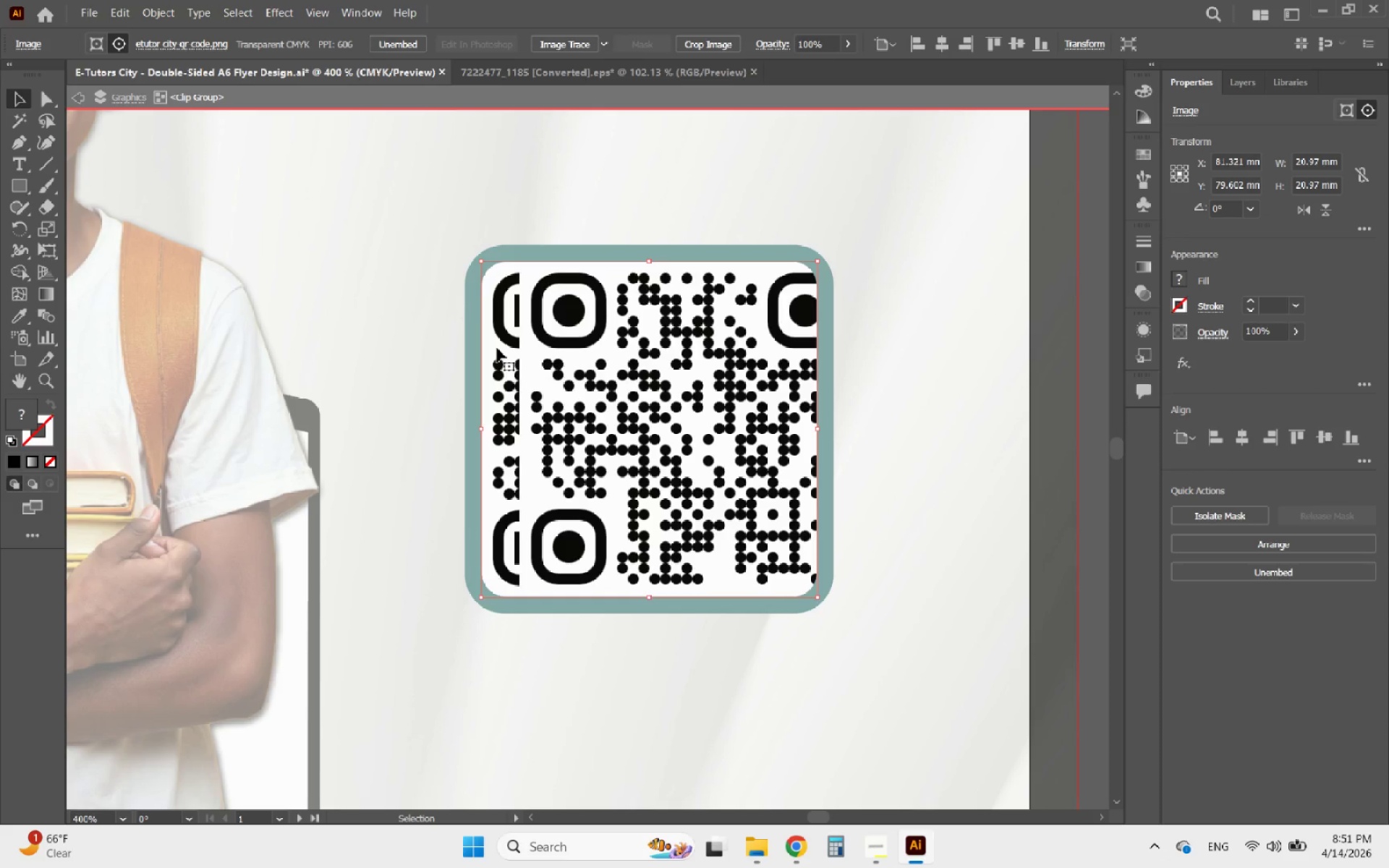 
left_click_drag(start_coordinate=[497, 348], to_coordinate=[512, 296])
 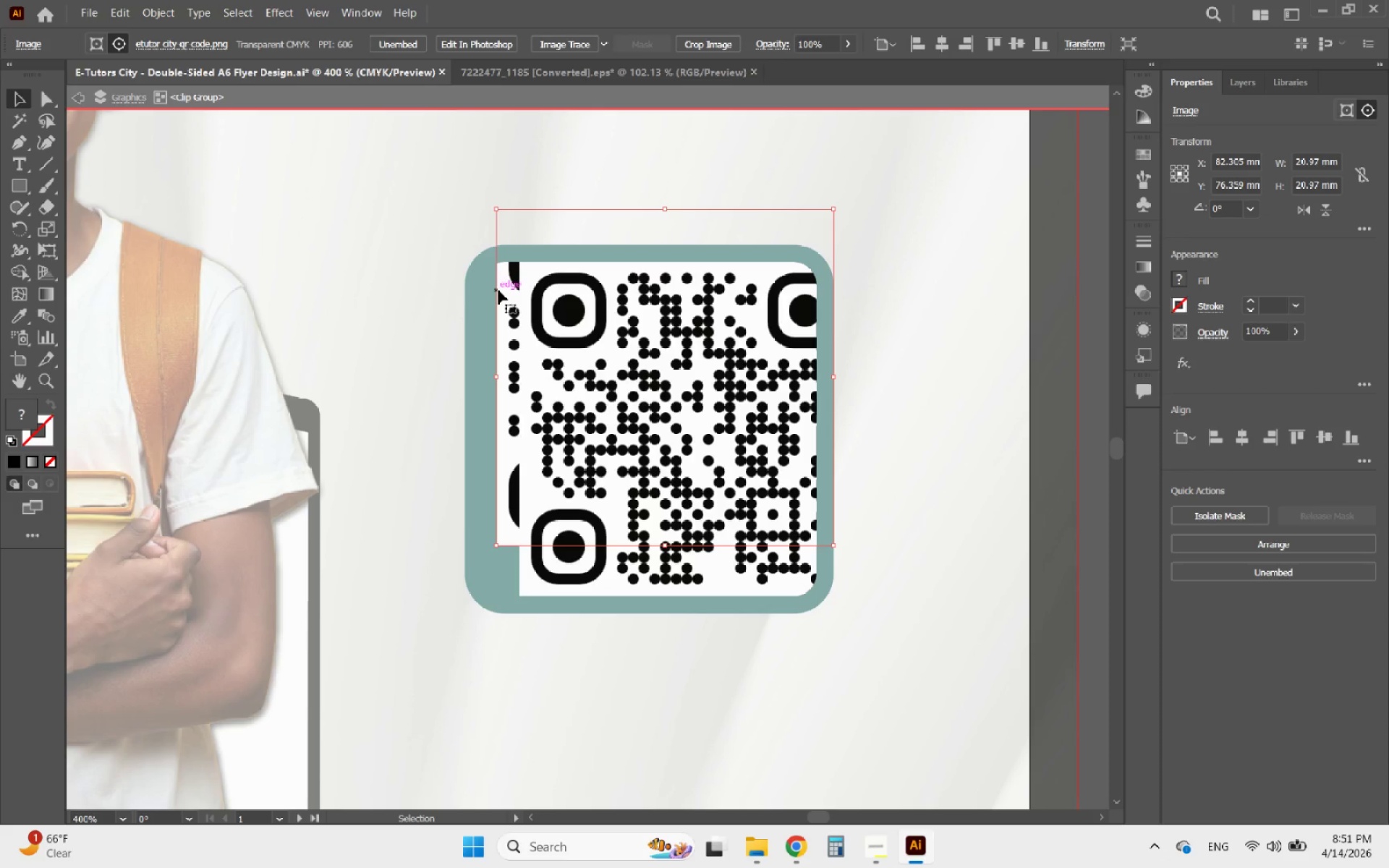 
key(Delete)
 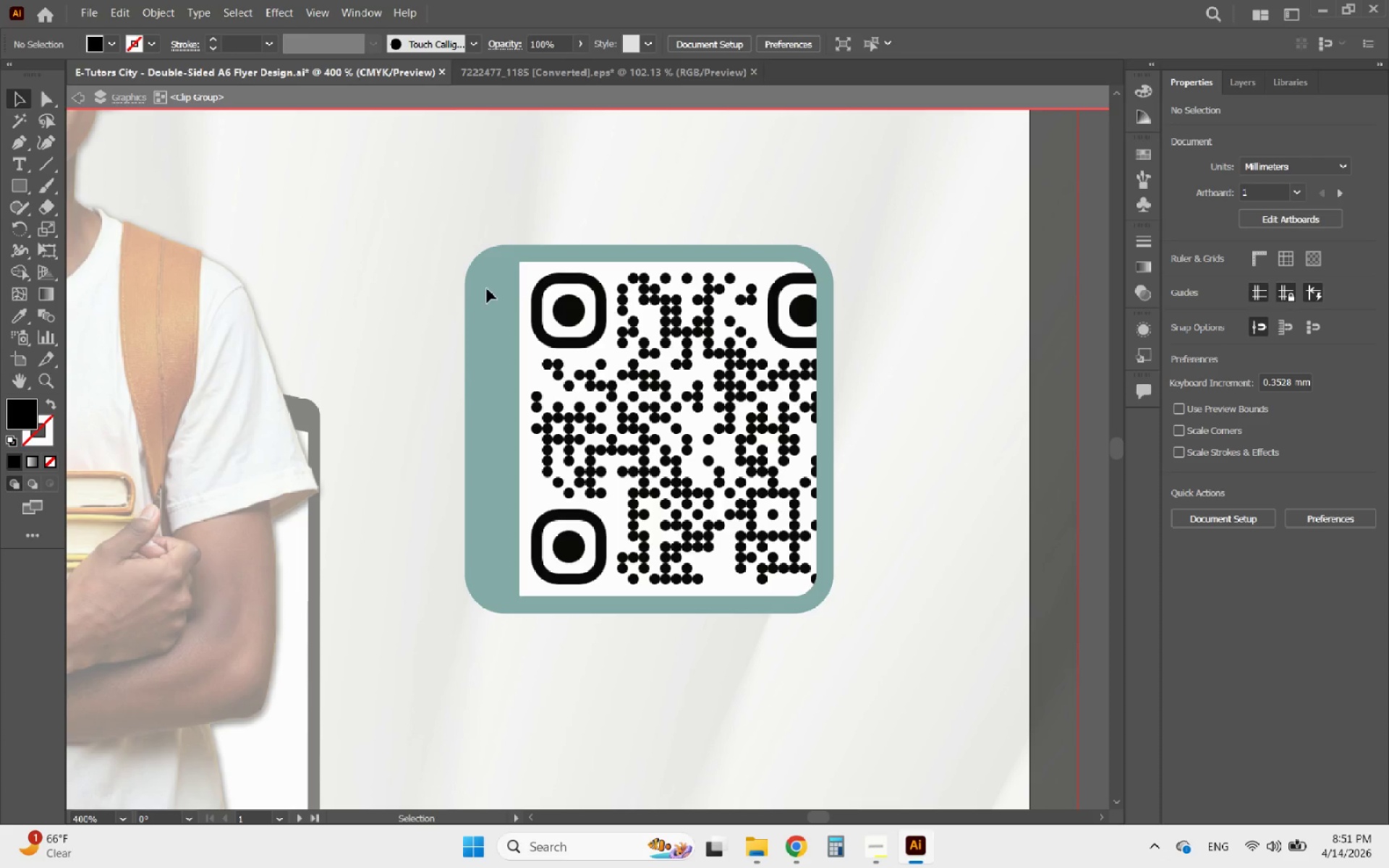 
left_click_drag(start_coordinate=[621, 352], to_coordinate=[582, 346])
 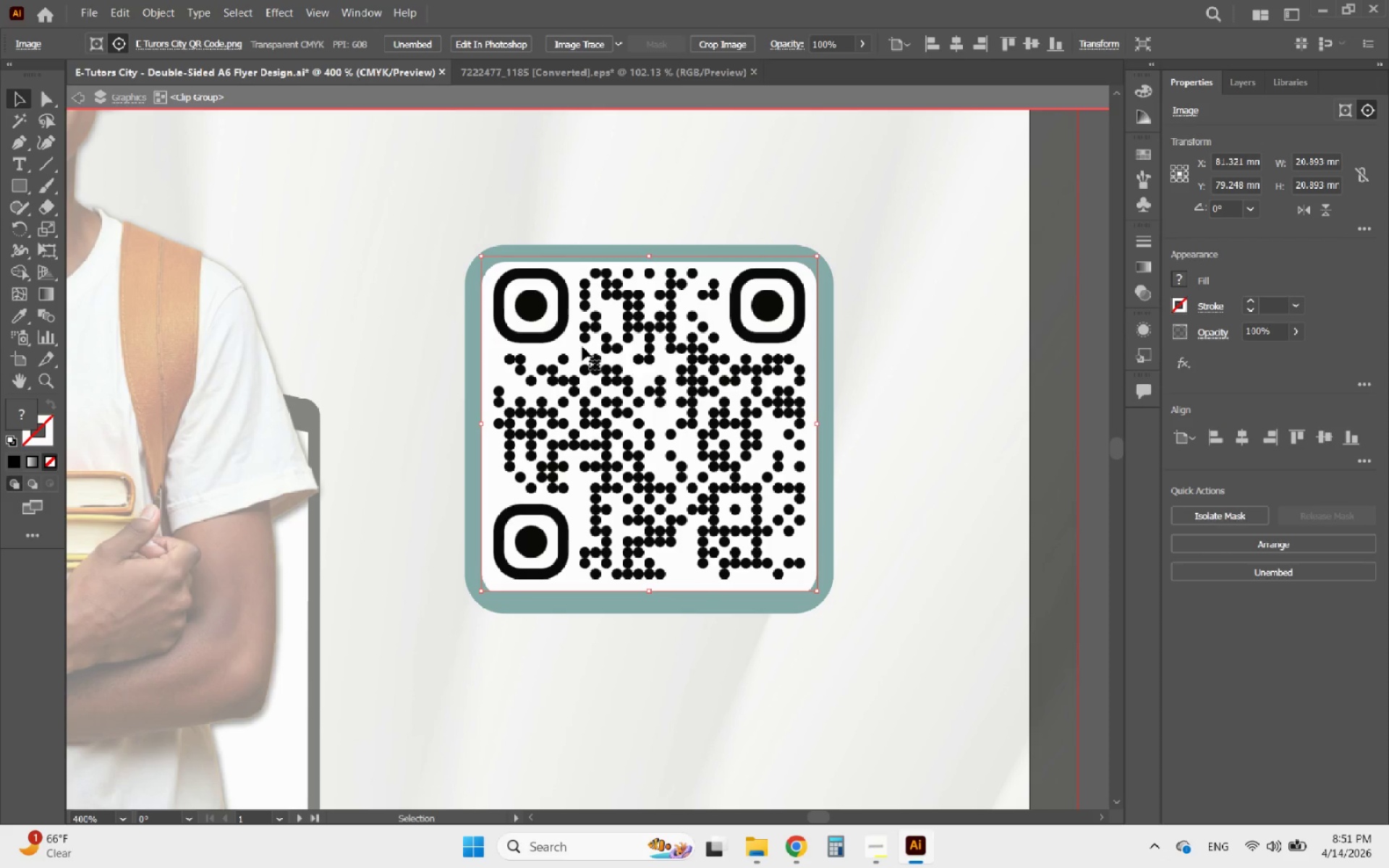 
left_click_drag(start_coordinate=[582, 346], to_coordinate=[583, 353])
 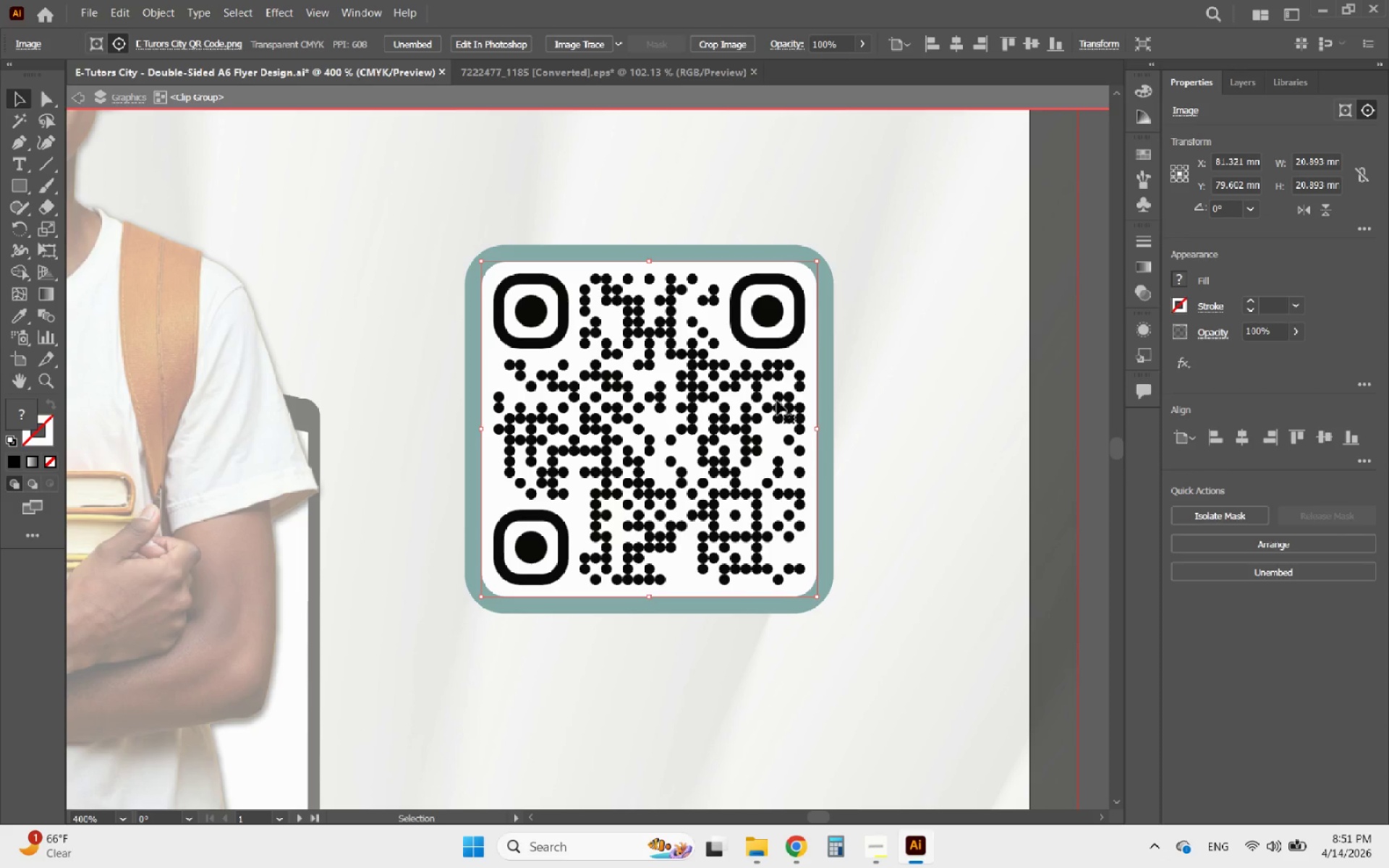 
wait(8.19)
 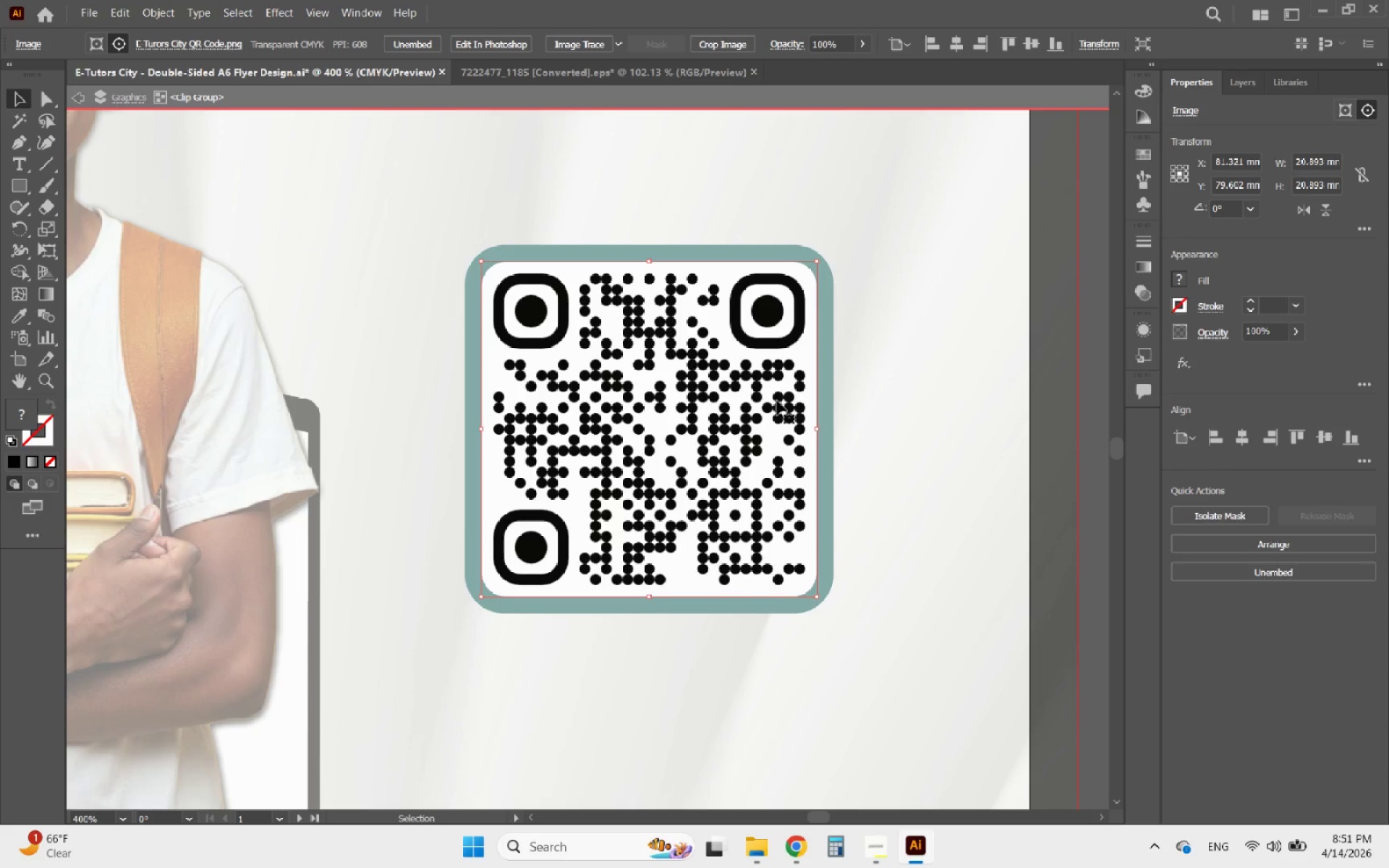 
double_click([896, 385])
 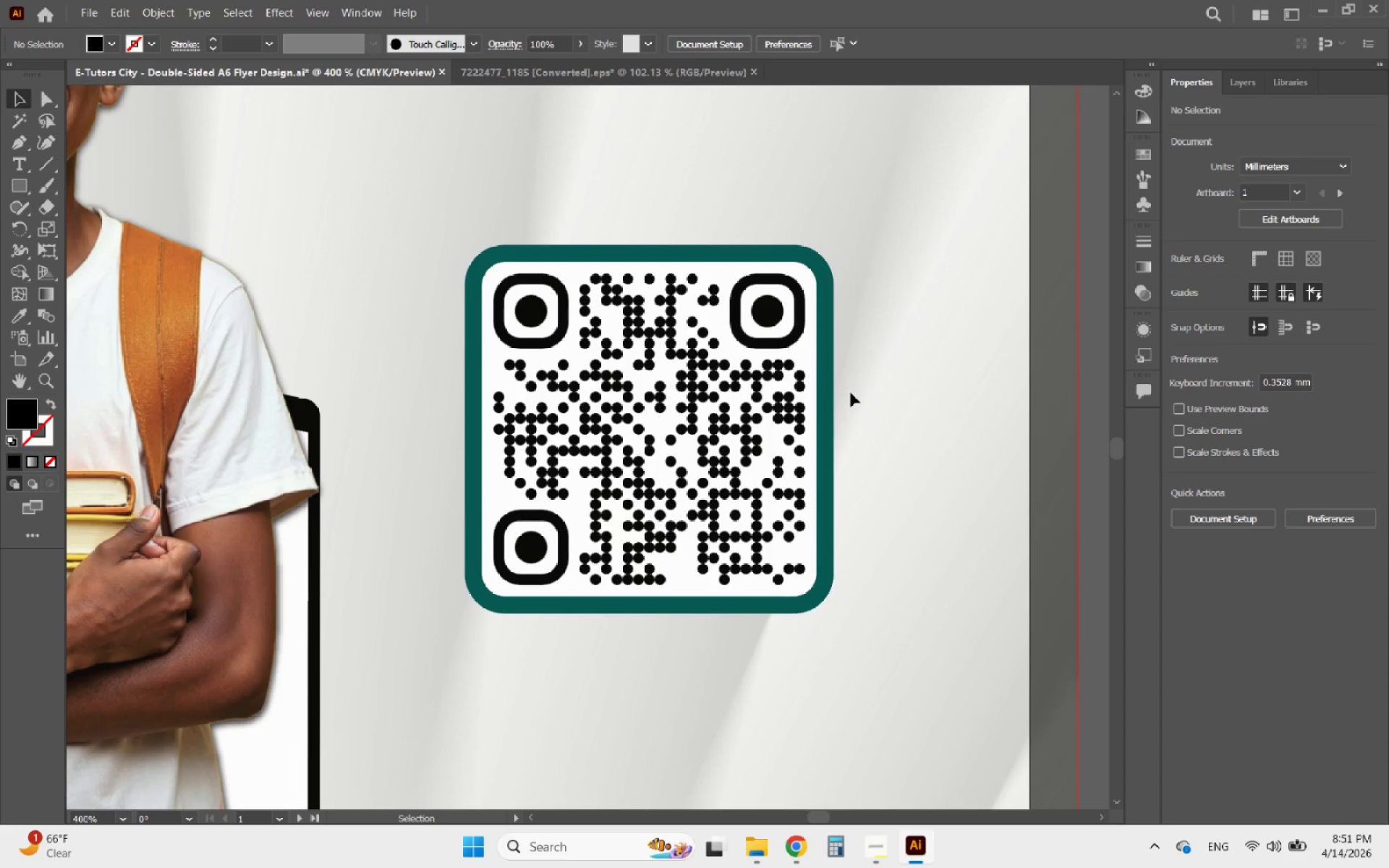 
hold_key(key=AltLeft, duration=0.48)
scroll: coordinate [544, 322], scroll_direction: down, amount: 3.0
 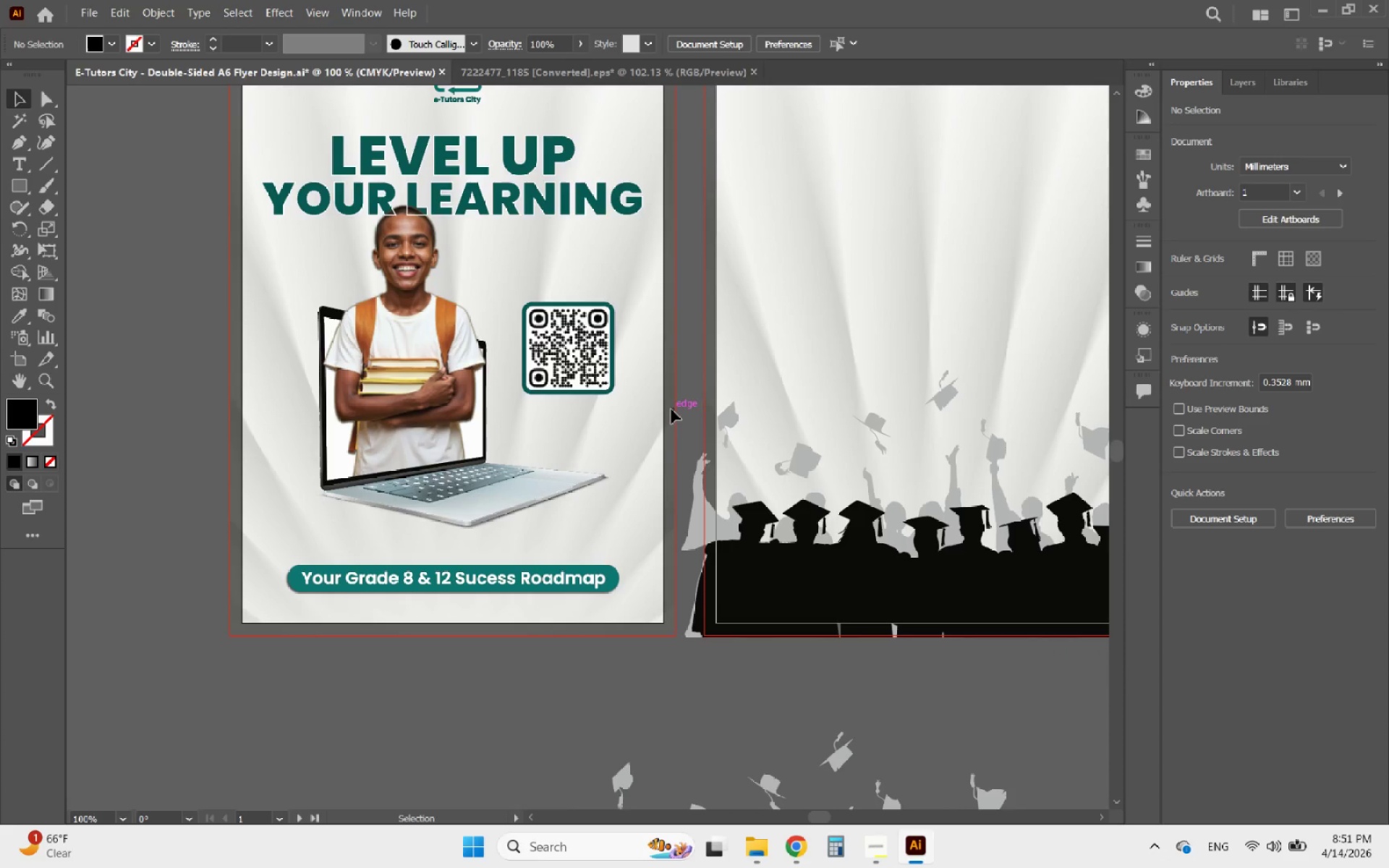 
hold_key(key=AltLeft, duration=1.44)
scroll: coordinate [431, 458], scroll_direction: down, amount: 2.0
 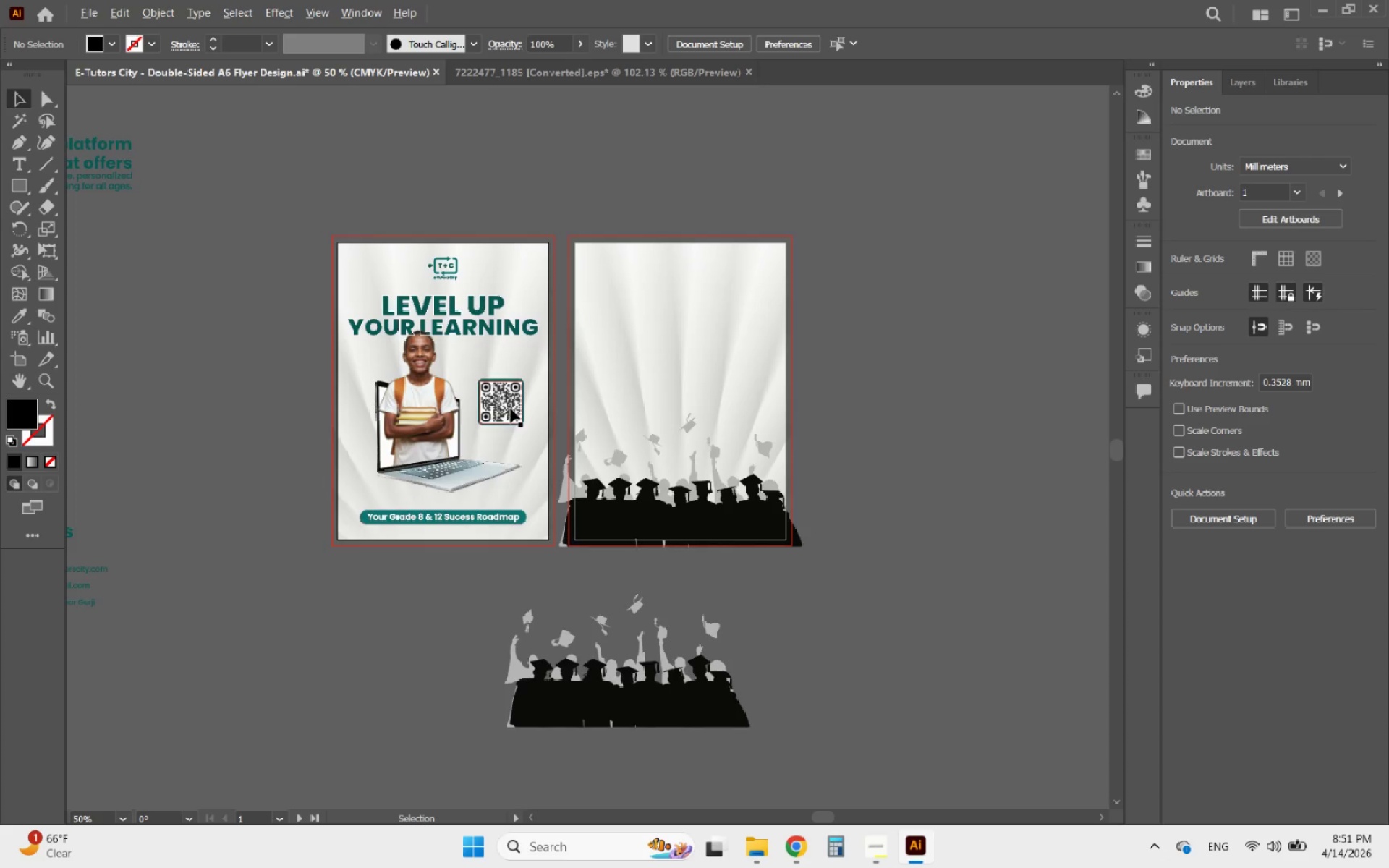 
scroll: coordinate [515, 365], scroll_direction: up, amount: 1.0
 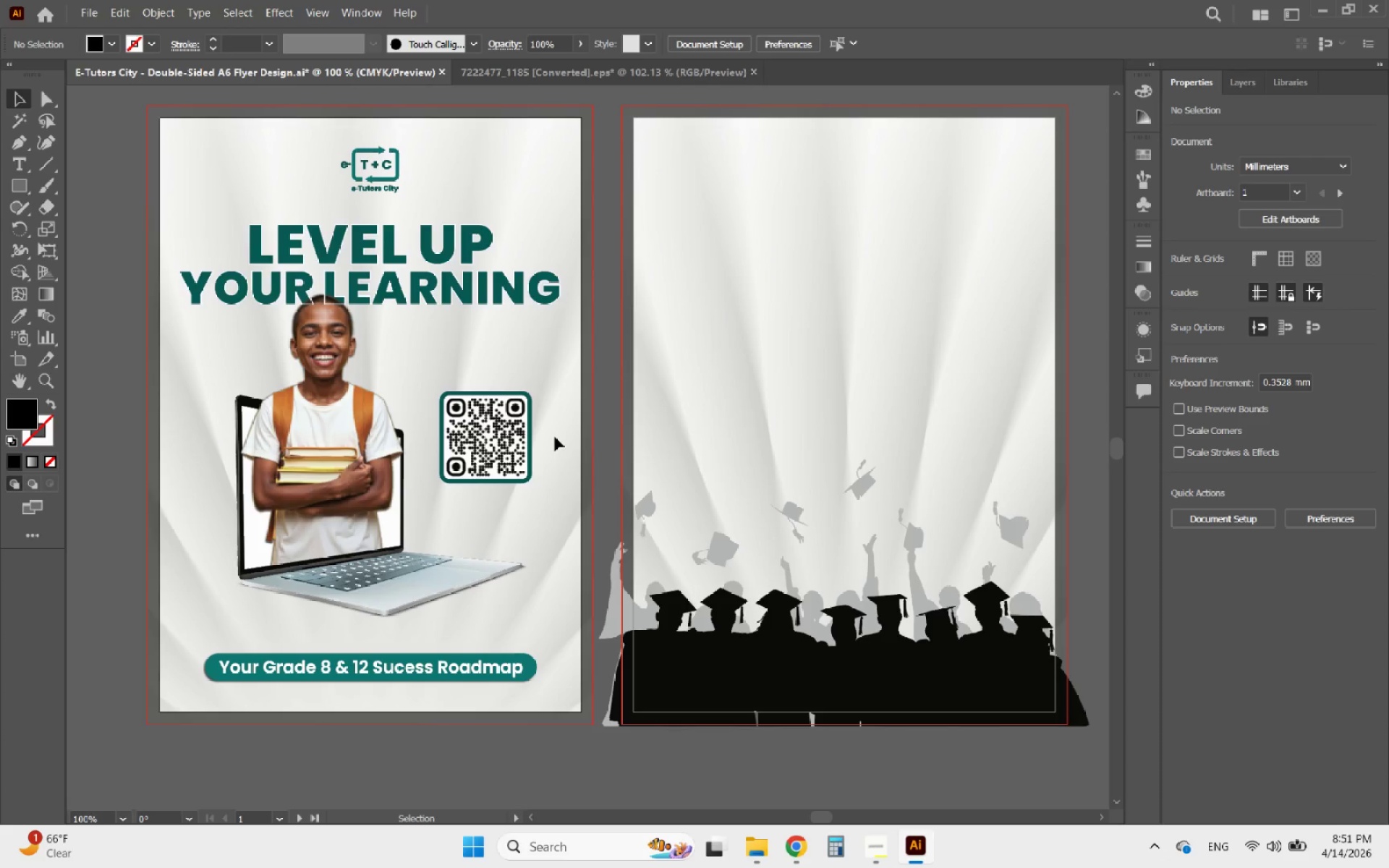 
left_click_drag(start_coordinate=[560, 451], to_coordinate=[478, 410])
 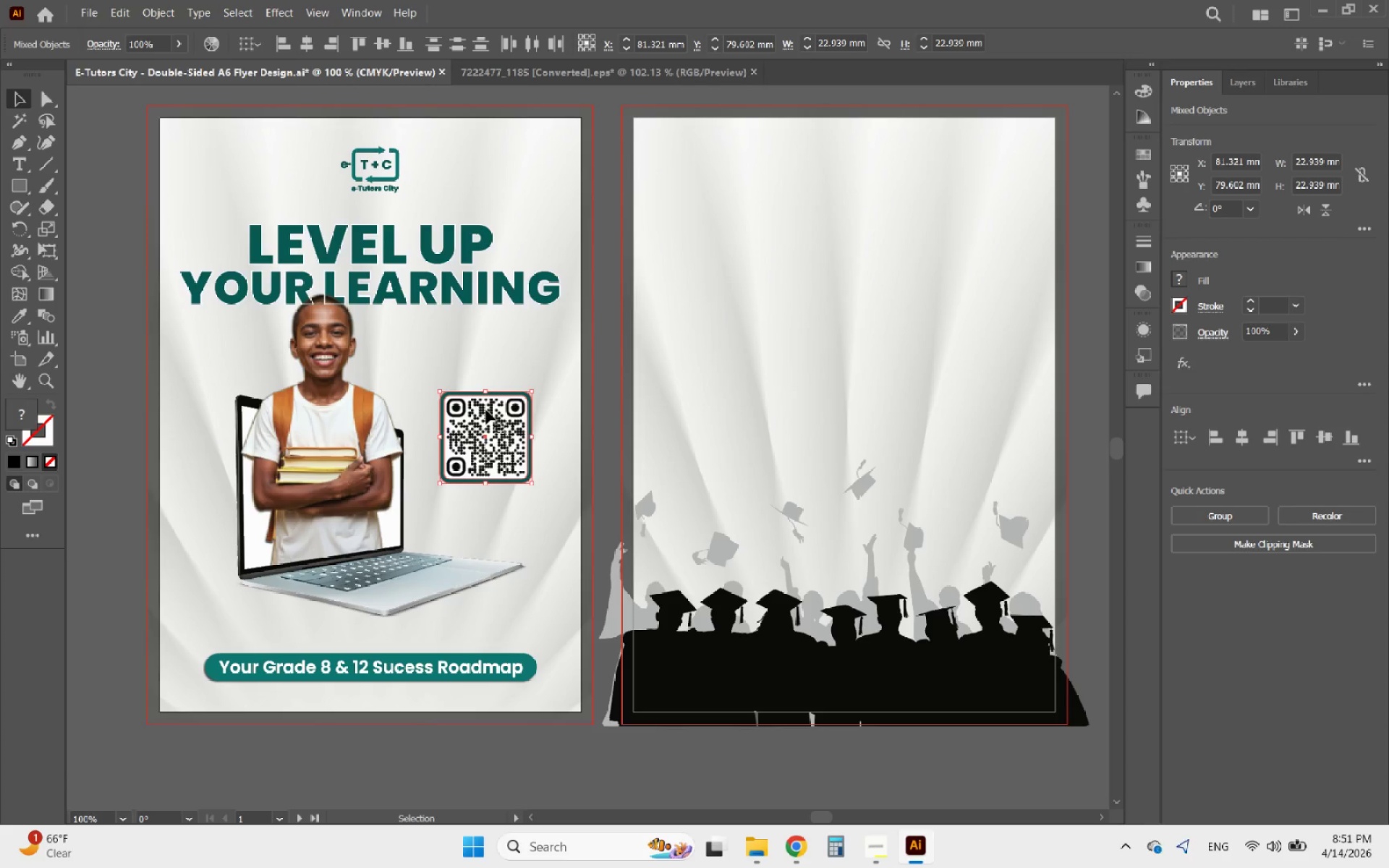 
hold_key(key=AltLeft, duration=3.62)
left_click_drag(start_coordinate=[486, 410], to_coordinate=[733, 442])
 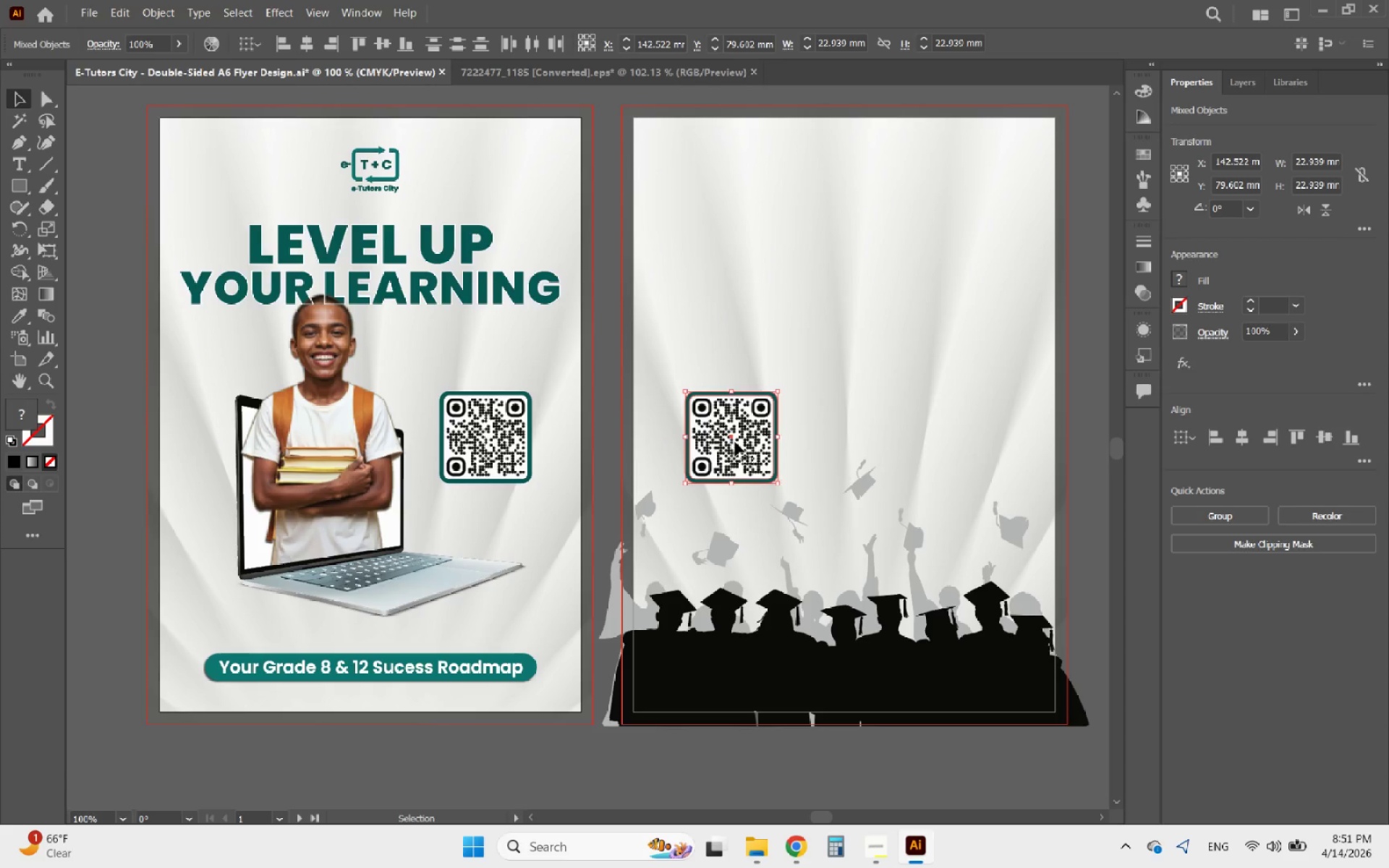 
hold_key(key=ShiftLeft, duration=2.58)
 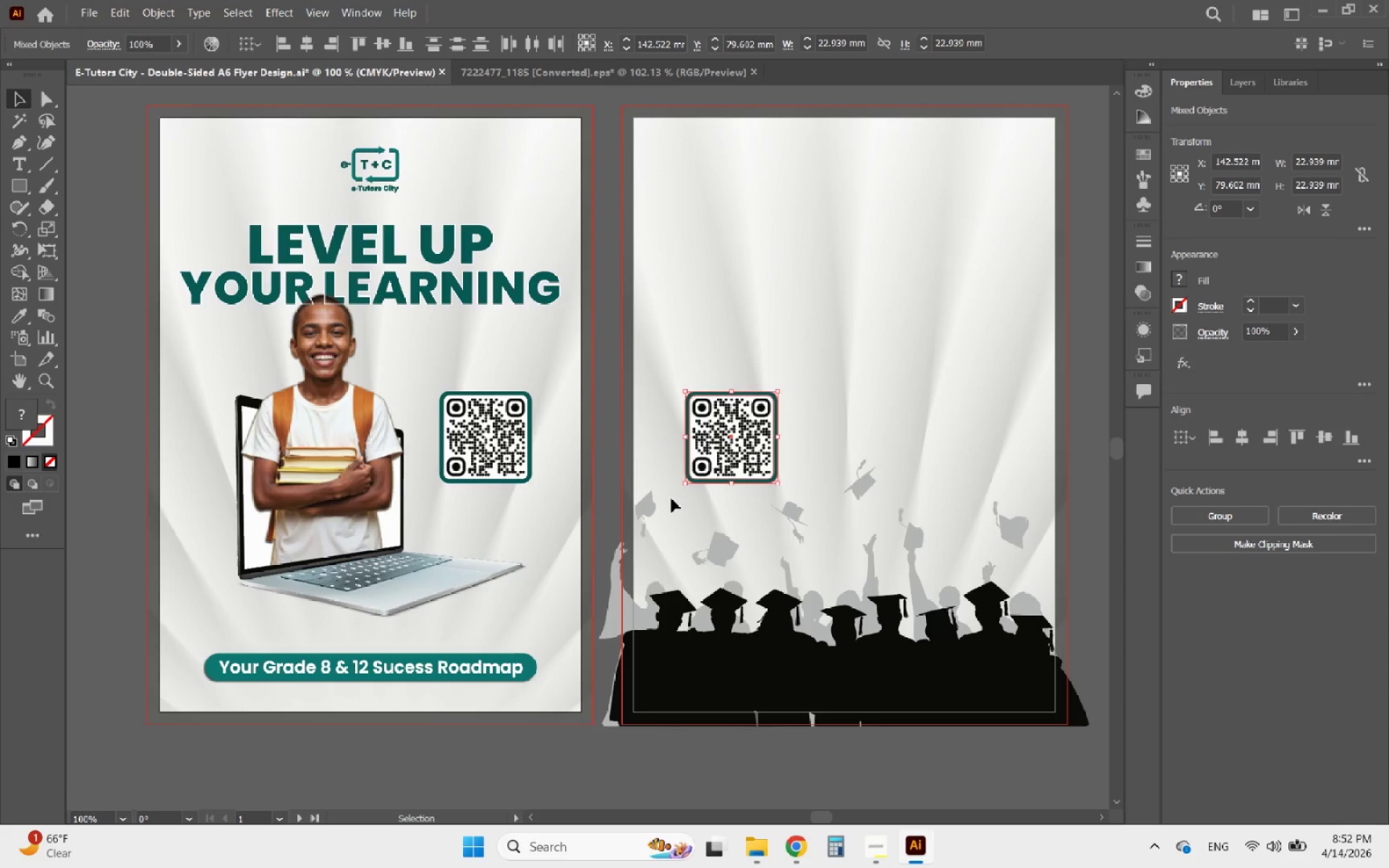 
wait(6.77)
 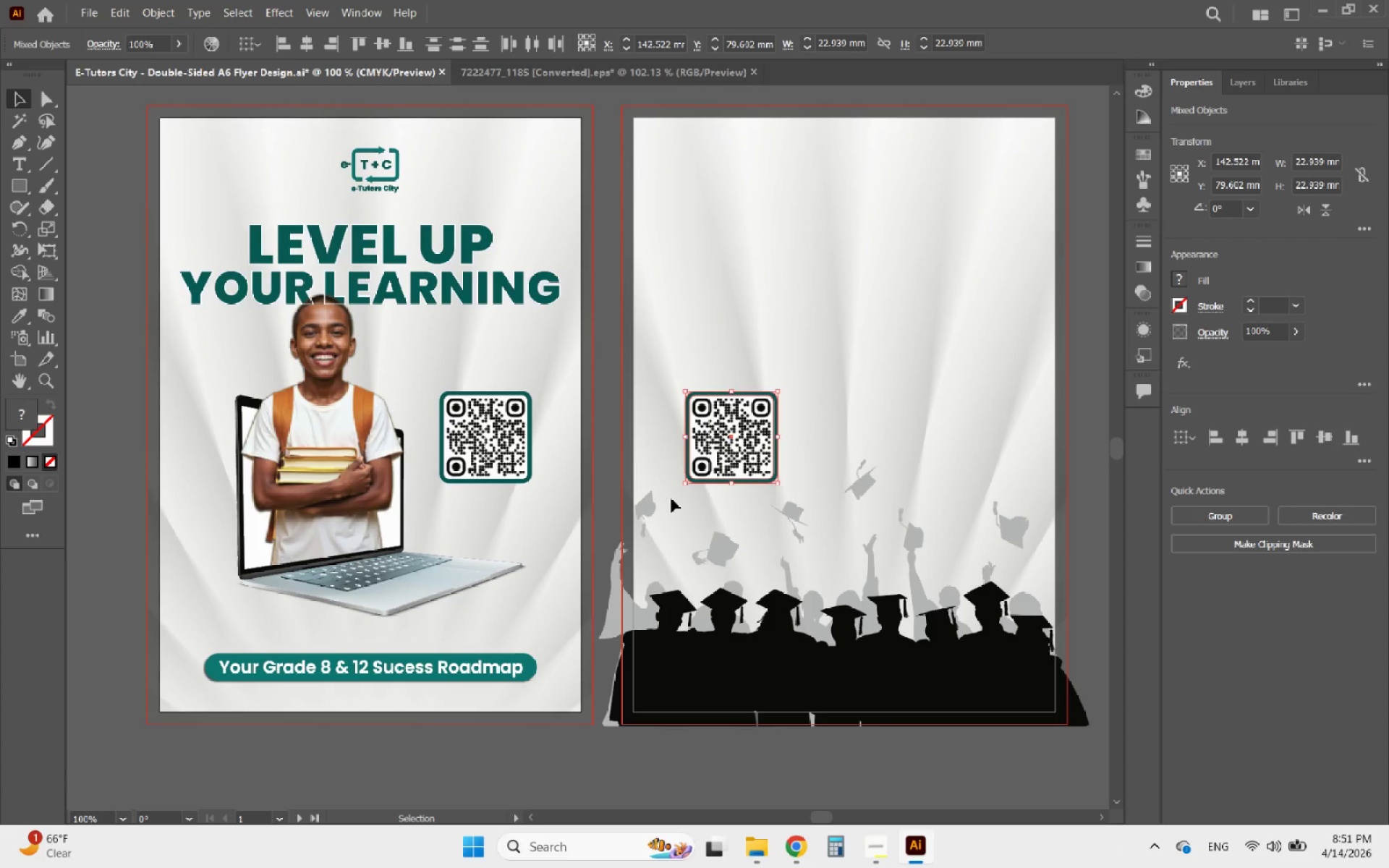 
hold_key(key=AltLeft, duration=1.22)
scroll: coordinate [846, 656], scroll_direction: none, amount: 0.0
 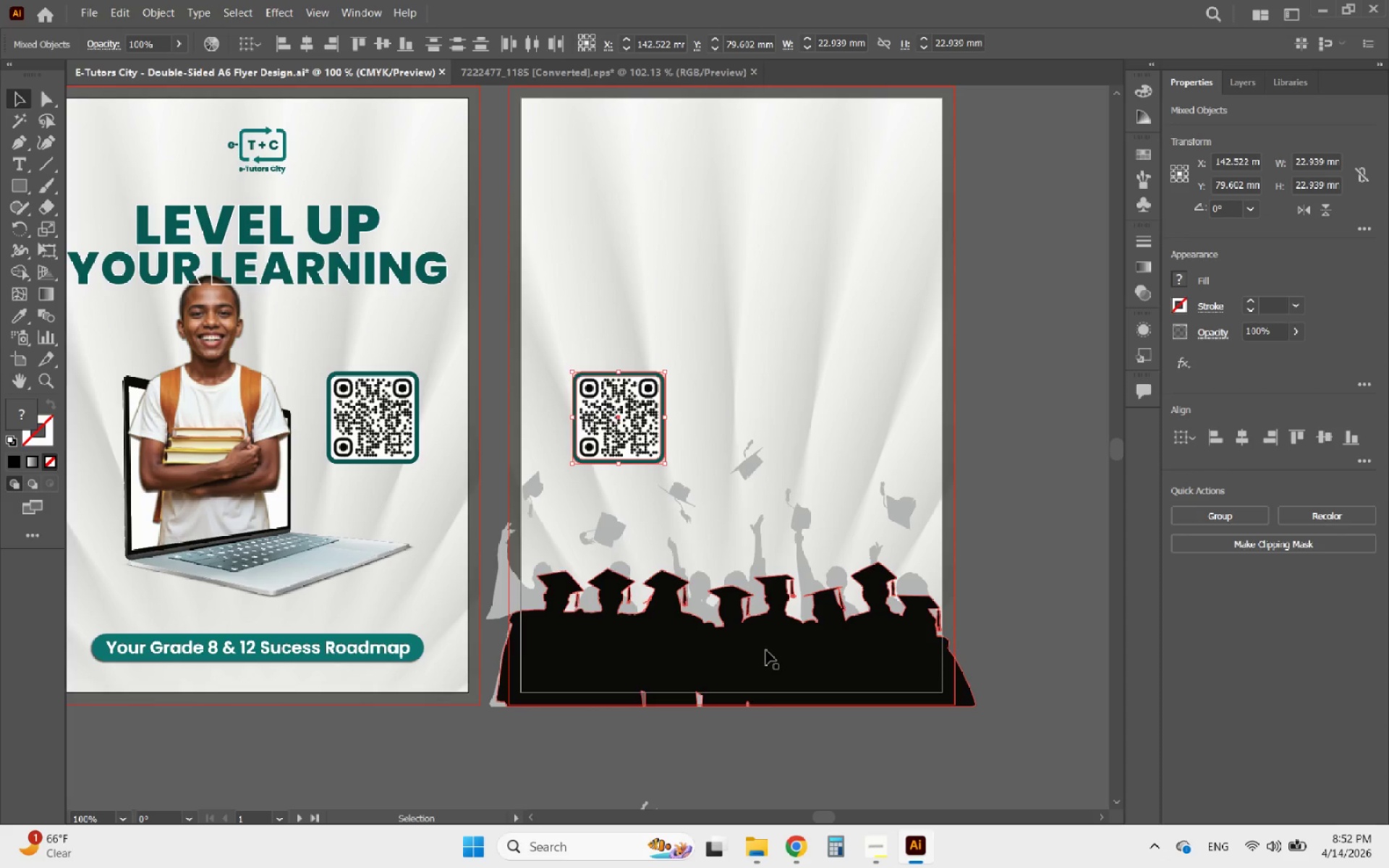 
left_click([766, 650])
 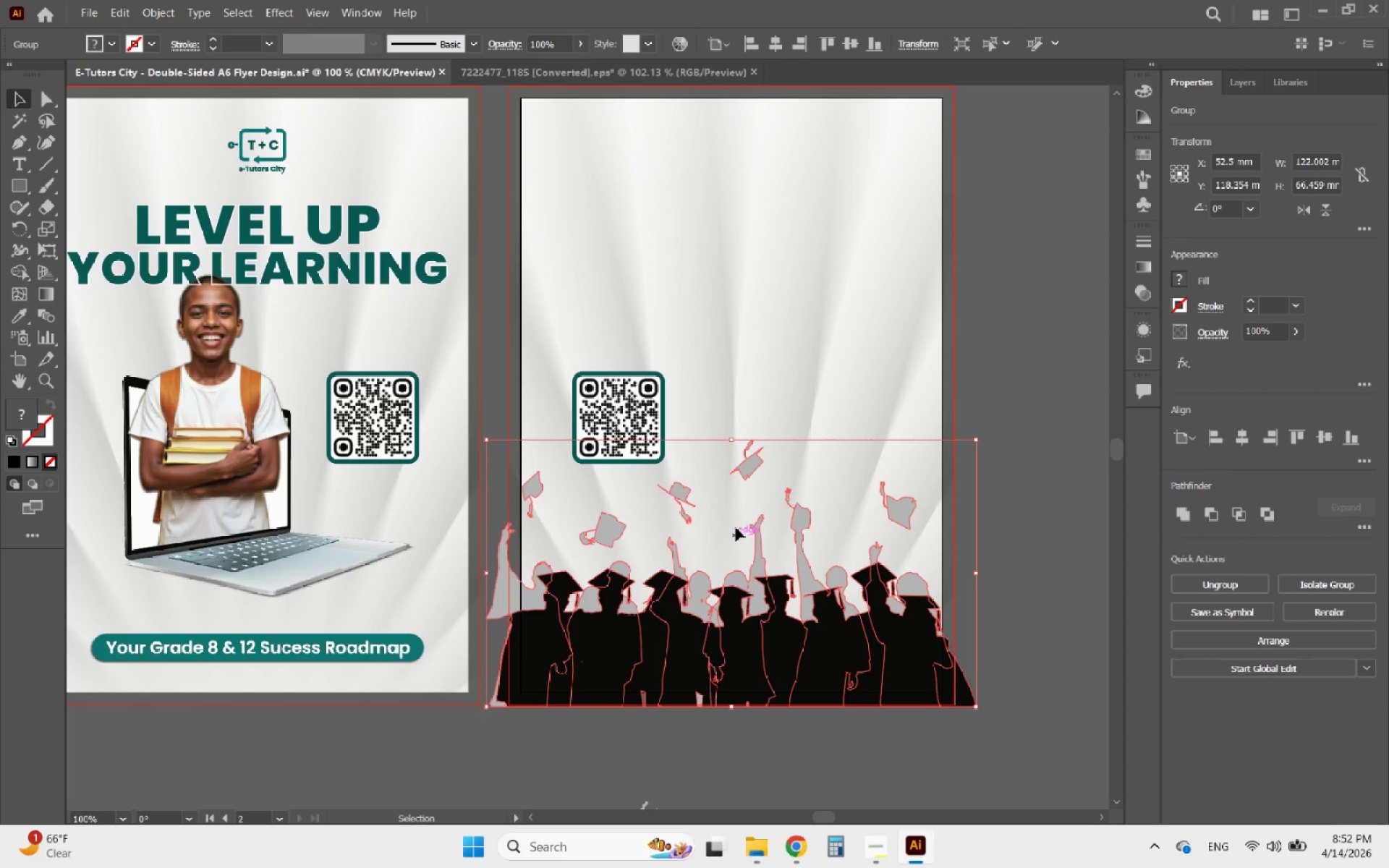 
hold_key(key=ShiftLeft, duration=4.61)
left_click_drag(start_coordinate=[731, 440], to_coordinate=[764, 471])
 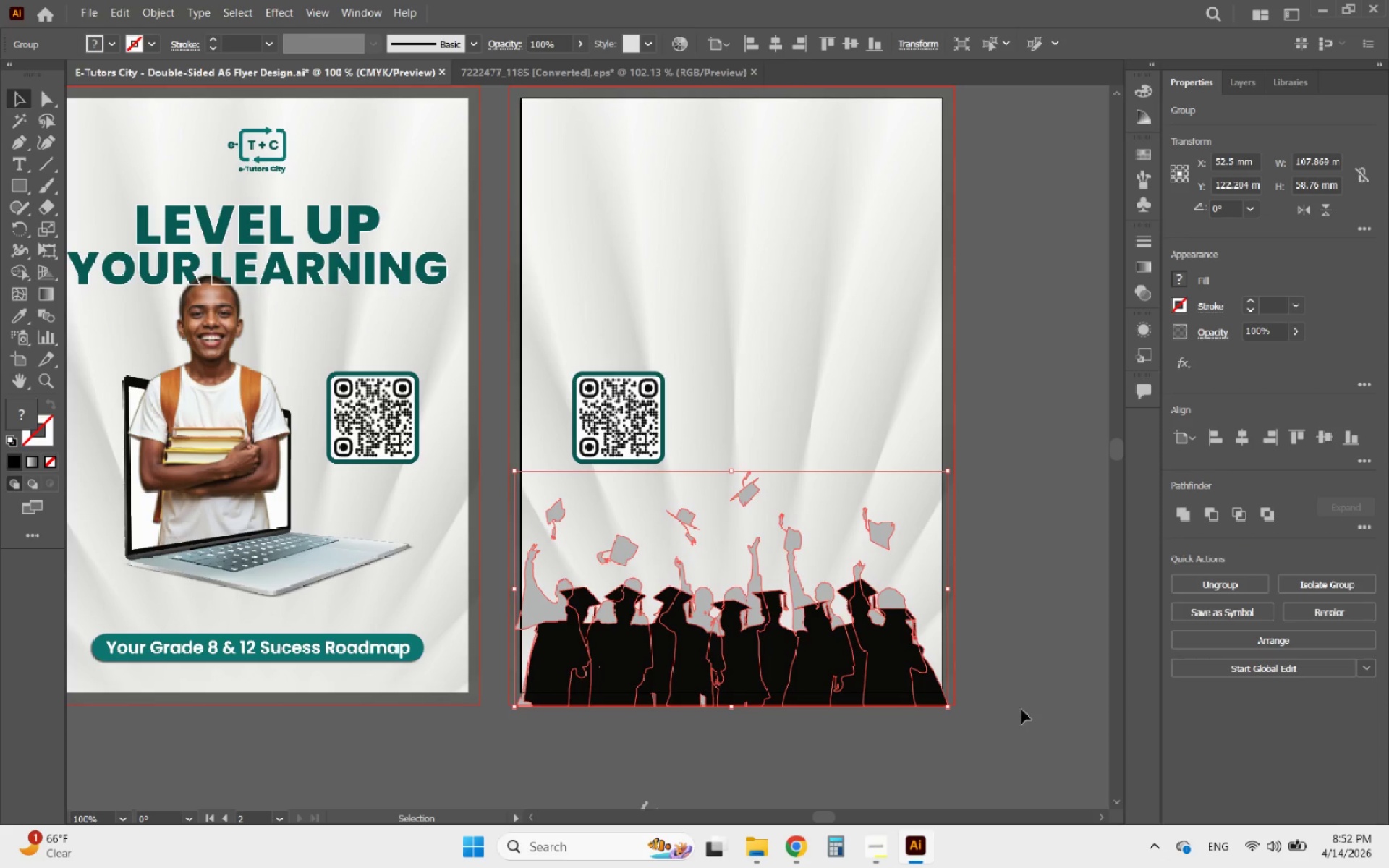 
left_click([1025, 710])
 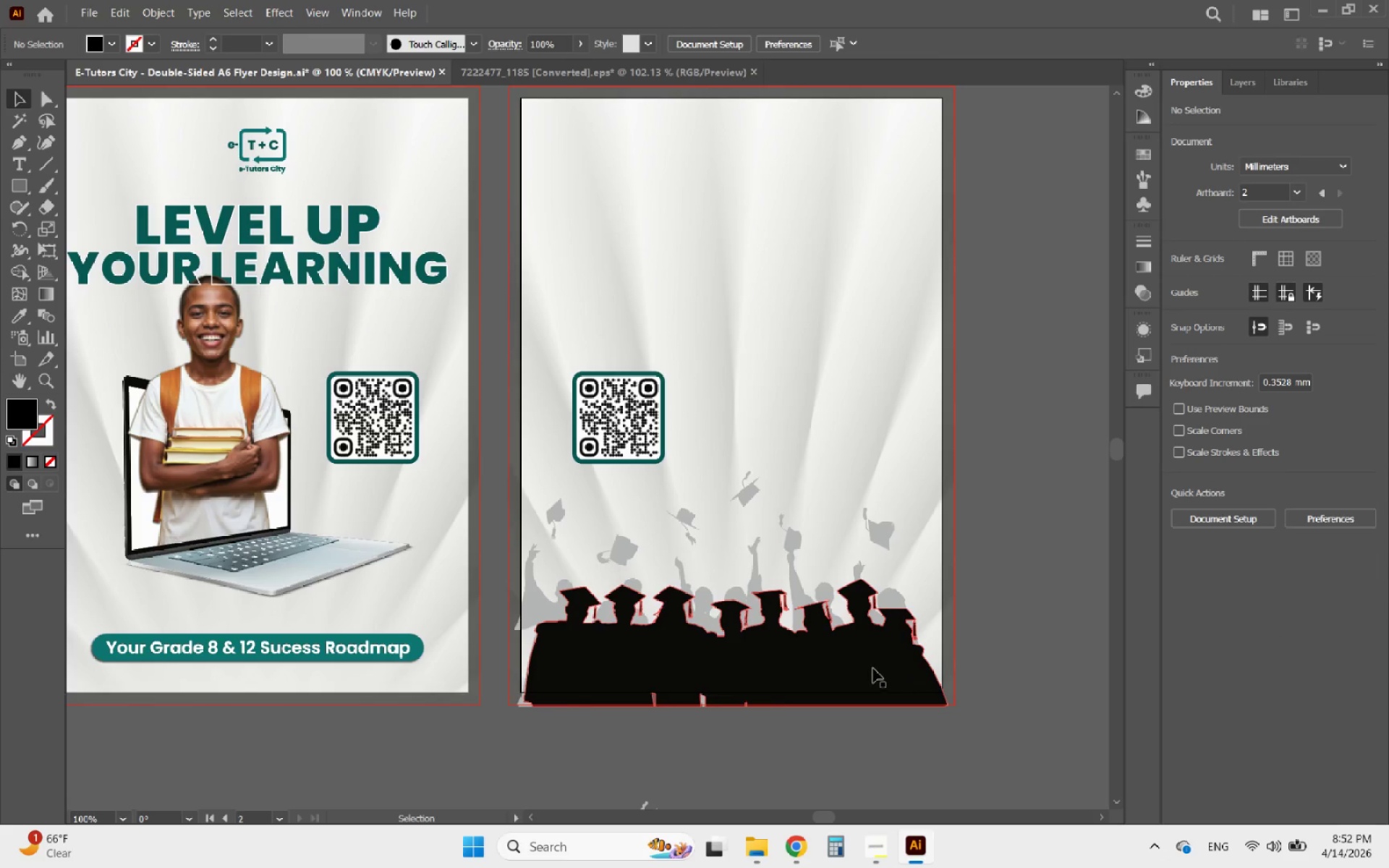 
double_click([873, 668])
 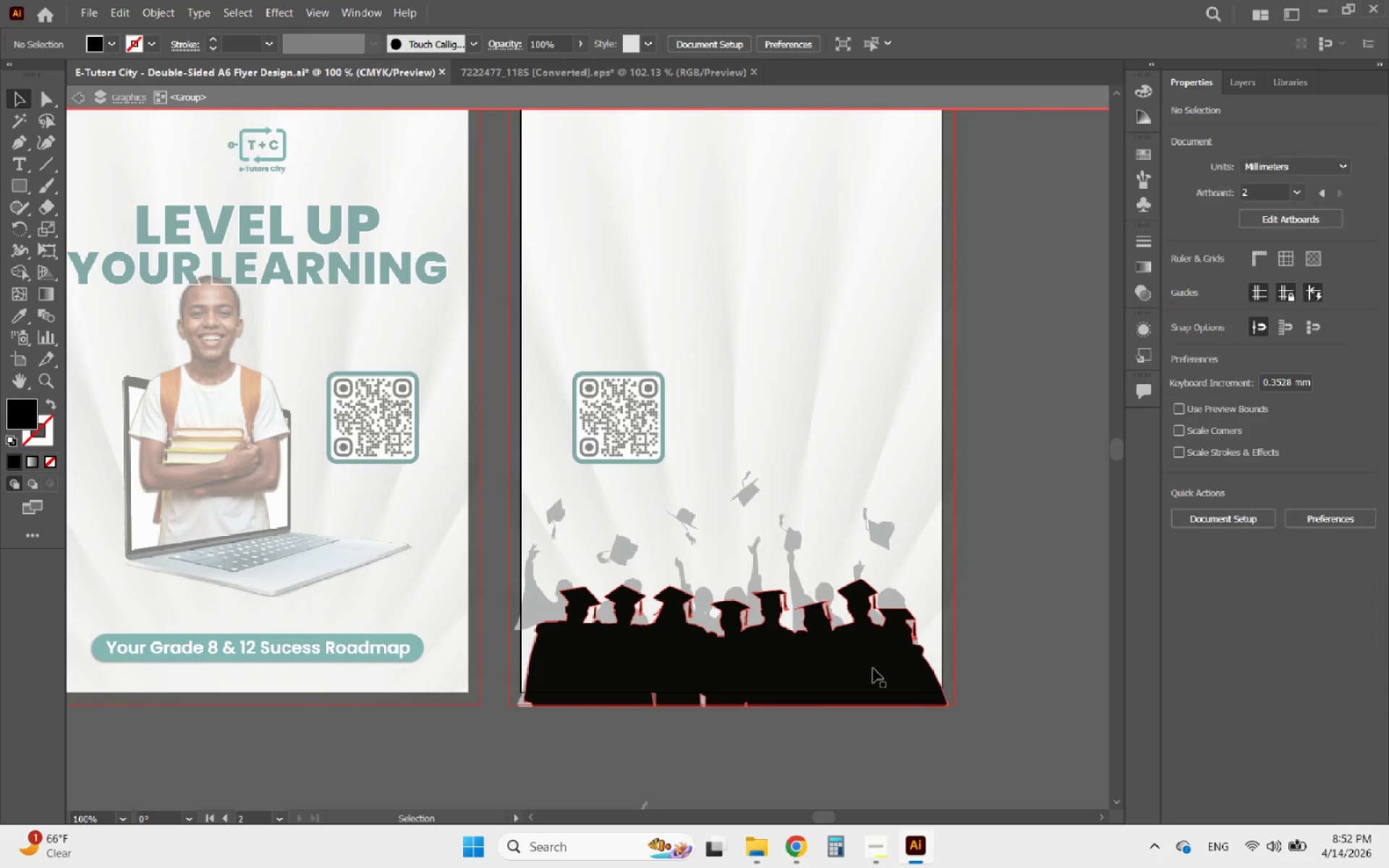 
triple_click([873, 668])
 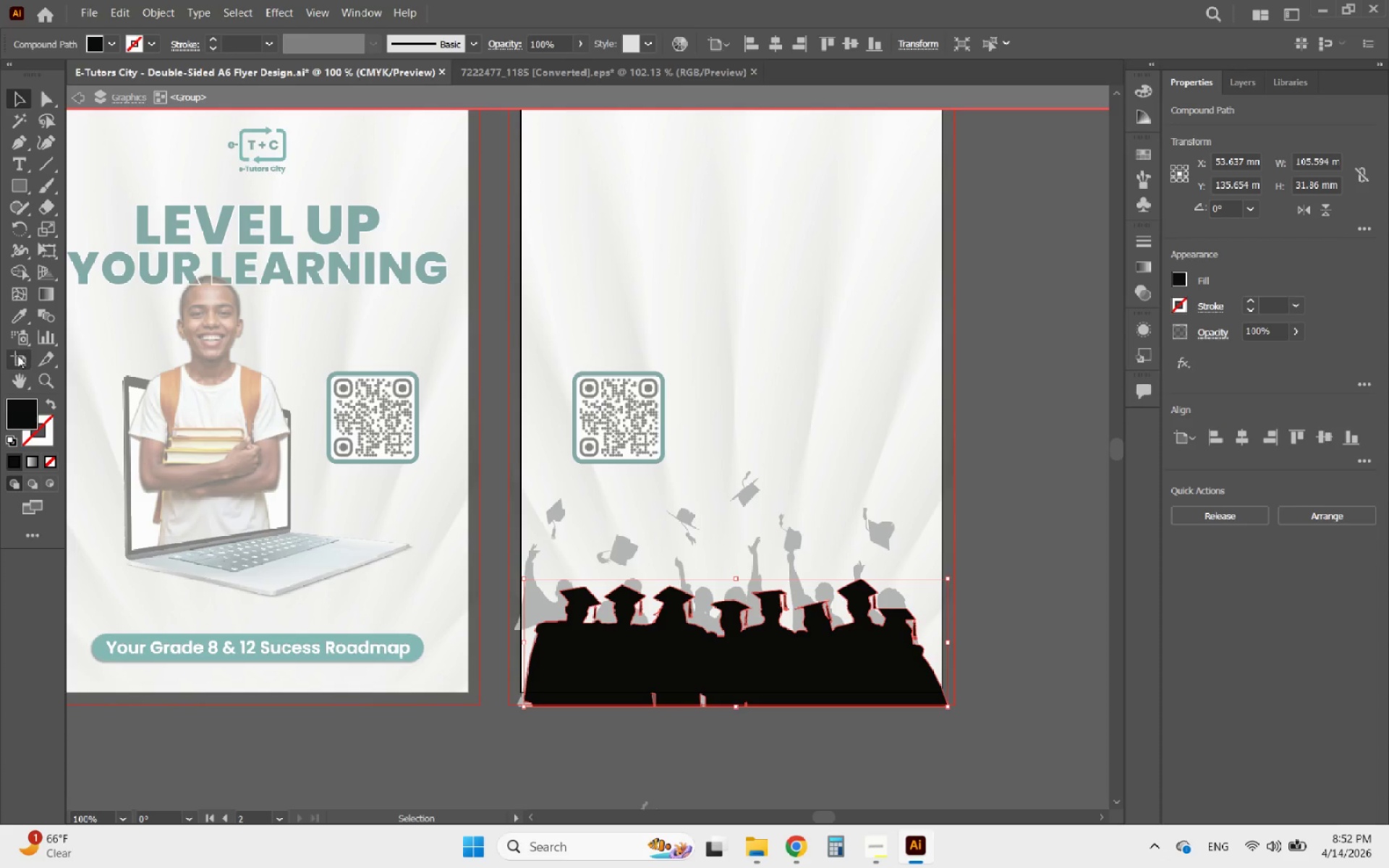 
left_click([12, 318])
 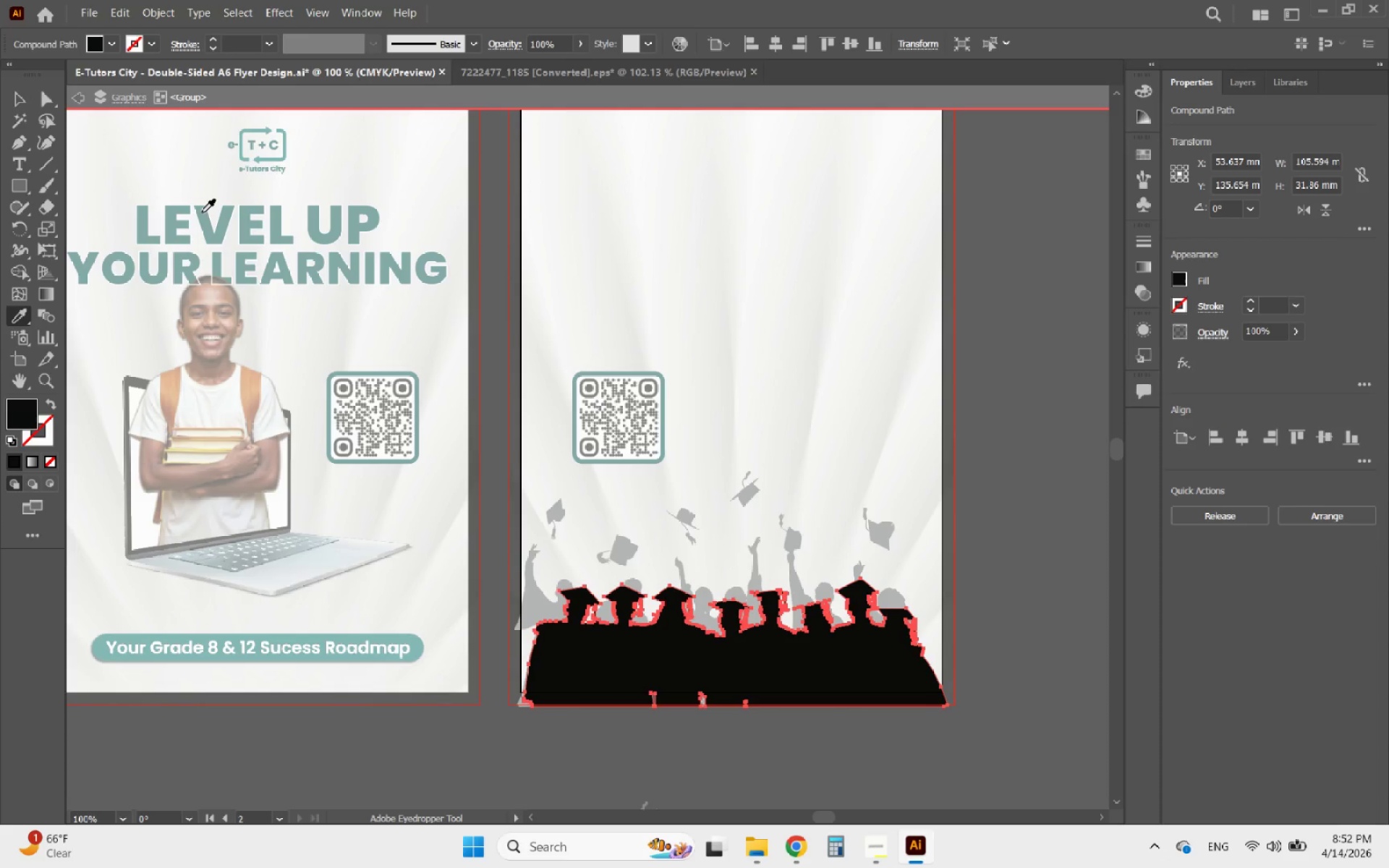 
left_click([203, 213])
 